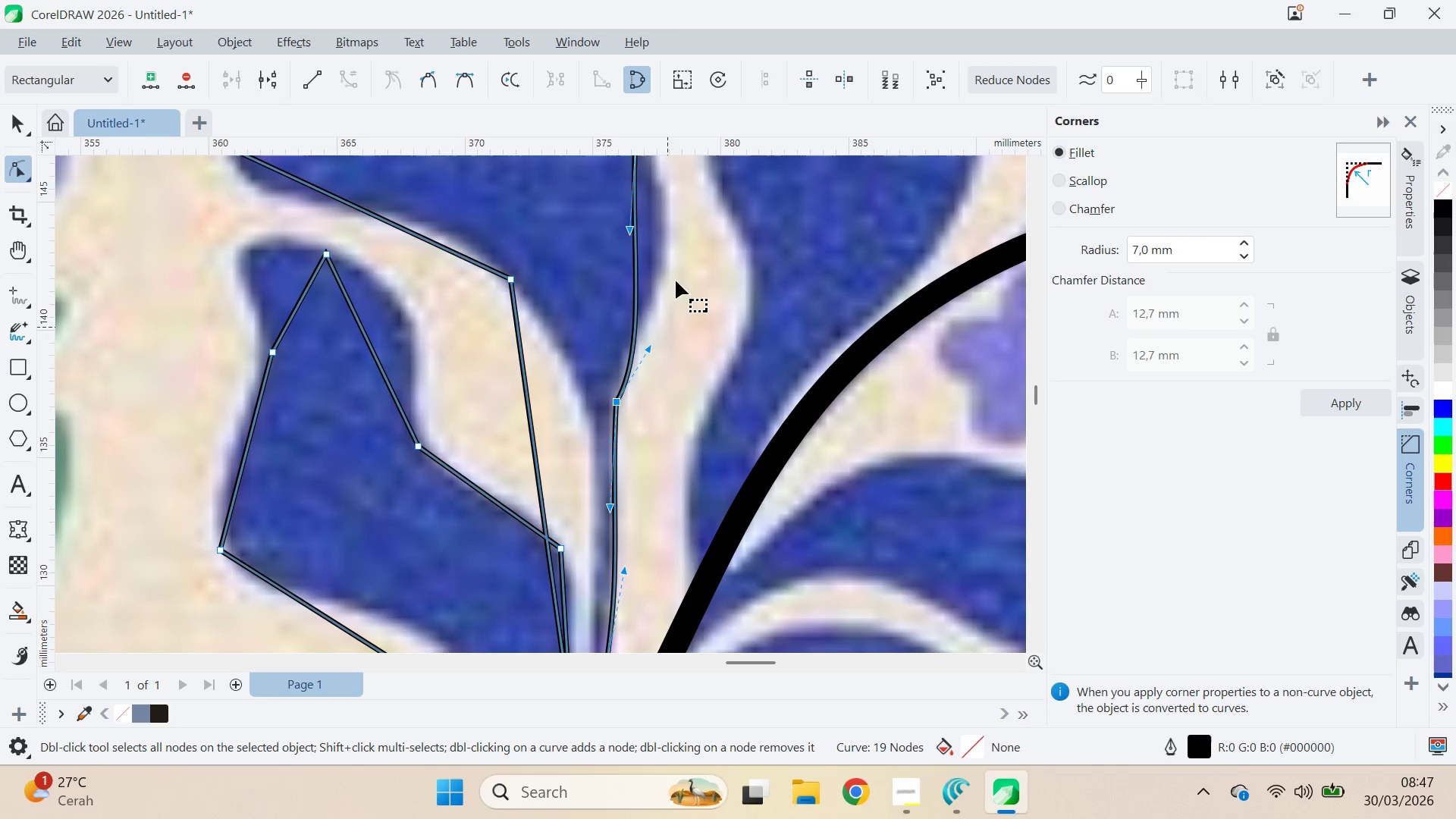 
type(qa)
 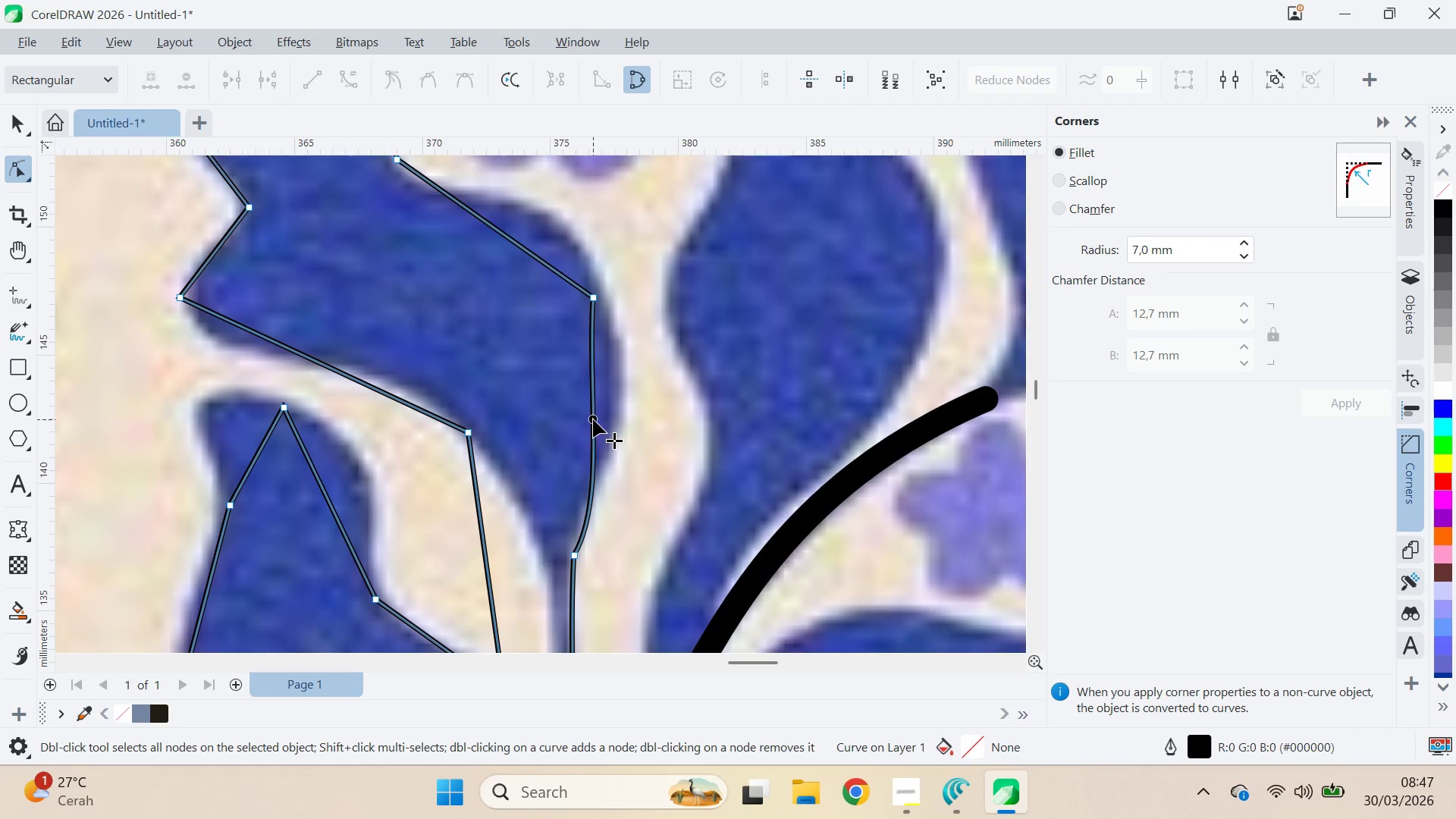 
left_click_drag(start_coordinate=[689, 249], to_coordinate=[646, 403])
 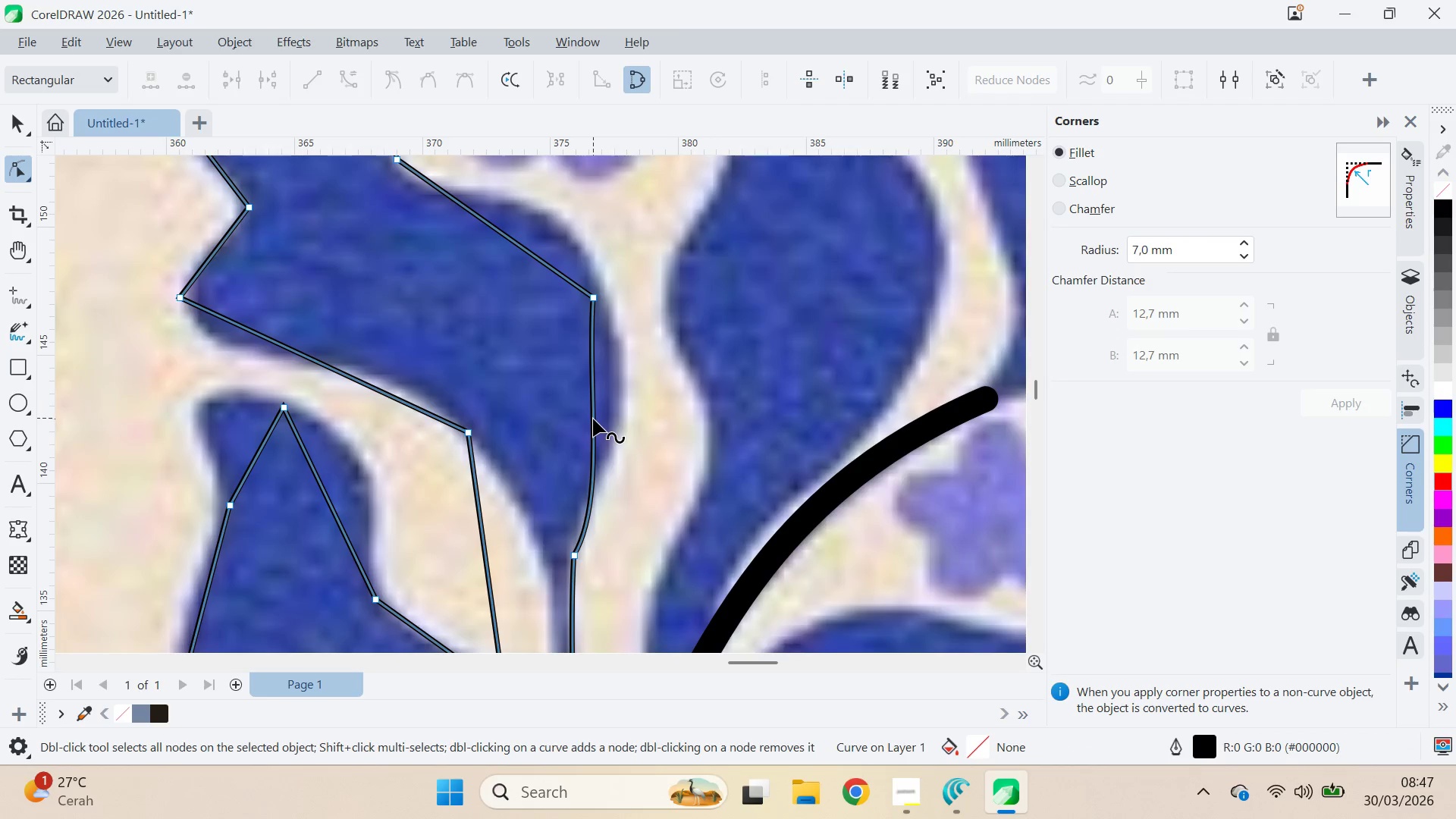 
left_click_drag(start_coordinate=[593, 419], to_coordinate=[627, 375])
 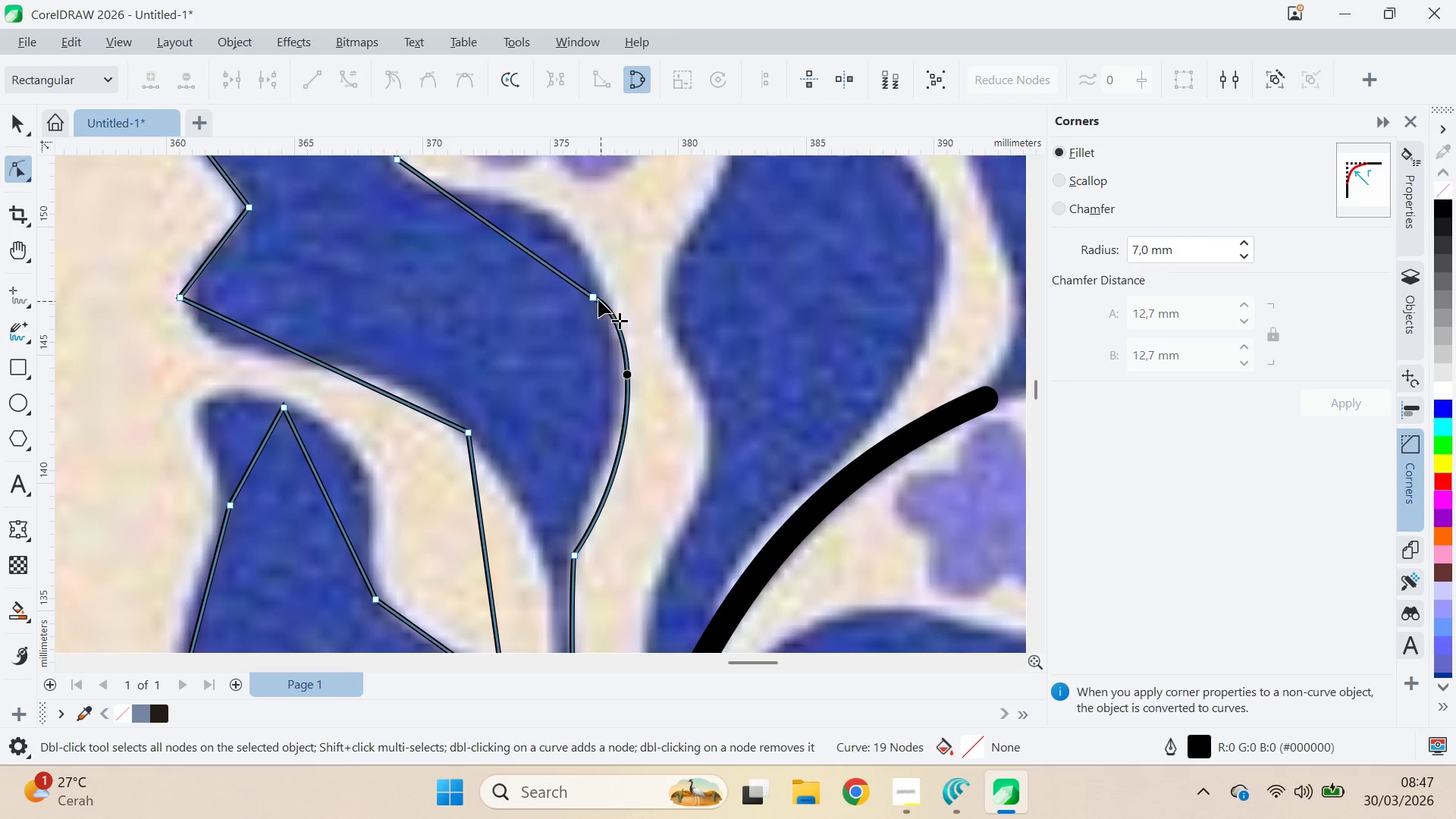 
left_click([598, 299])
 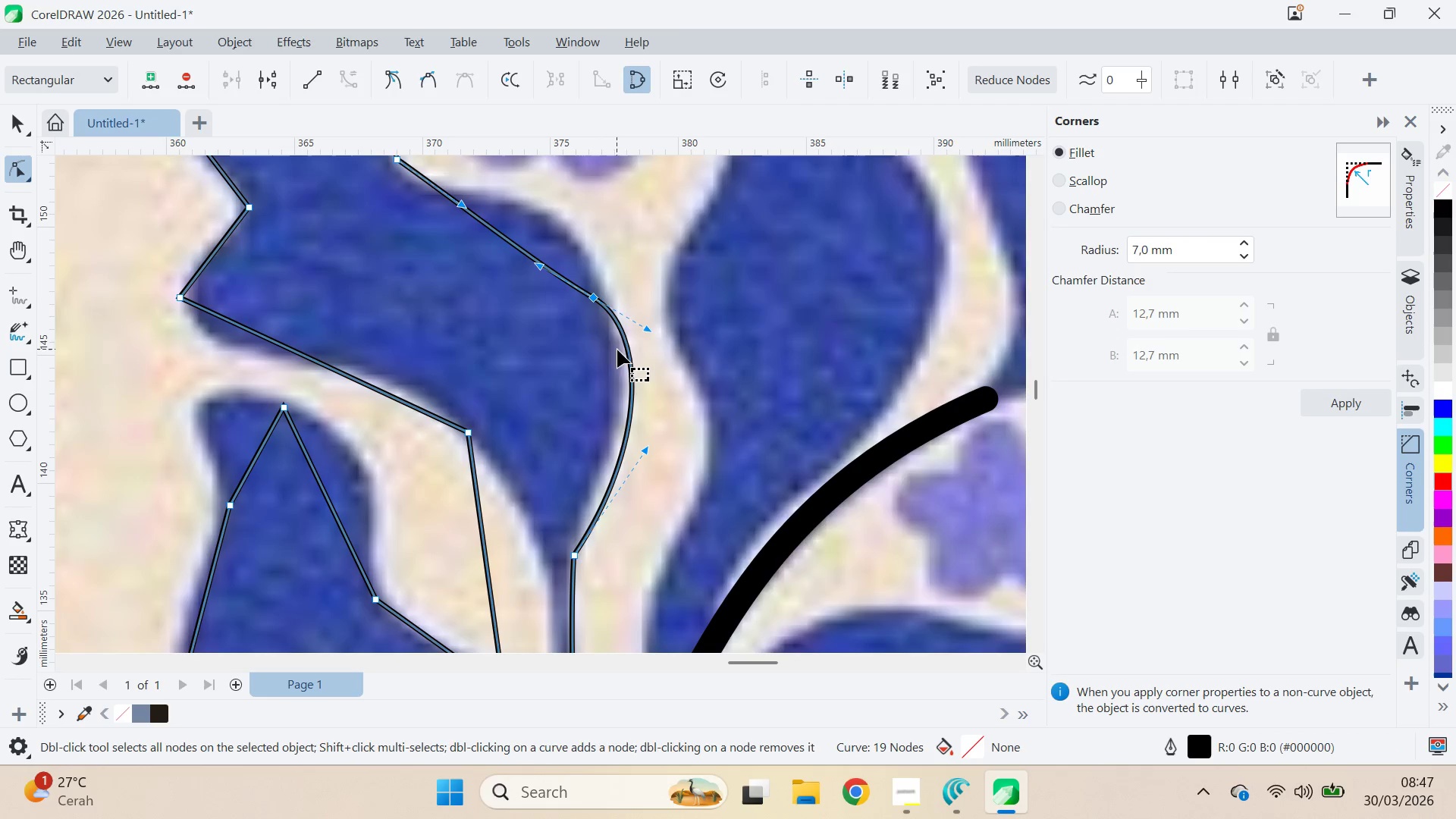 
left_click_drag(start_coordinate=[642, 331], to_coordinate=[623, 373])
 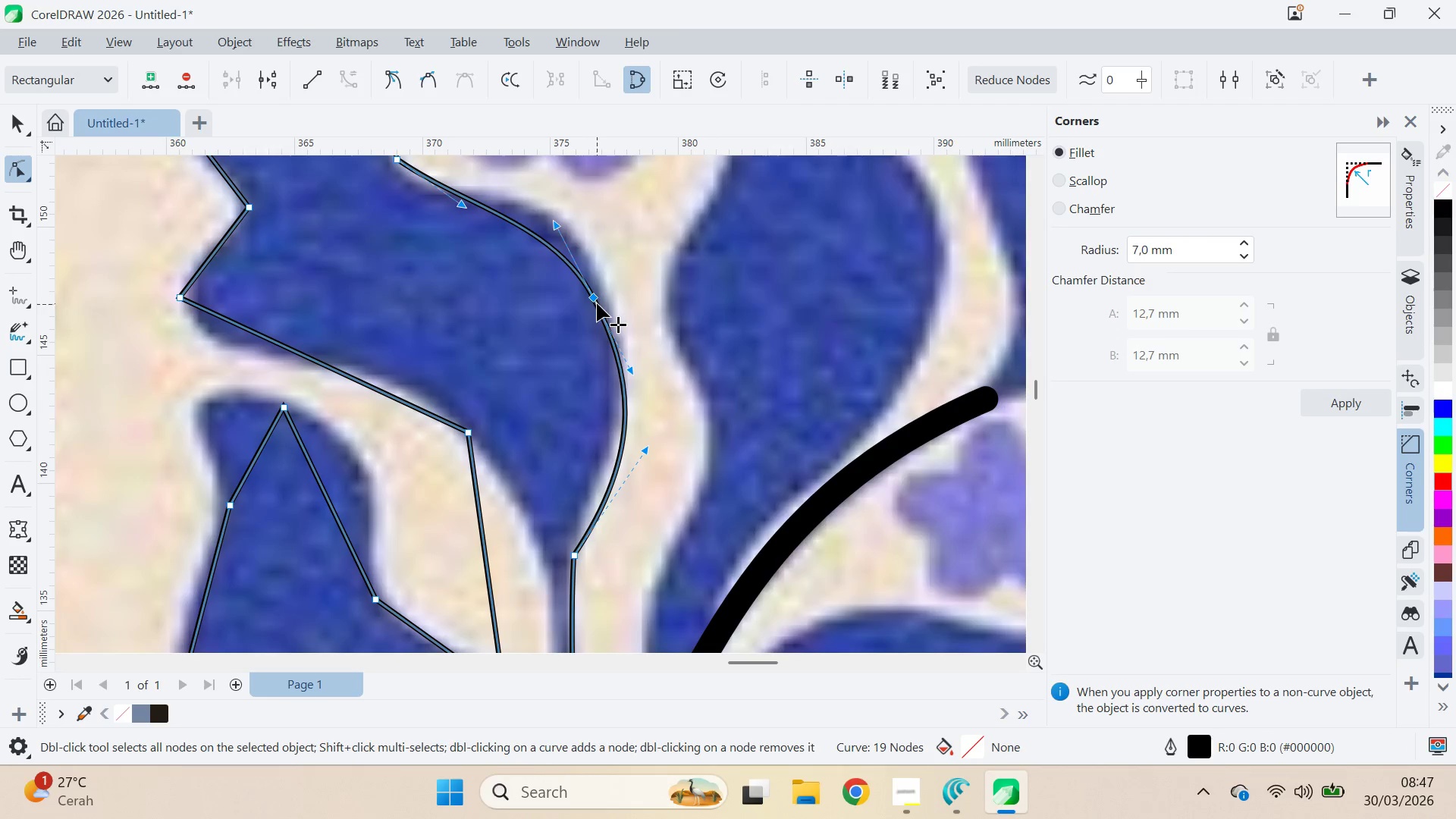 
left_click_drag(start_coordinate=[597, 303], to_coordinate=[599, 284])
 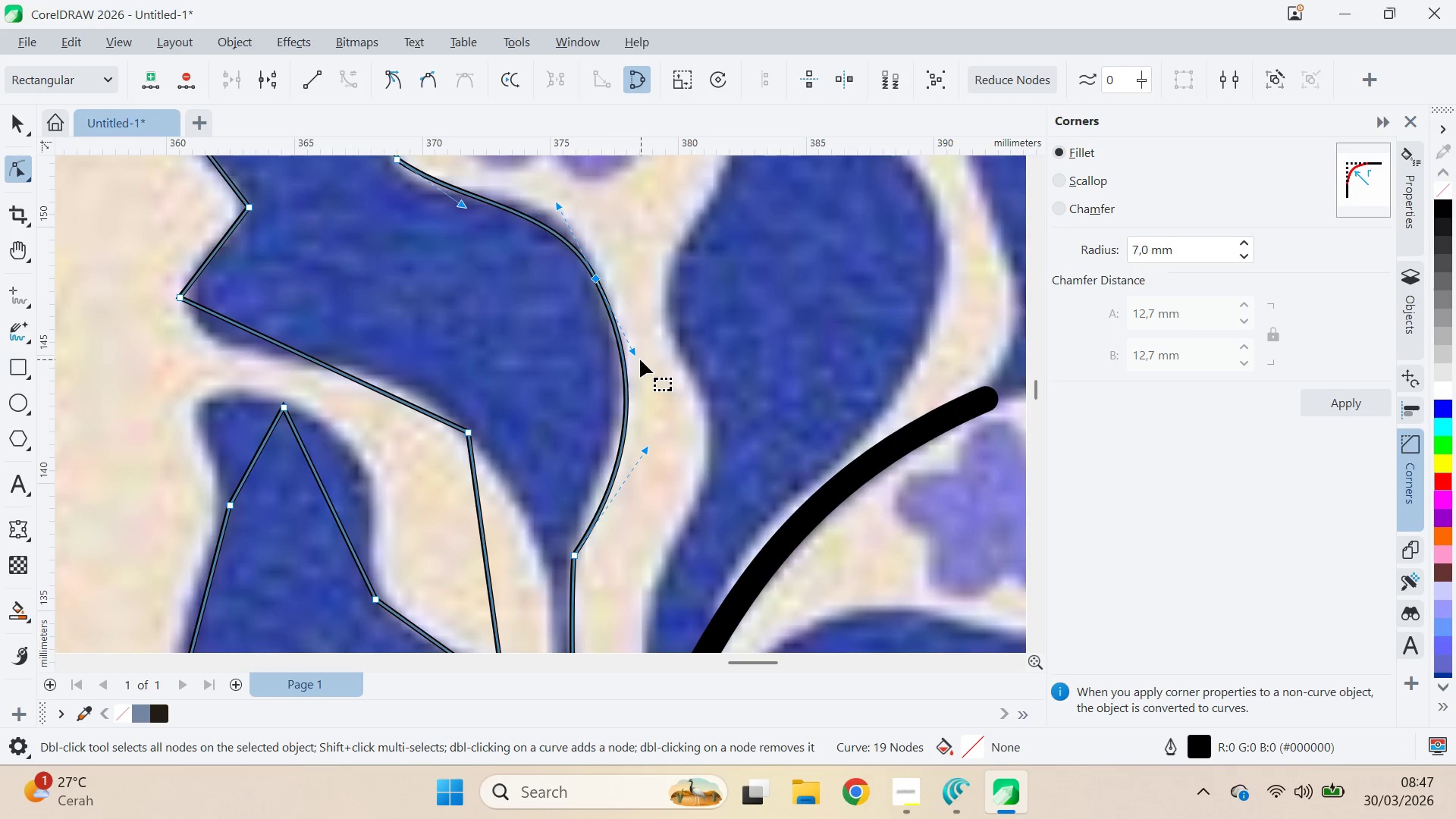 
left_click_drag(start_coordinate=[632, 354], to_coordinate=[623, 344])
 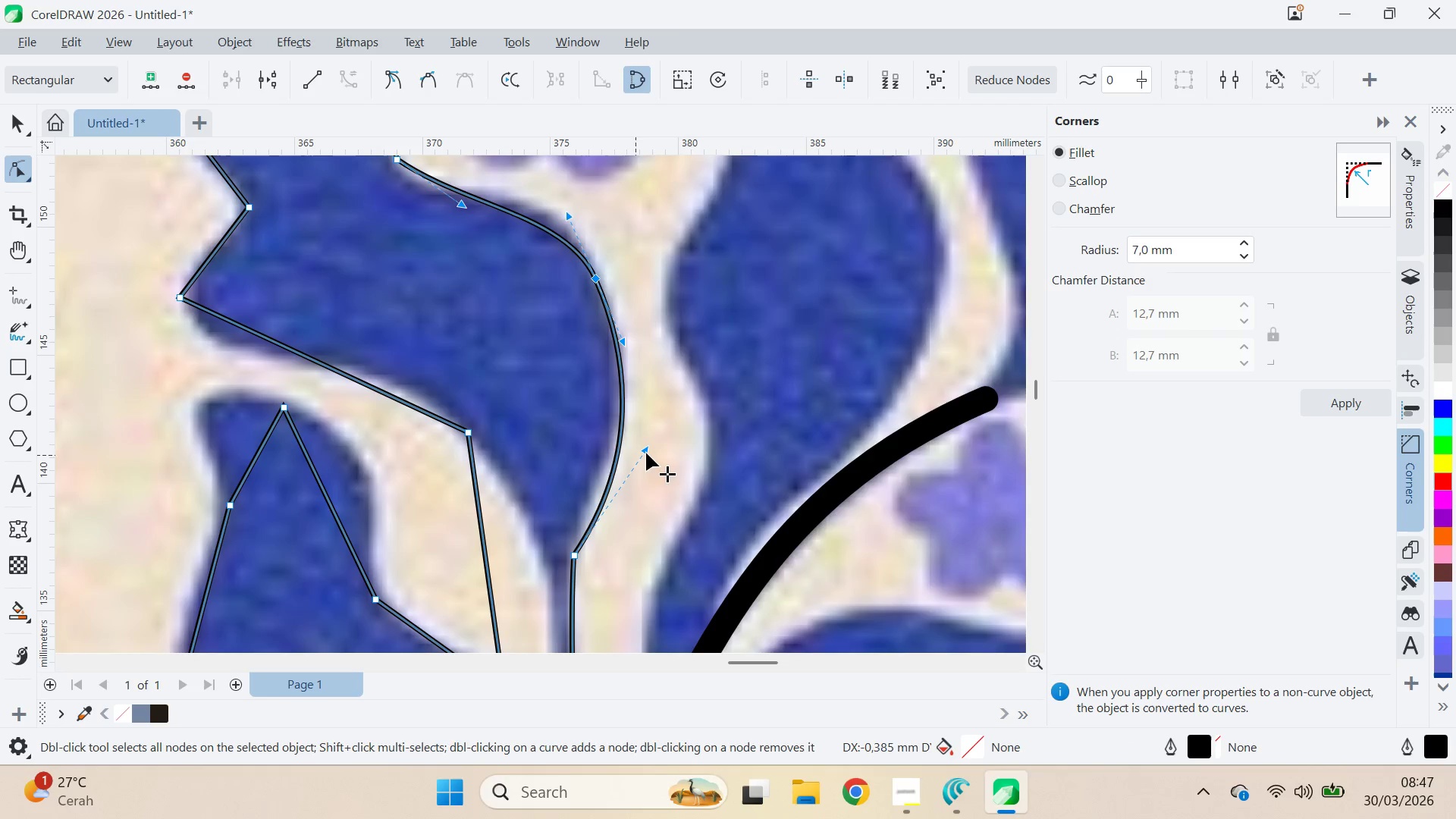 
left_click_drag(start_coordinate=[648, 451], to_coordinate=[628, 447])
 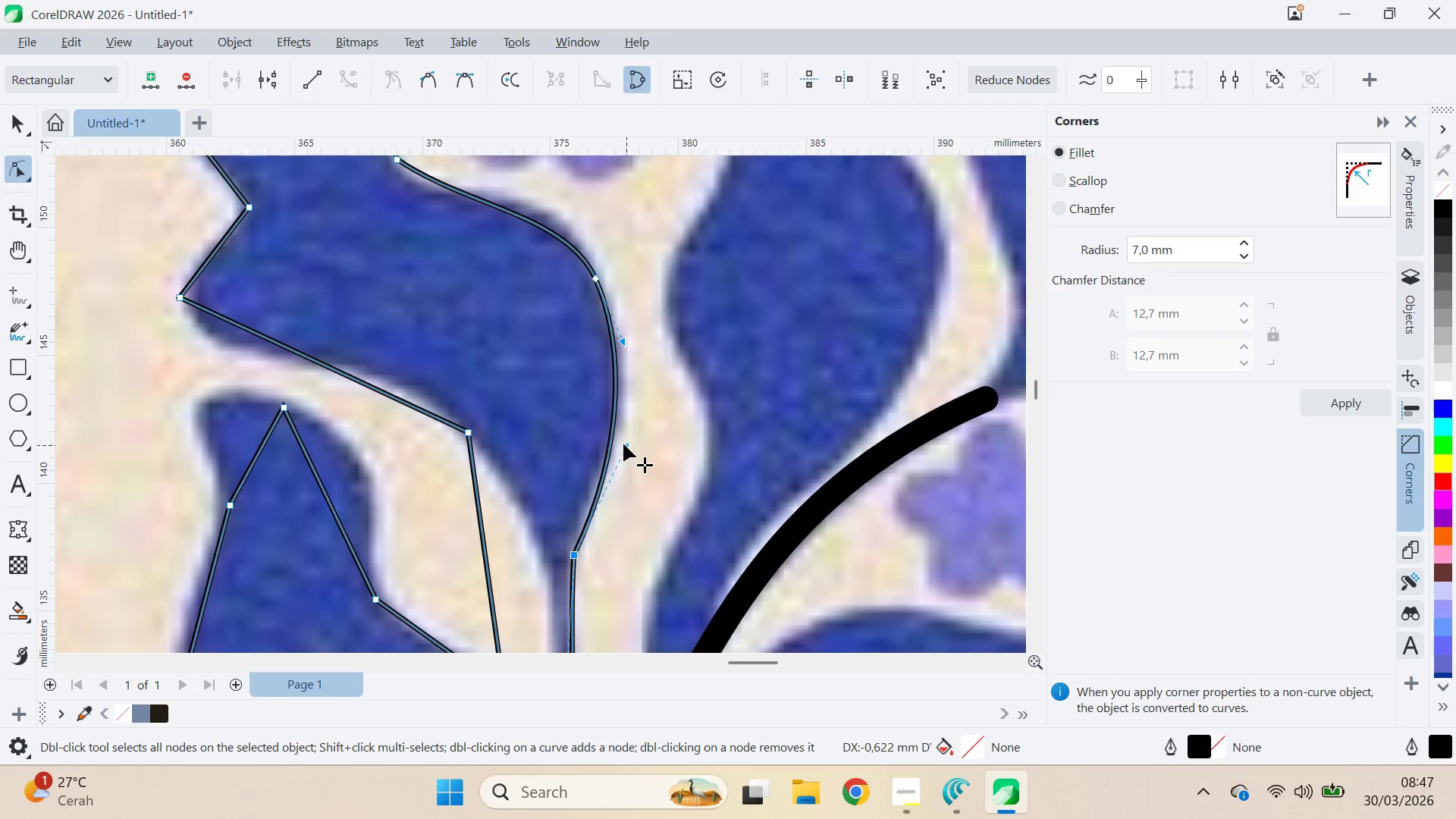 
left_click([623, 443])
 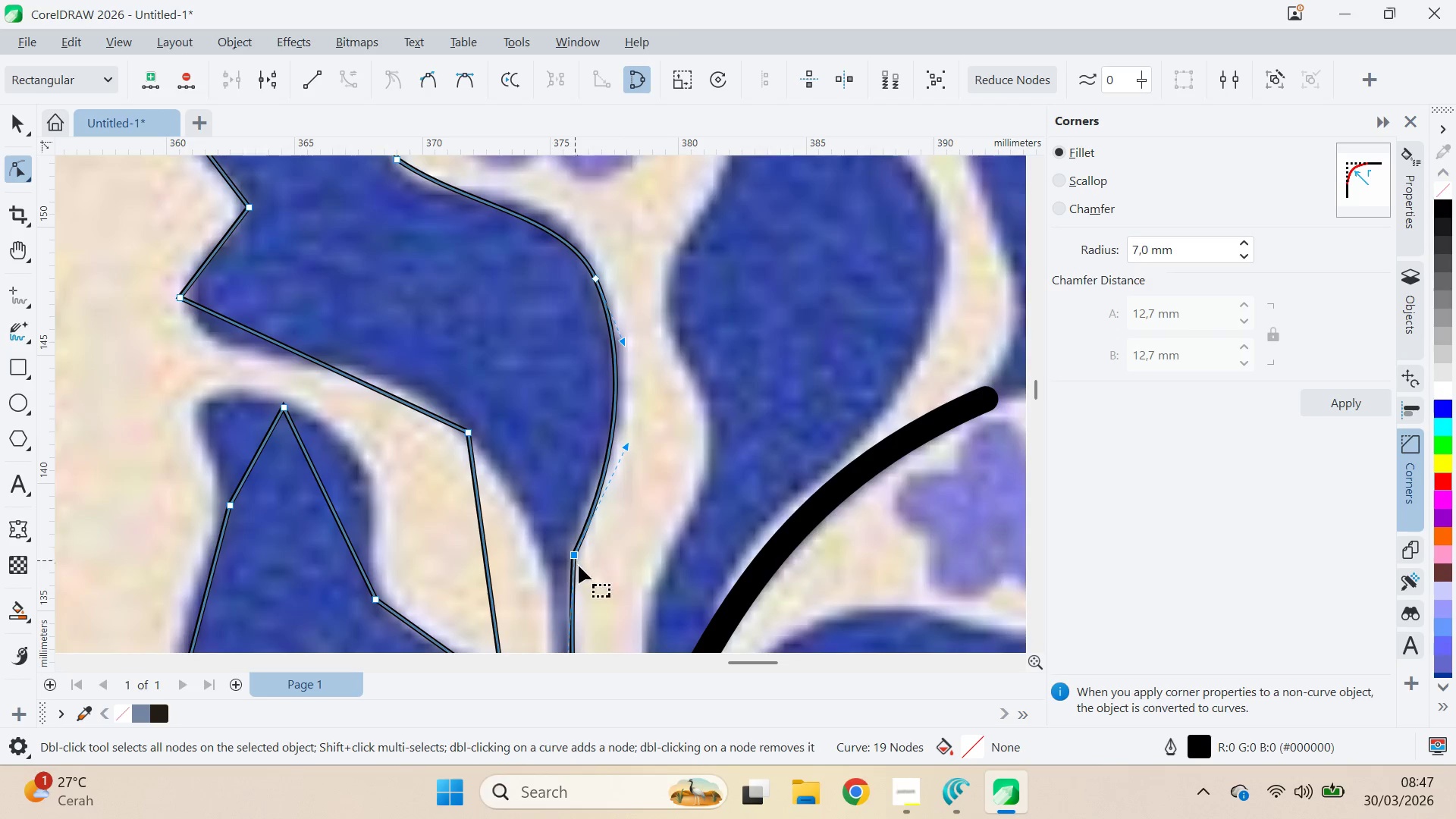 
left_click([570, 596])
 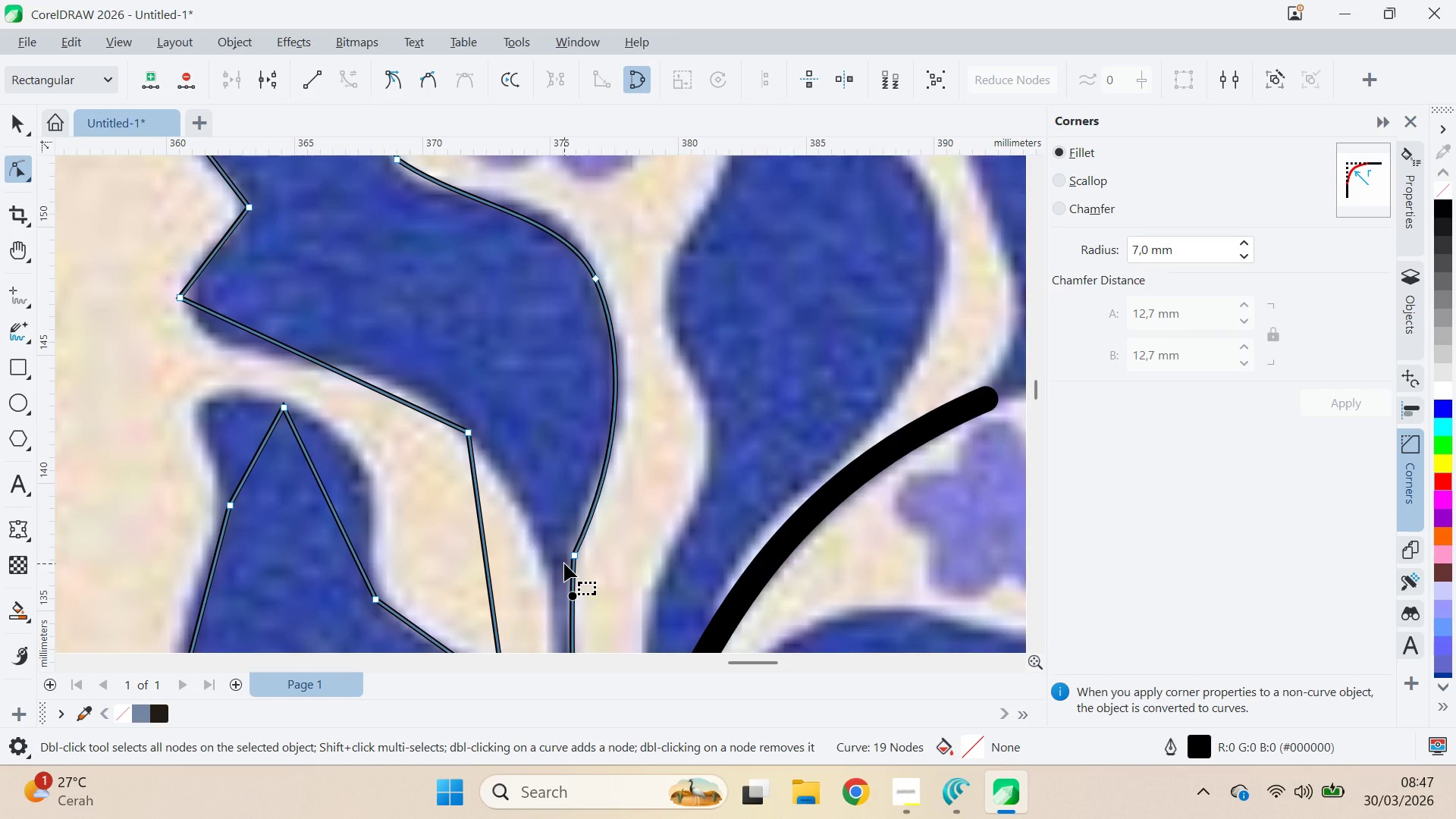 
wait(5.7)
 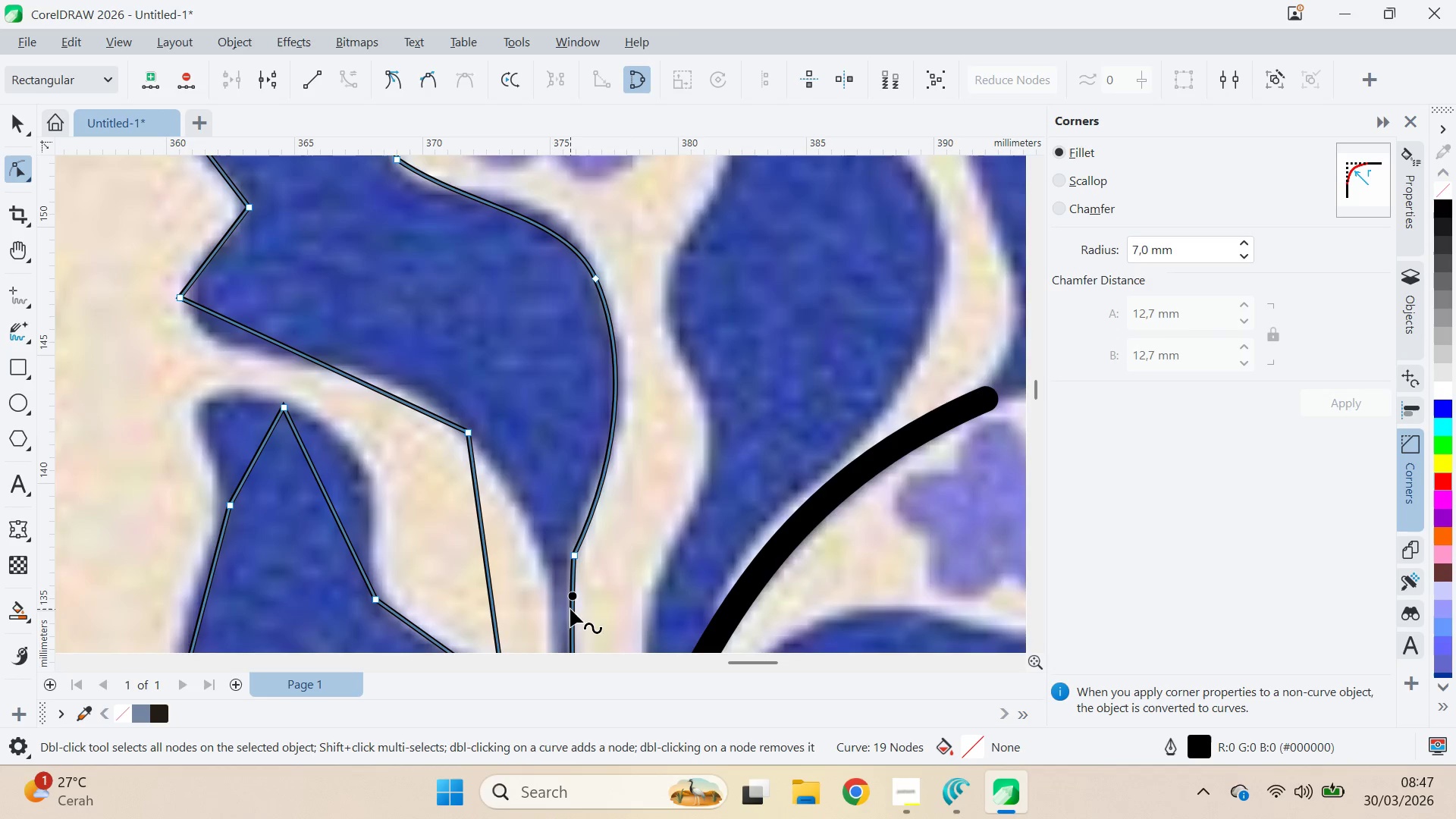 
type(qa)
 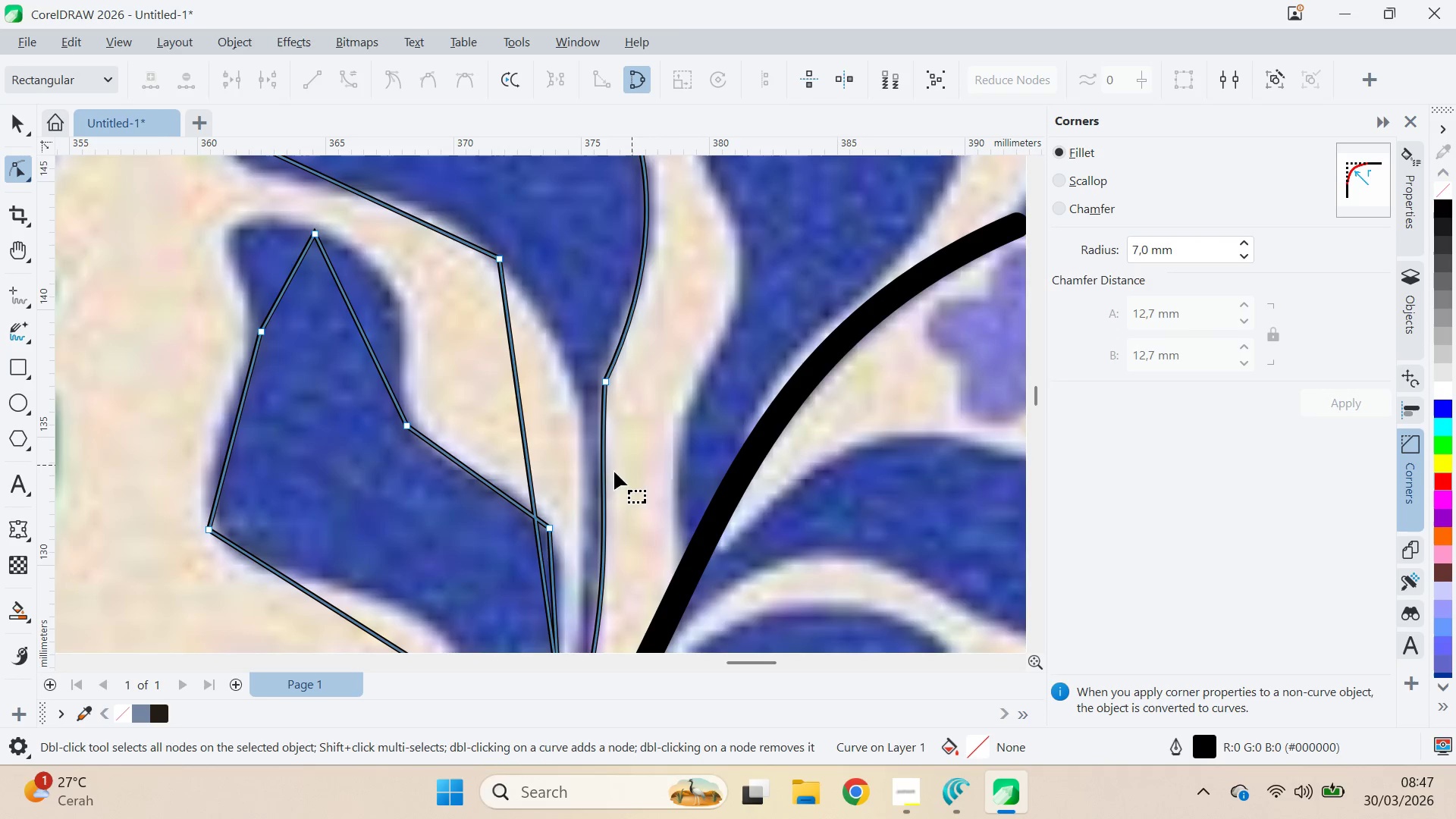 
left_click_drag(start_coordinate=[623, 558], to_coordinate=[654, 384])
 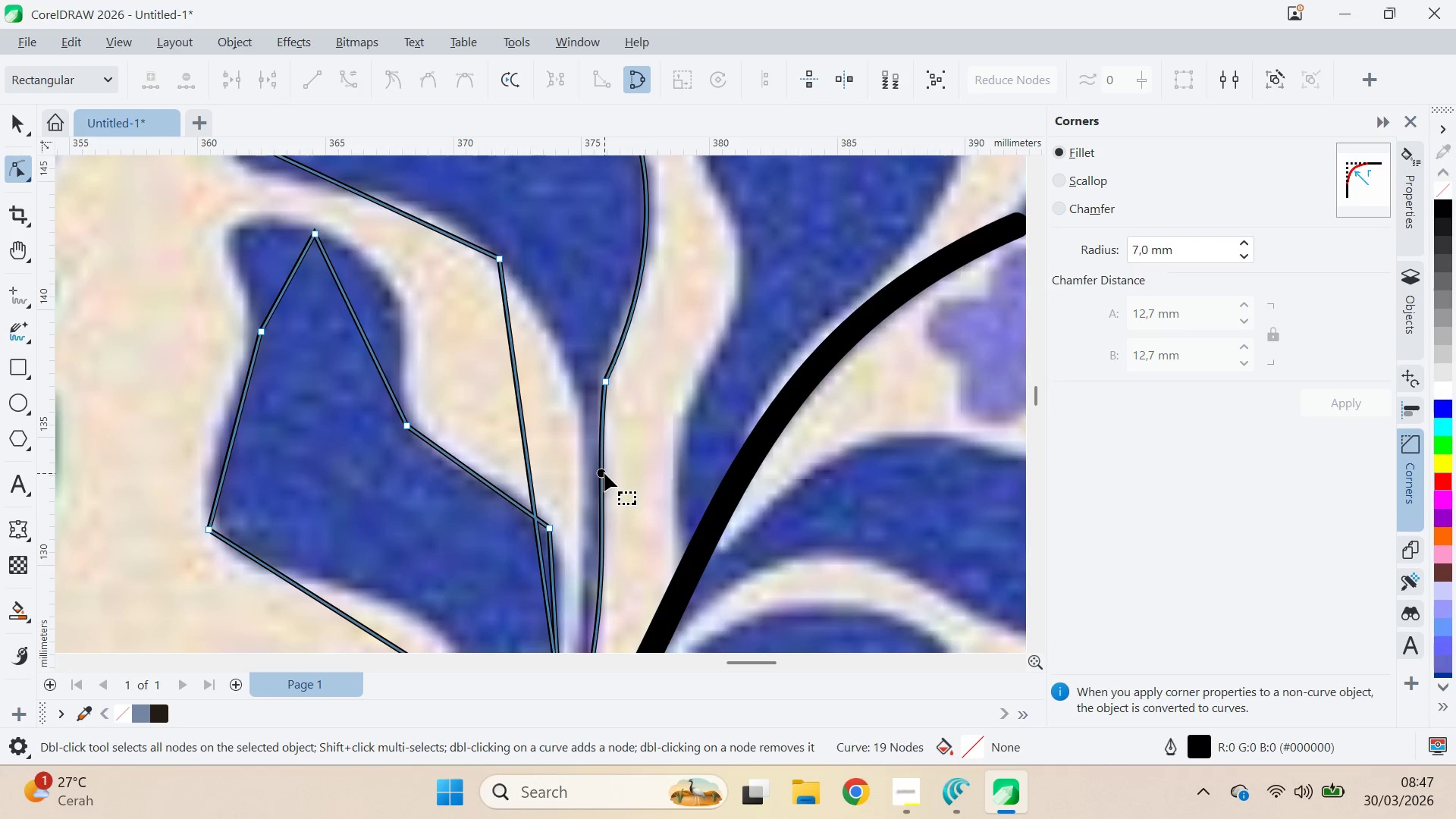 
double_click([604, 473])
 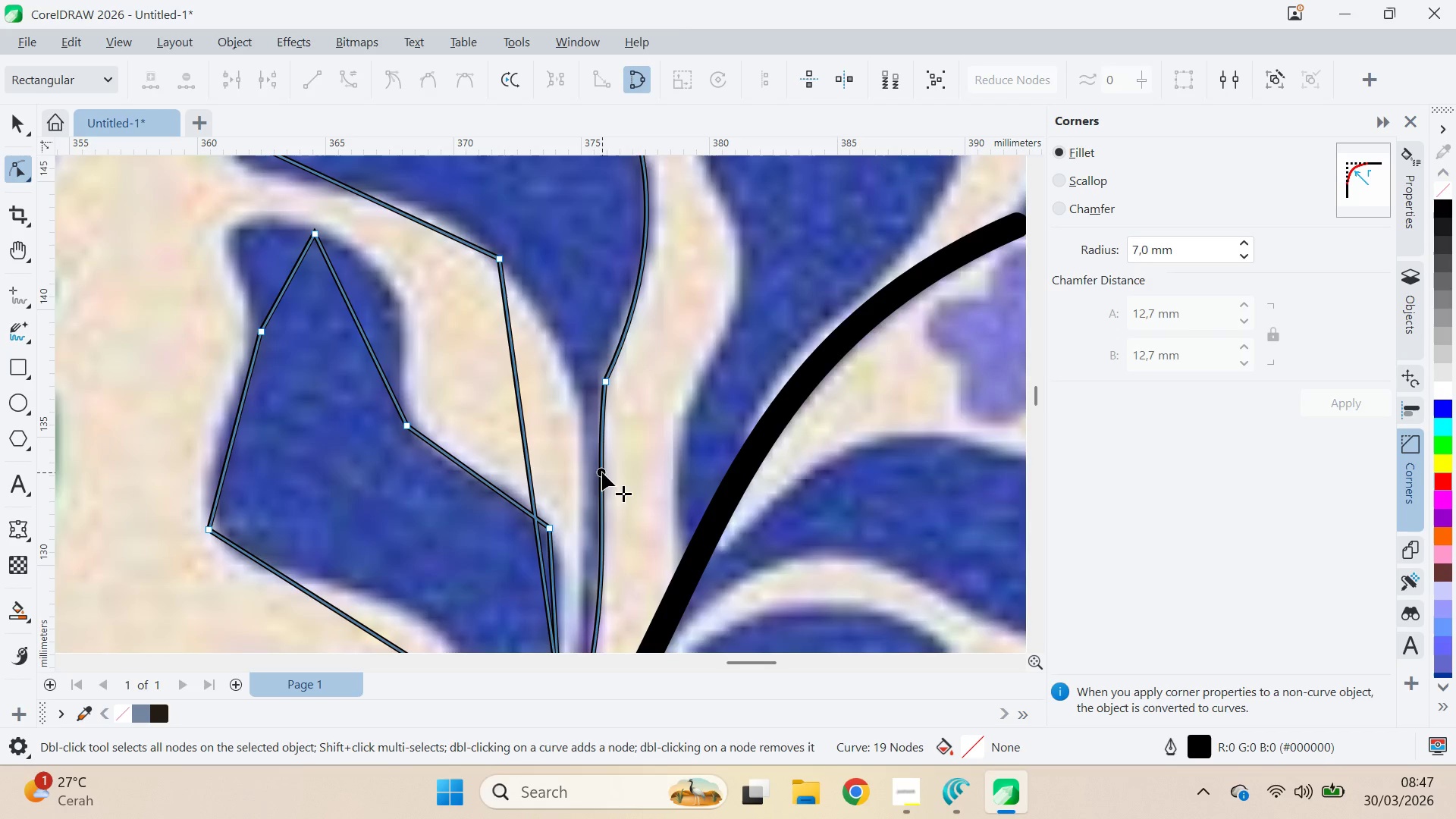 
double_click([602, 472])
 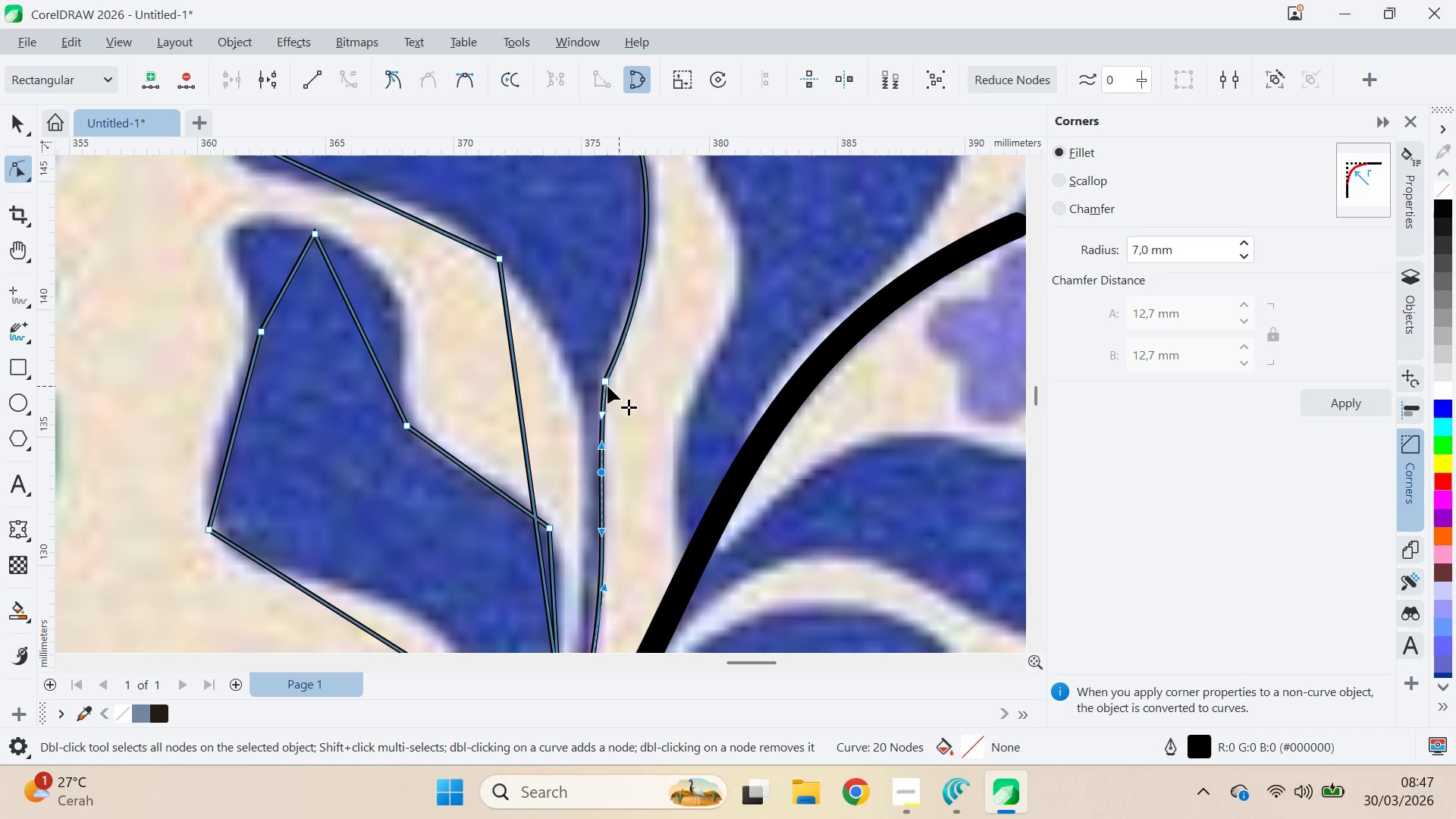 
left_click([607, 386])
 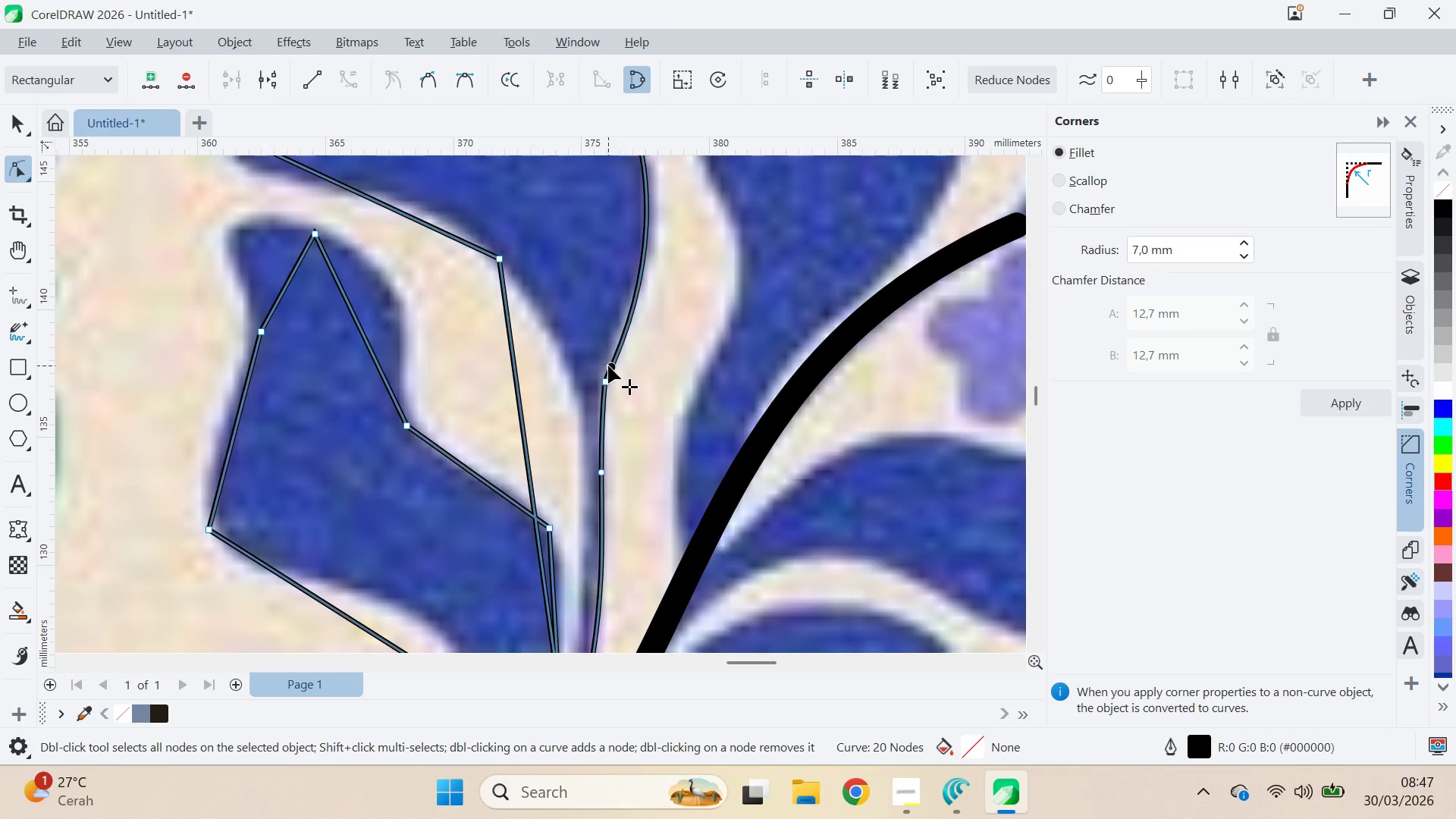 
double_click([603, 383])
 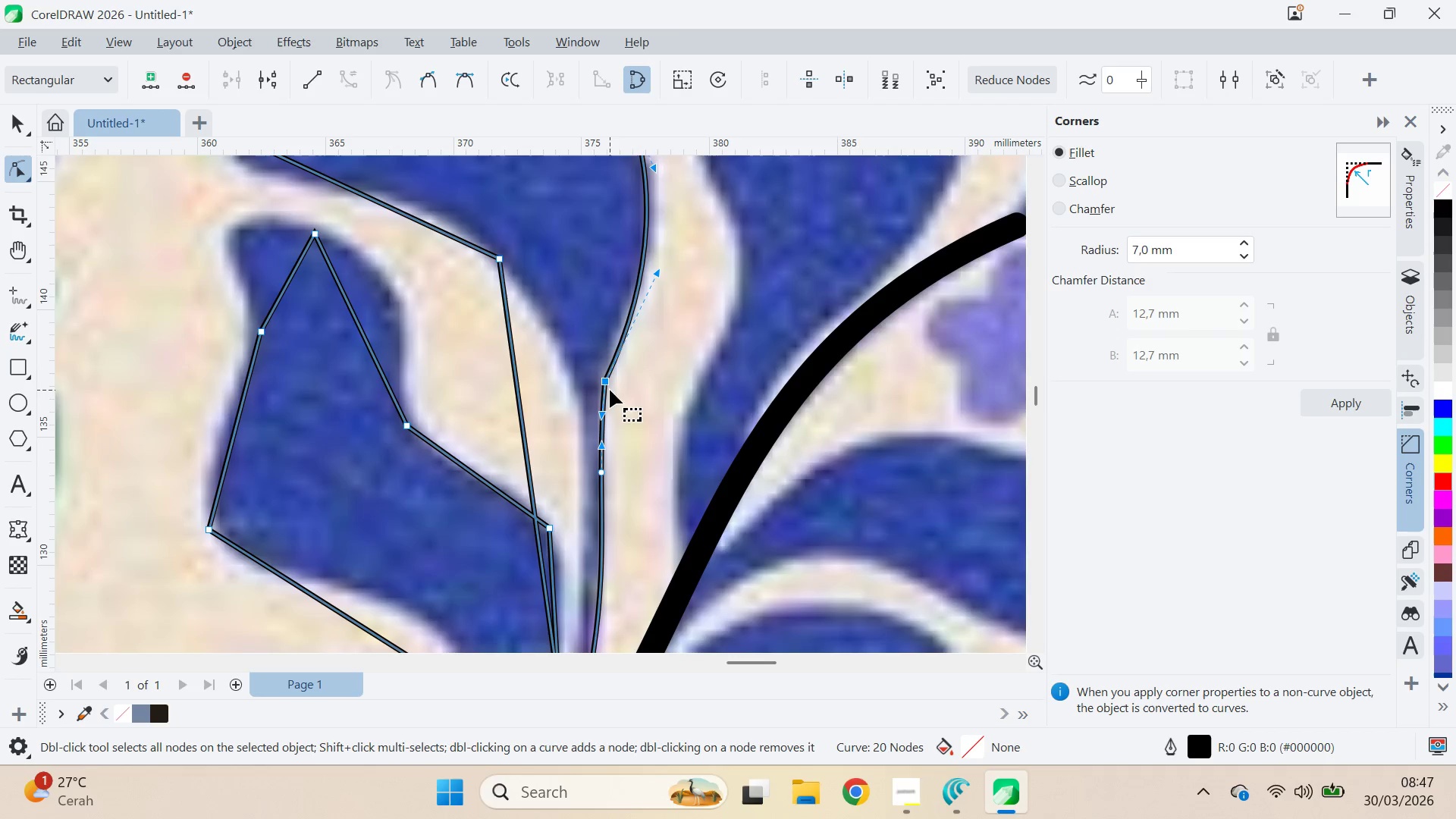 
left_click([604, 379])
 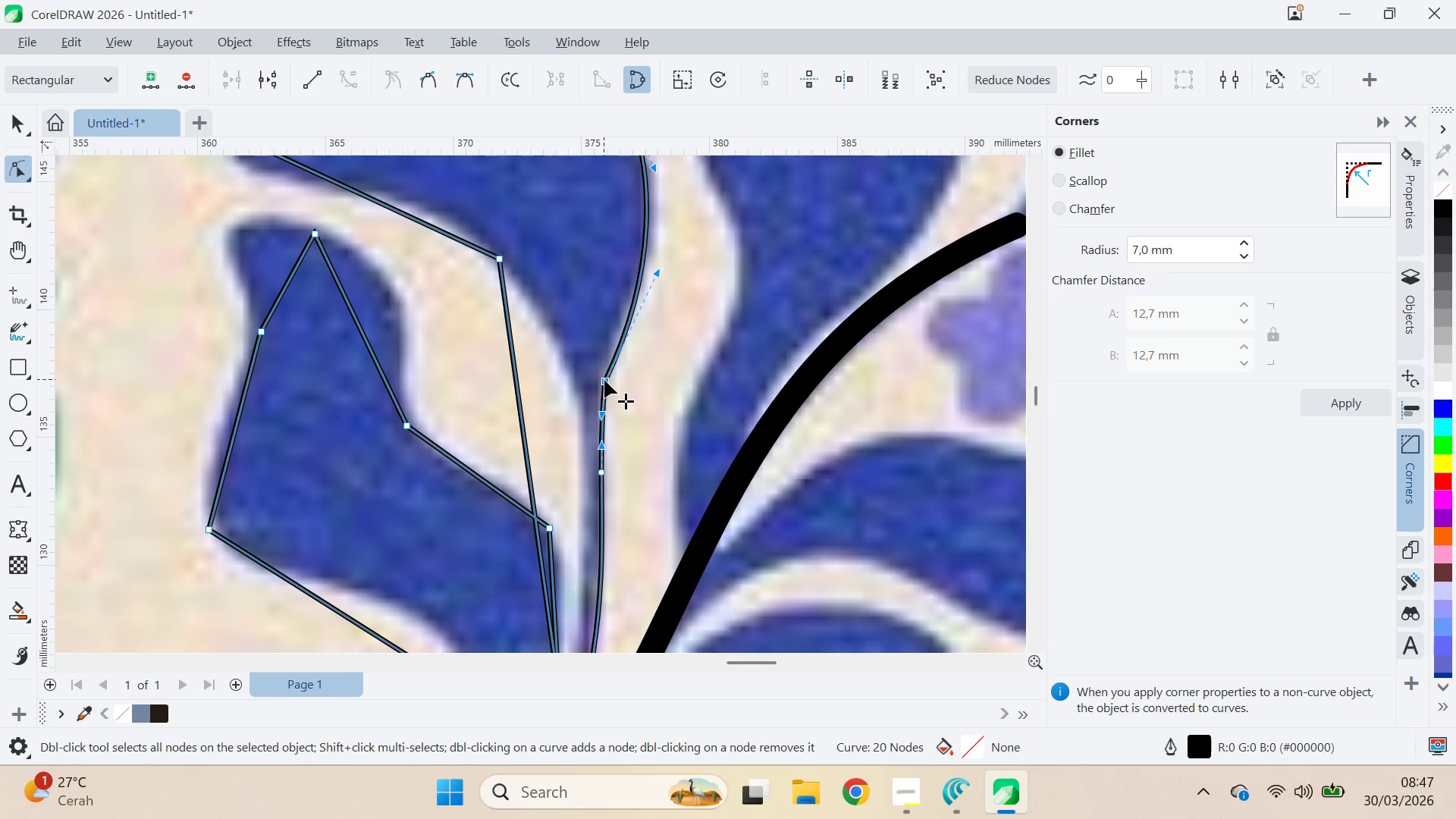 
double_click([604, 381])
 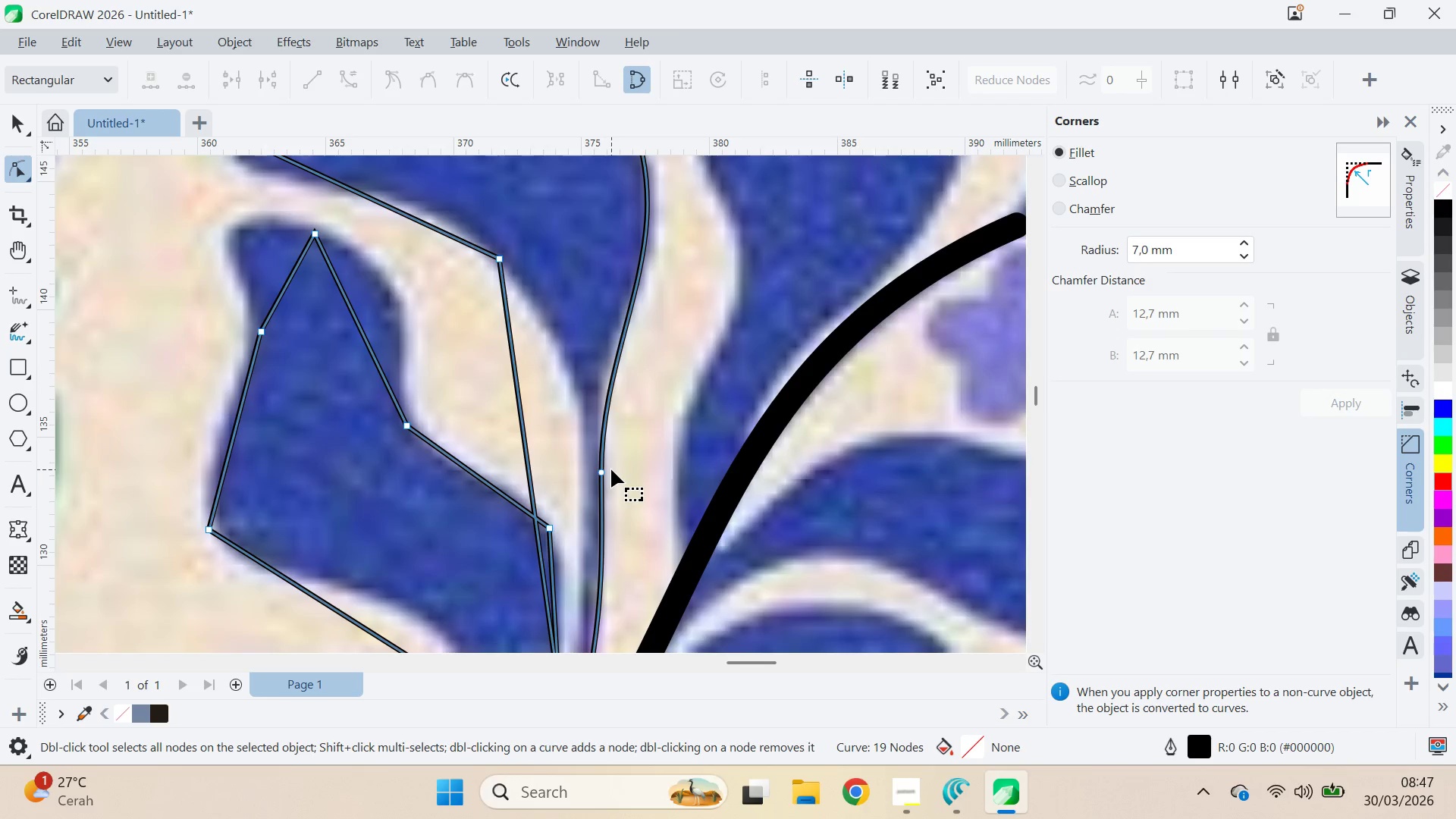 
left_click([602, 467])
 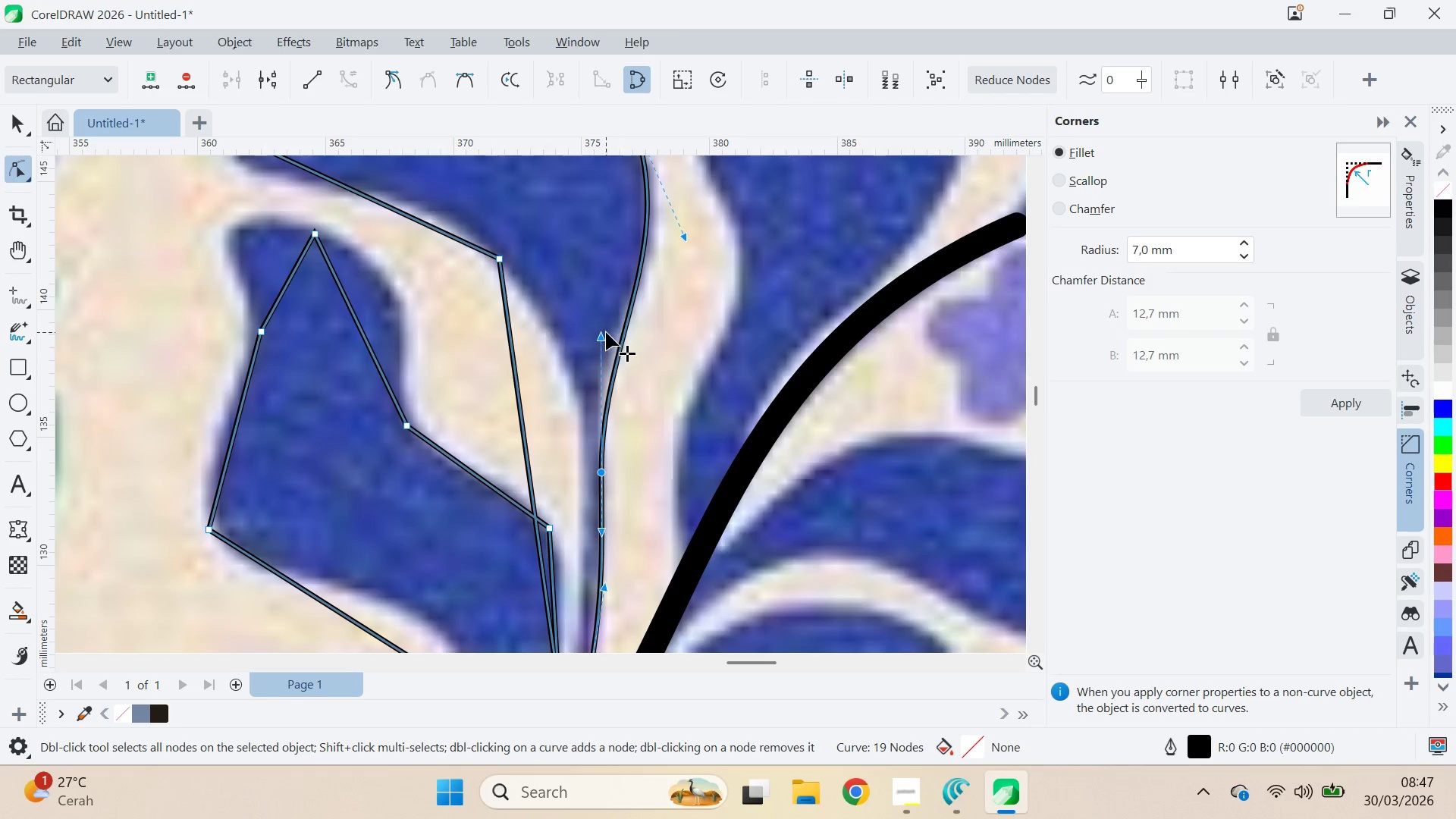 
left_click_drag(start_coordinate=[601, 332], to_coordinate=[601, 324])
 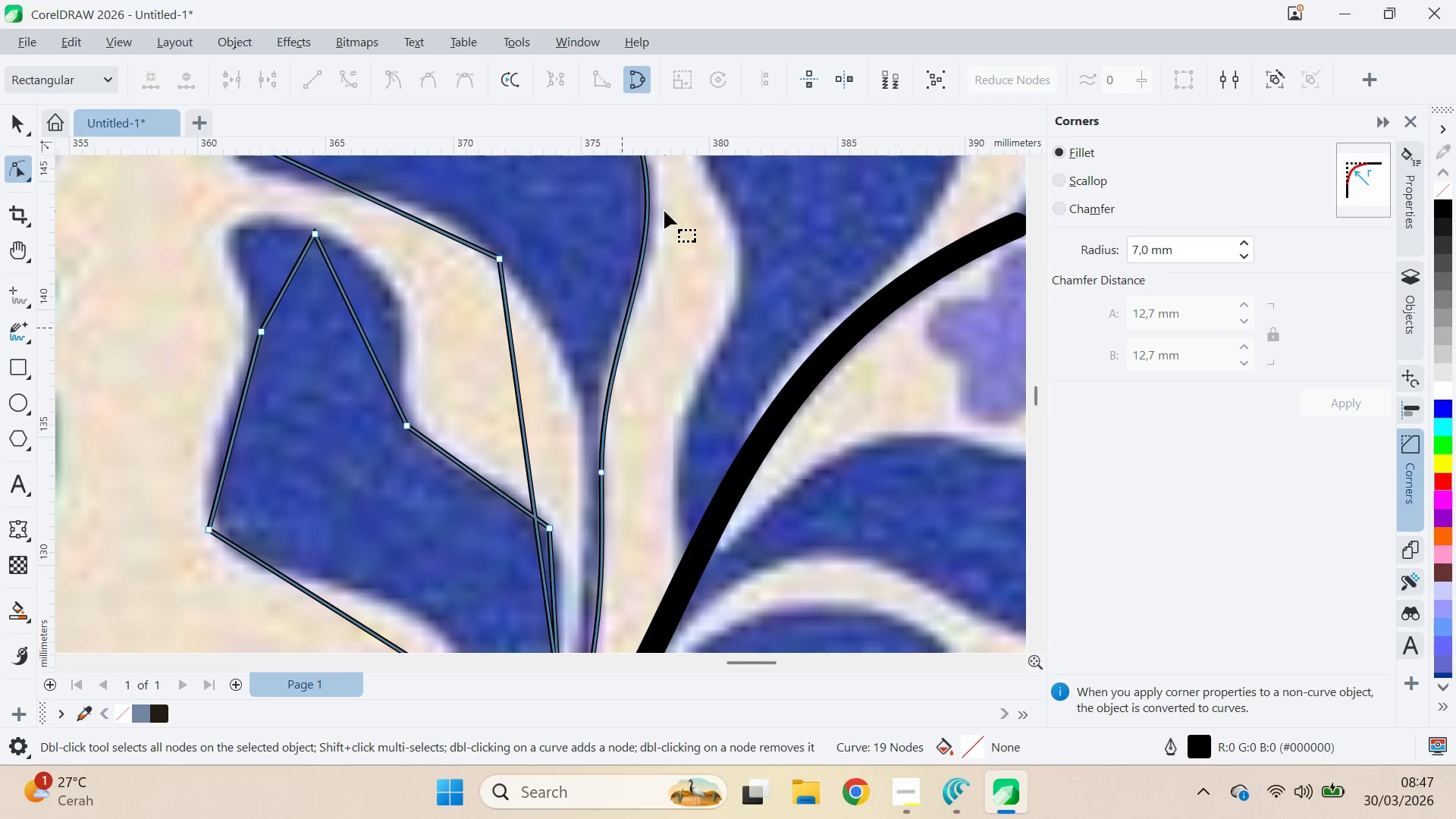 
type(qa)
 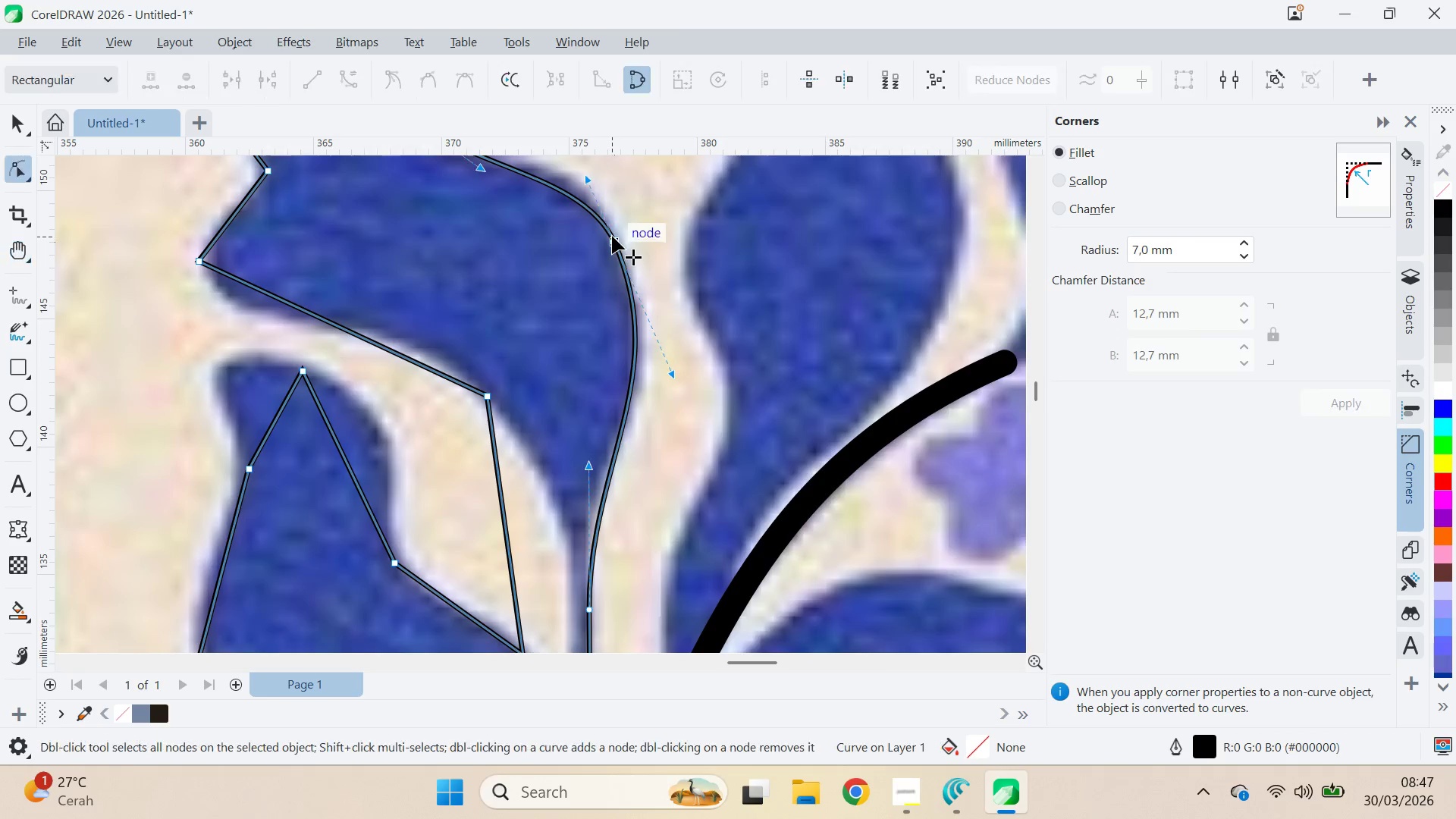 
left_click_drag(start_coordinate=[688, 253], to_coordinate=[676, 391])
 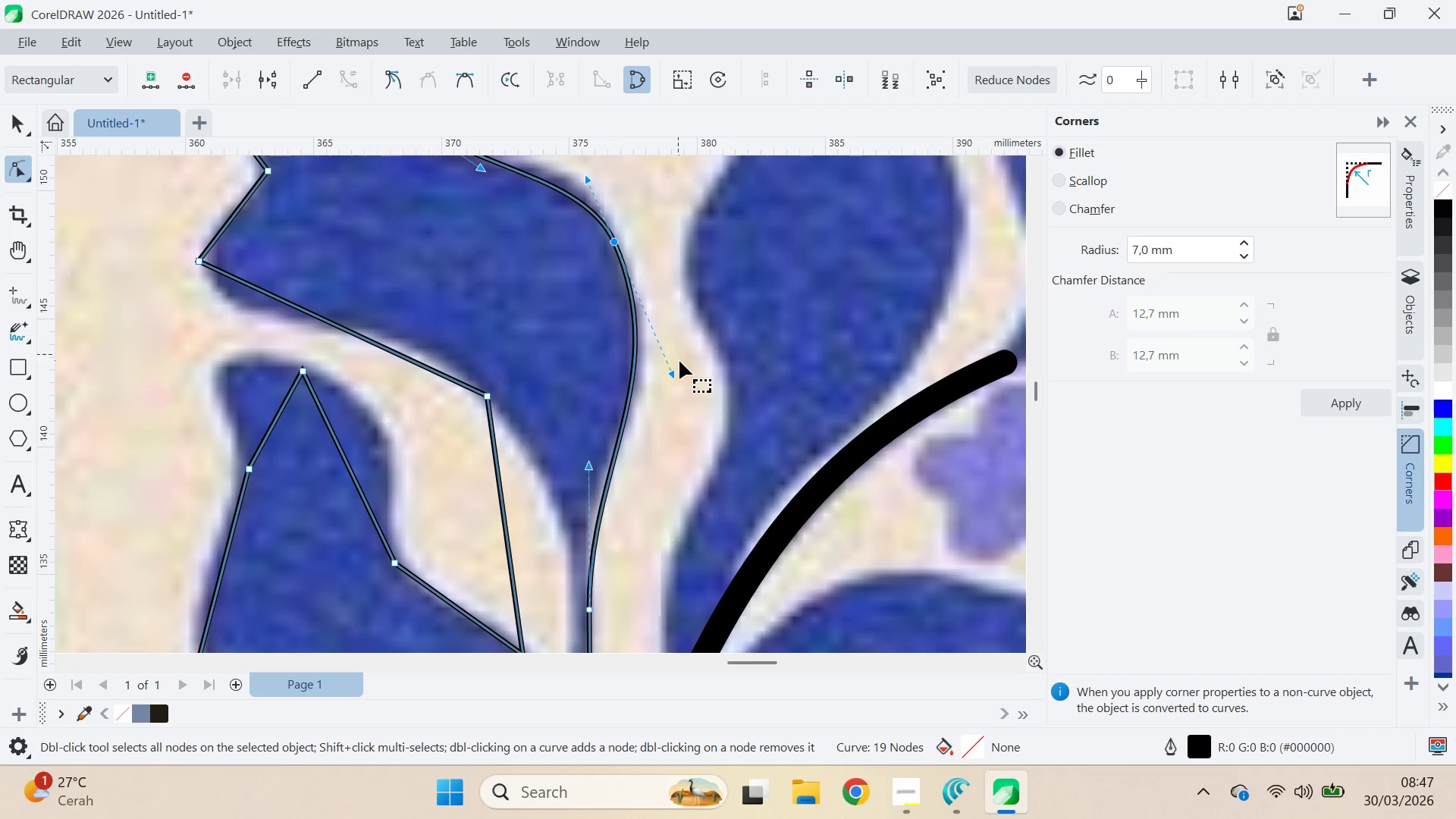 
left_click_drag(start_coordinate=[671, 371], to_coordinate=[692, 405])
 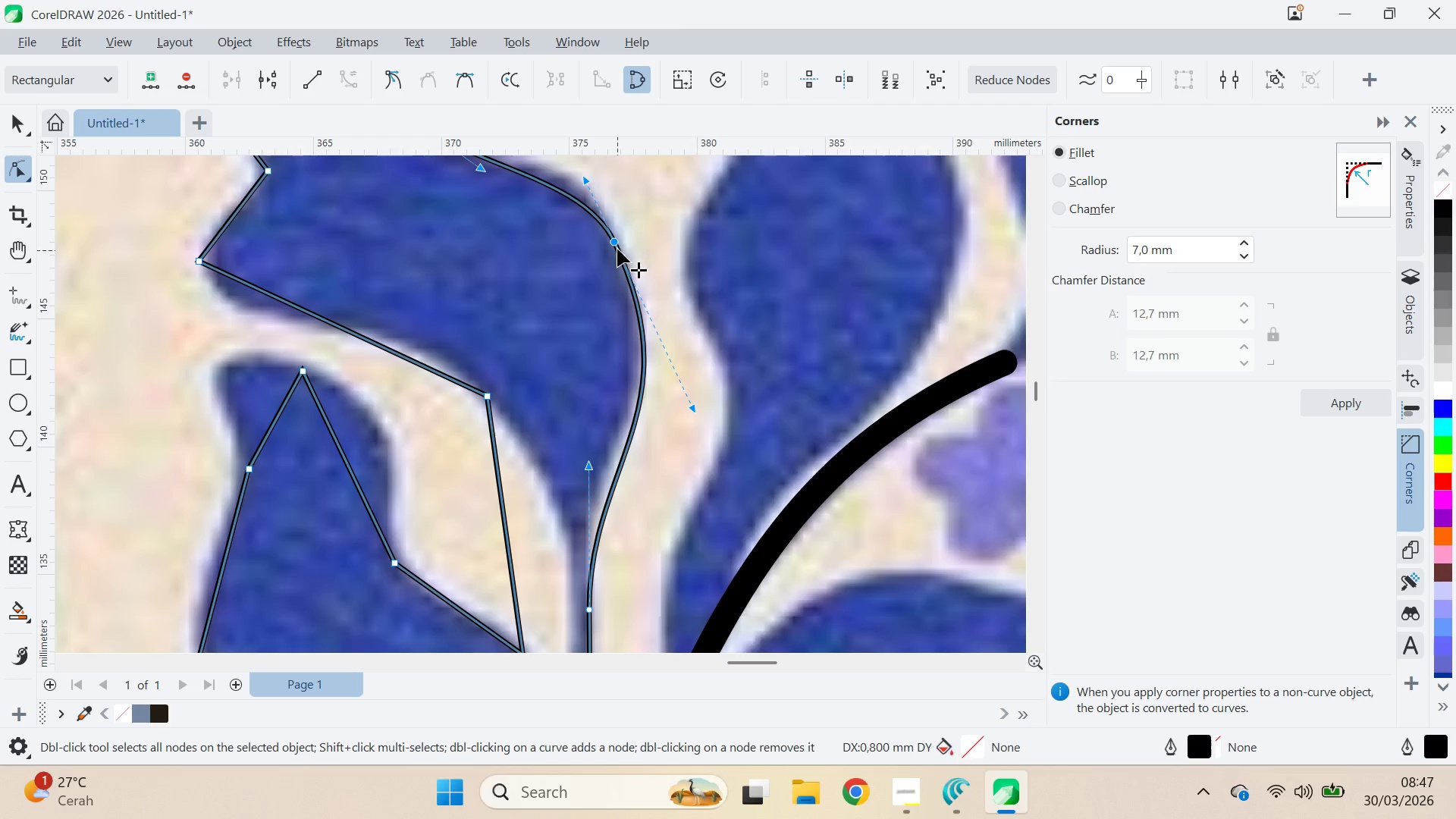 
left_click_drag(start_coordinate=[617, 244], to_coordinate=[610, 220])
 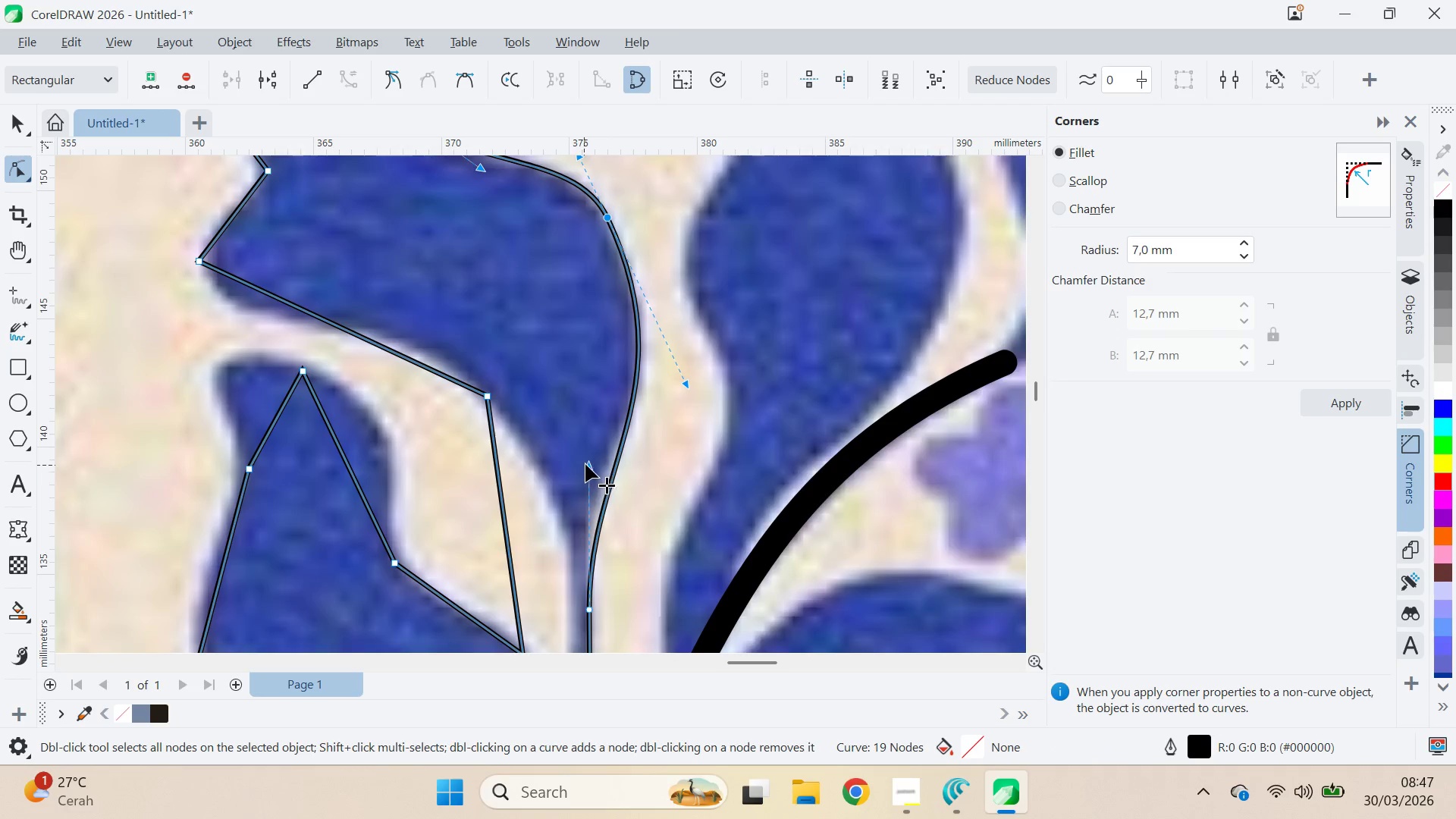 
left_click_drag(start_coordinate=[587, 463], to_coordinate=[579, 459])
 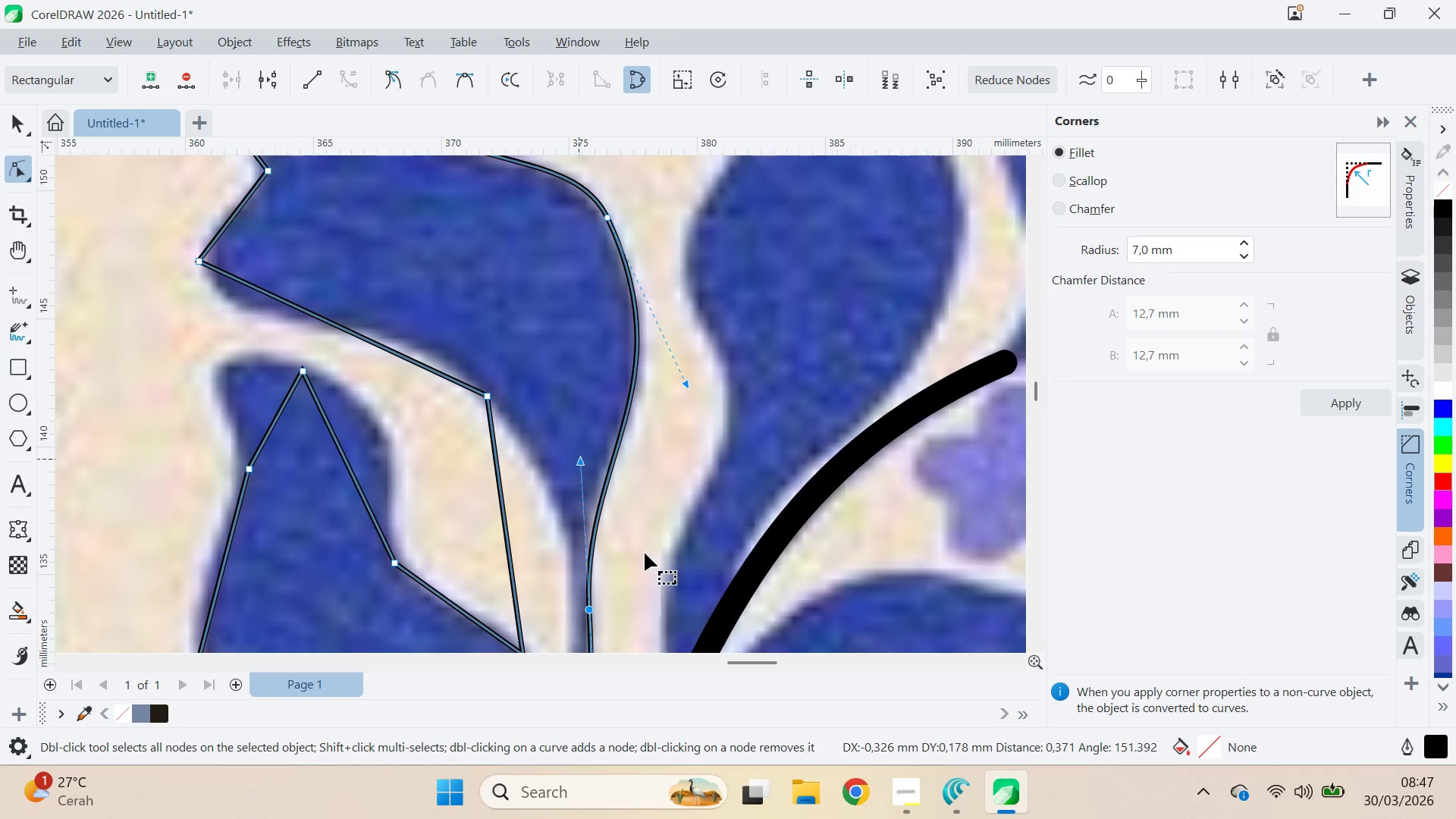 
type(qa)
 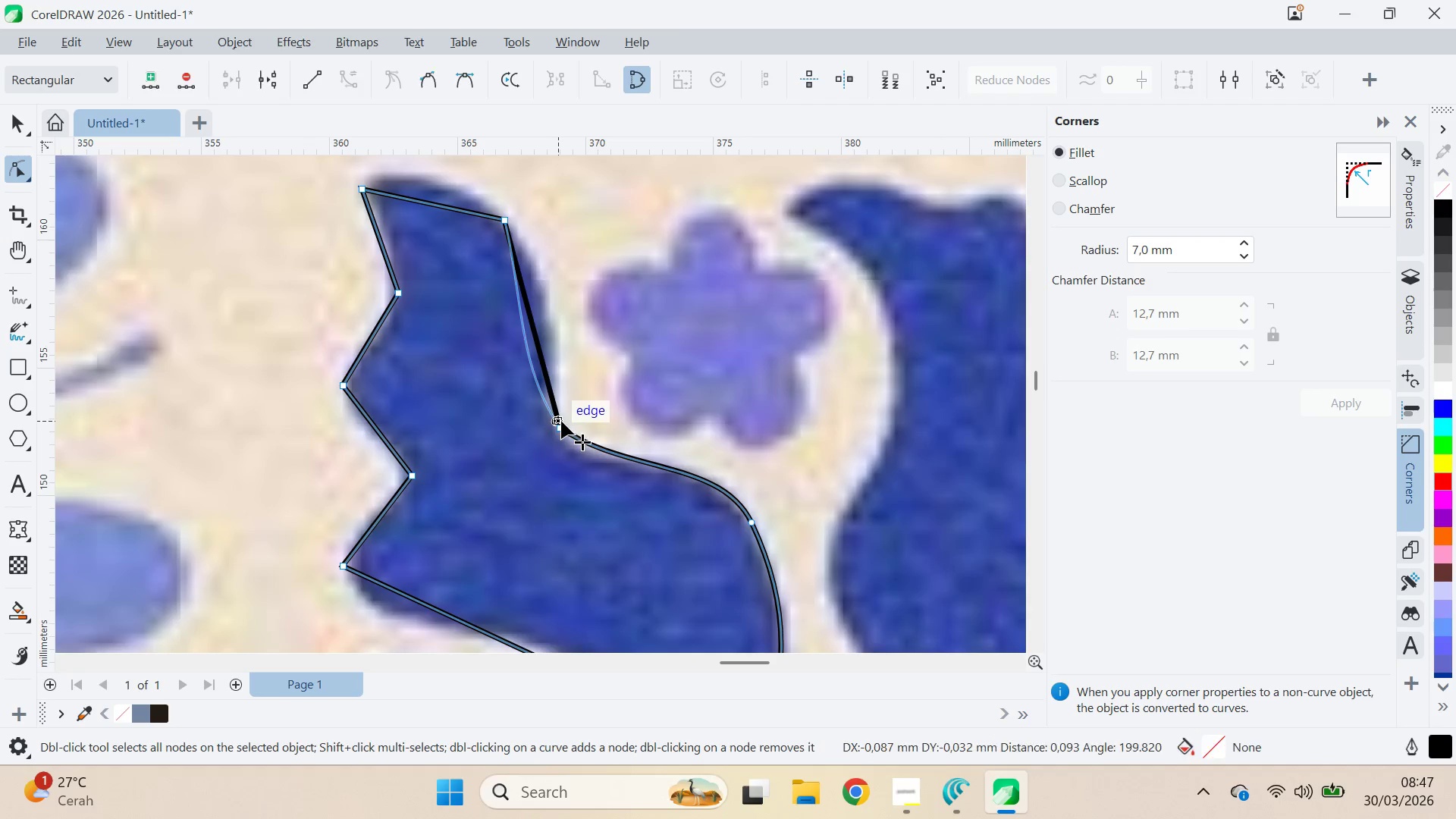 
left_click_drag(start_coordinate=[647, 541], to_coordinate=[666, 315])
 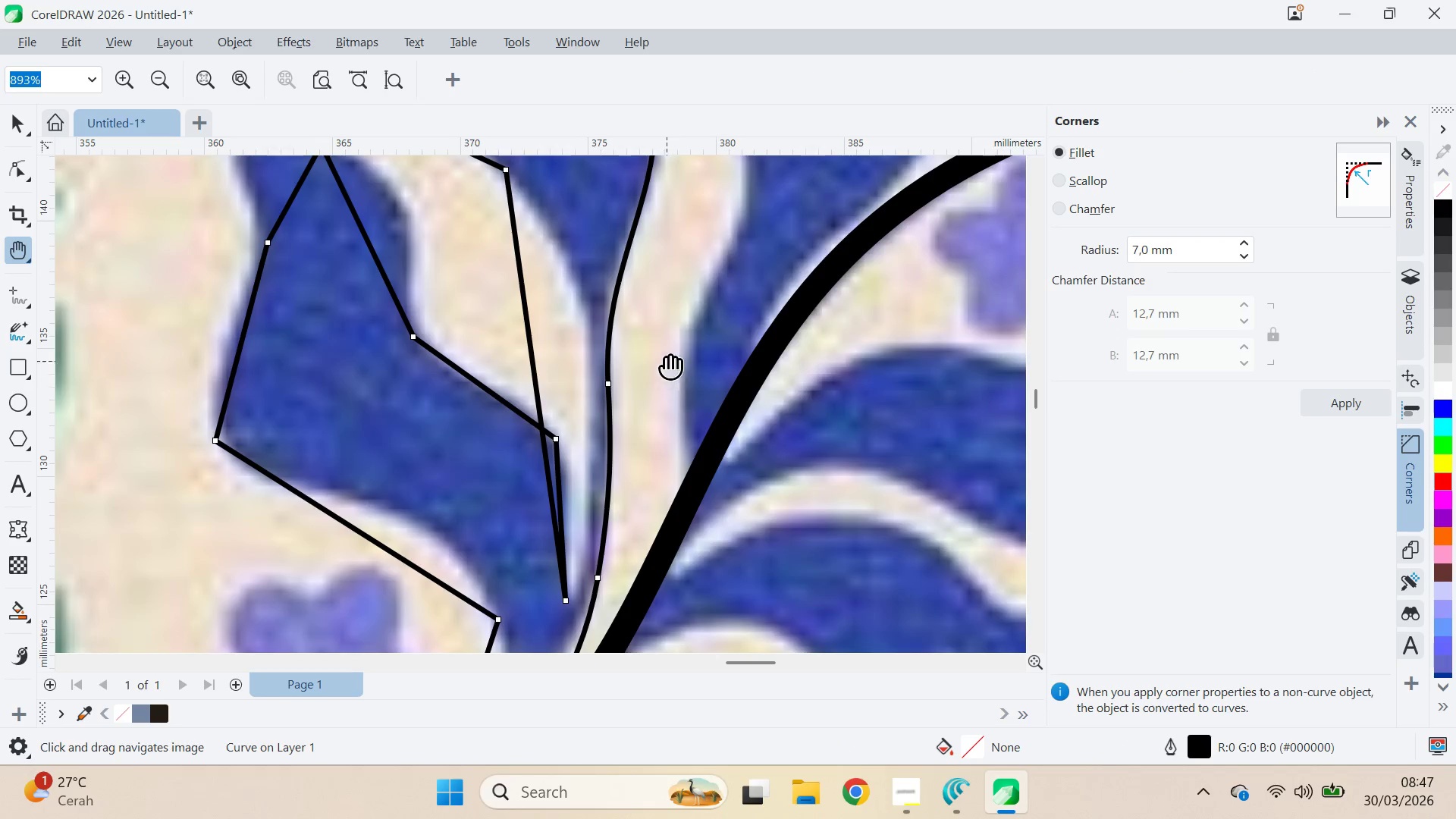 
left_click_drag(start_coordinate=[667, 344], to_coordinate=[670, 606])
 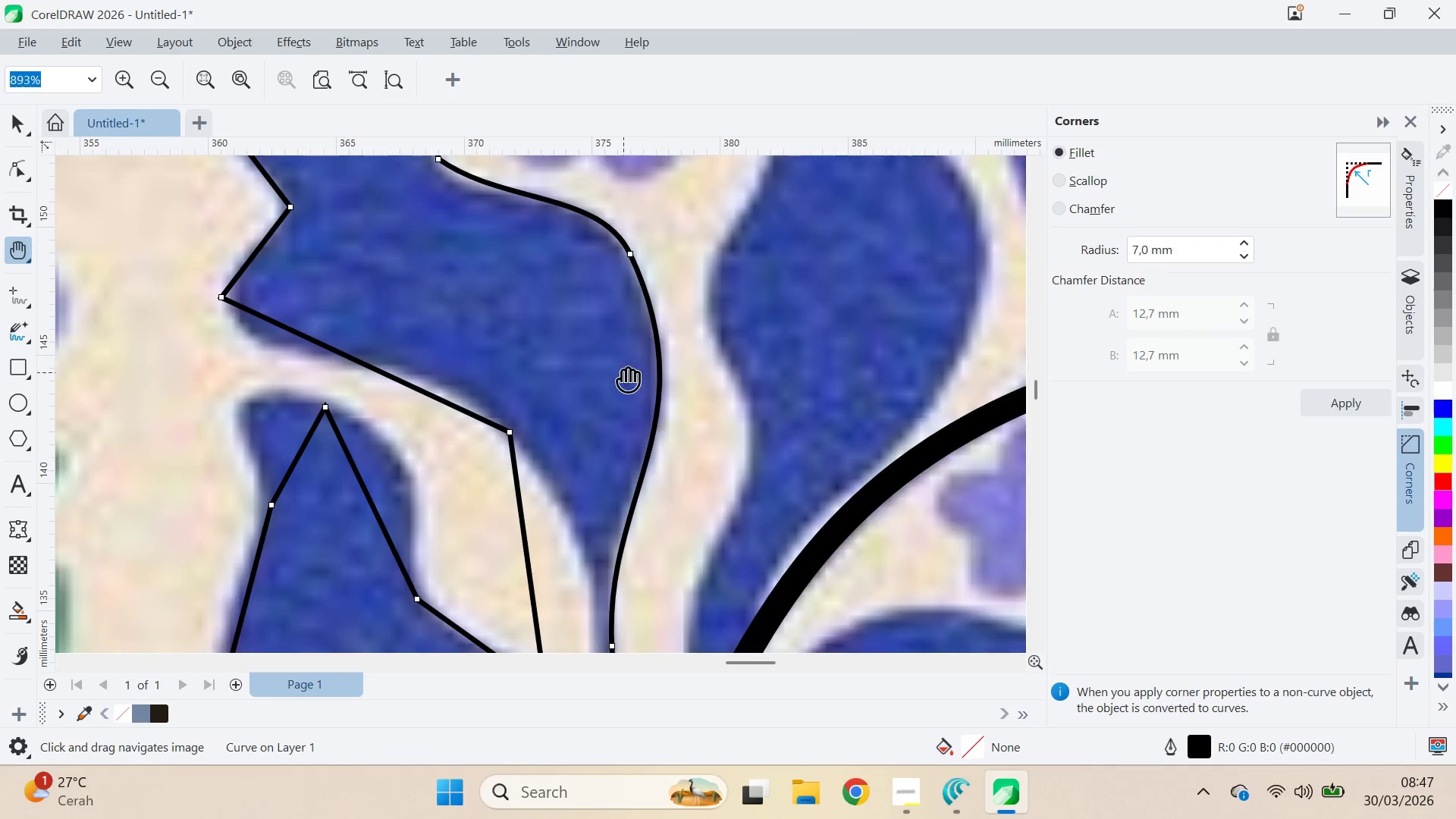 
left_click_drag(start_coordinate=[623, 371], to_coordinate=[703, 515])
 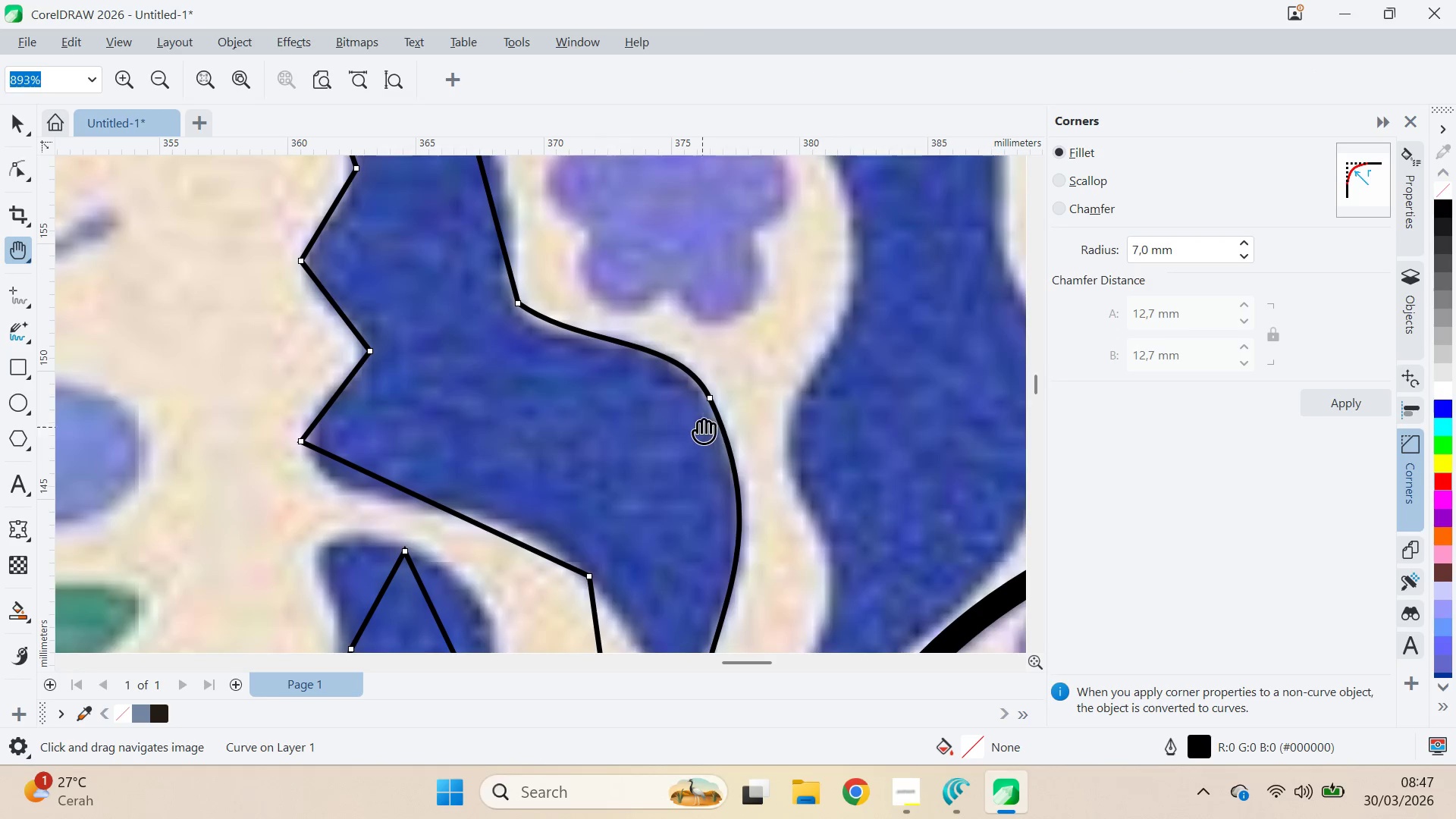 
left_click_drag(start_coordinate=[679, 355], to_coordinate=[720, 479])
 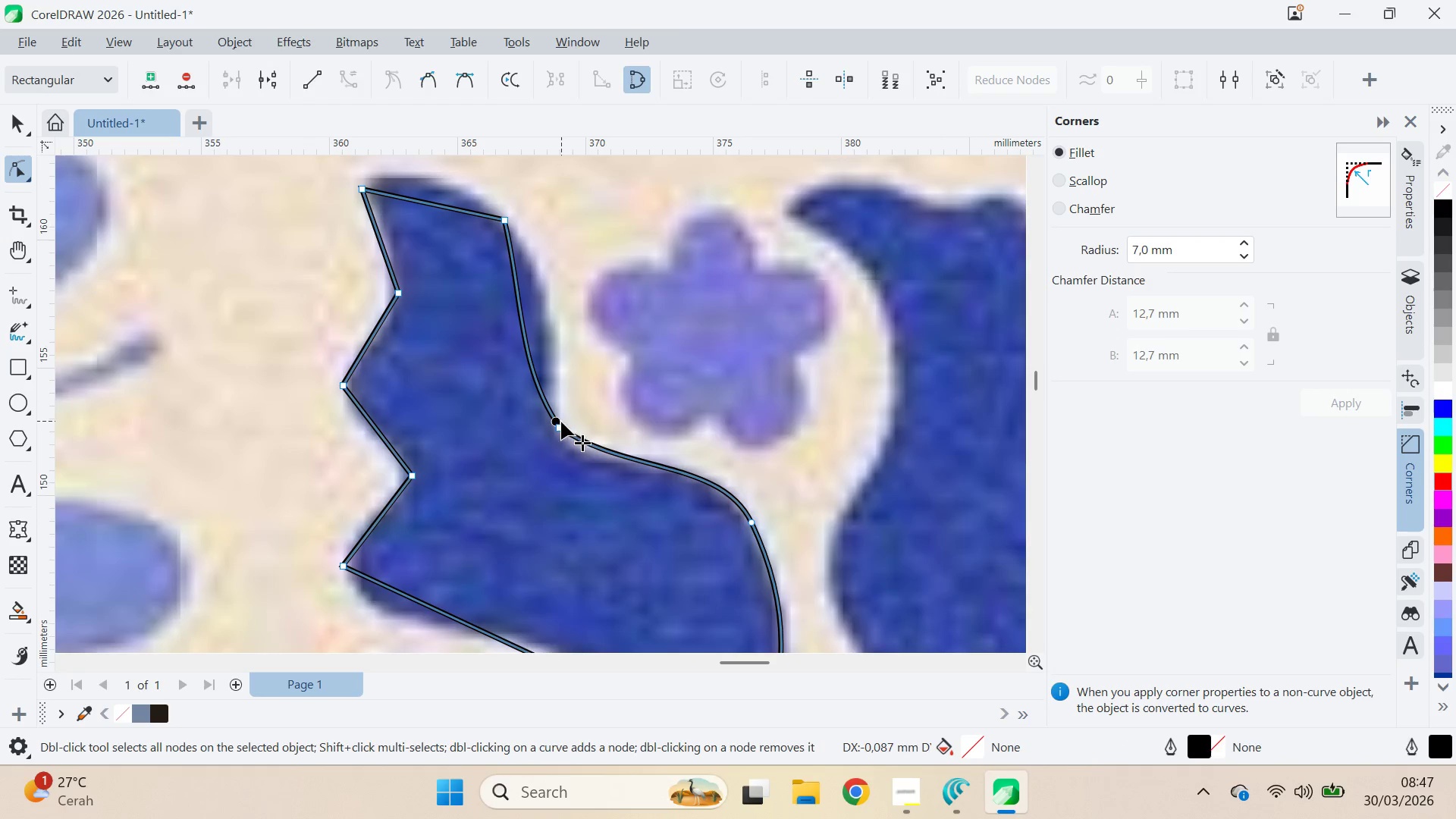 
key(Control+Z)
 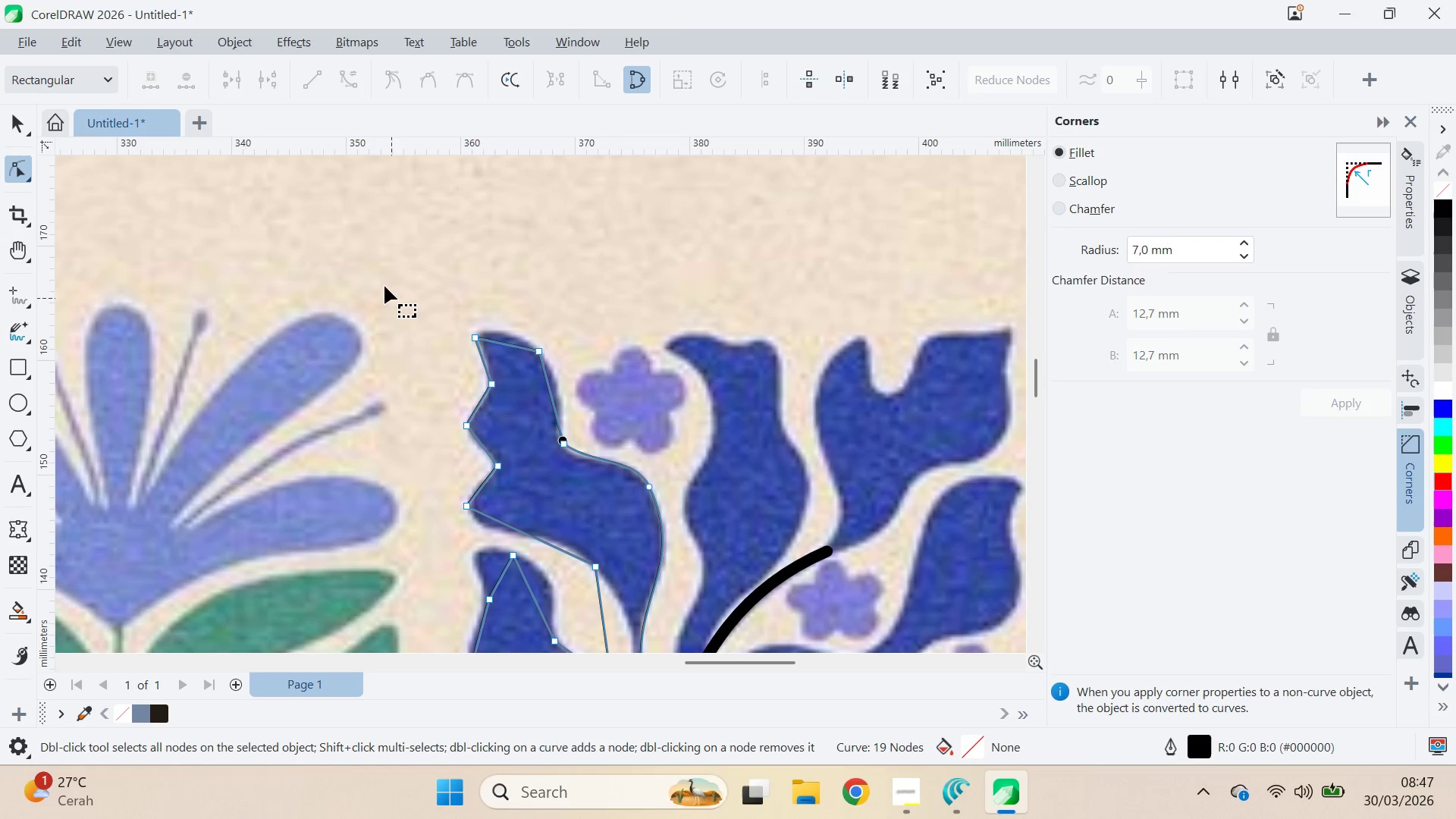 
scroll: coordinate [568, 459], scroll_direction: down, amount: 6.0
 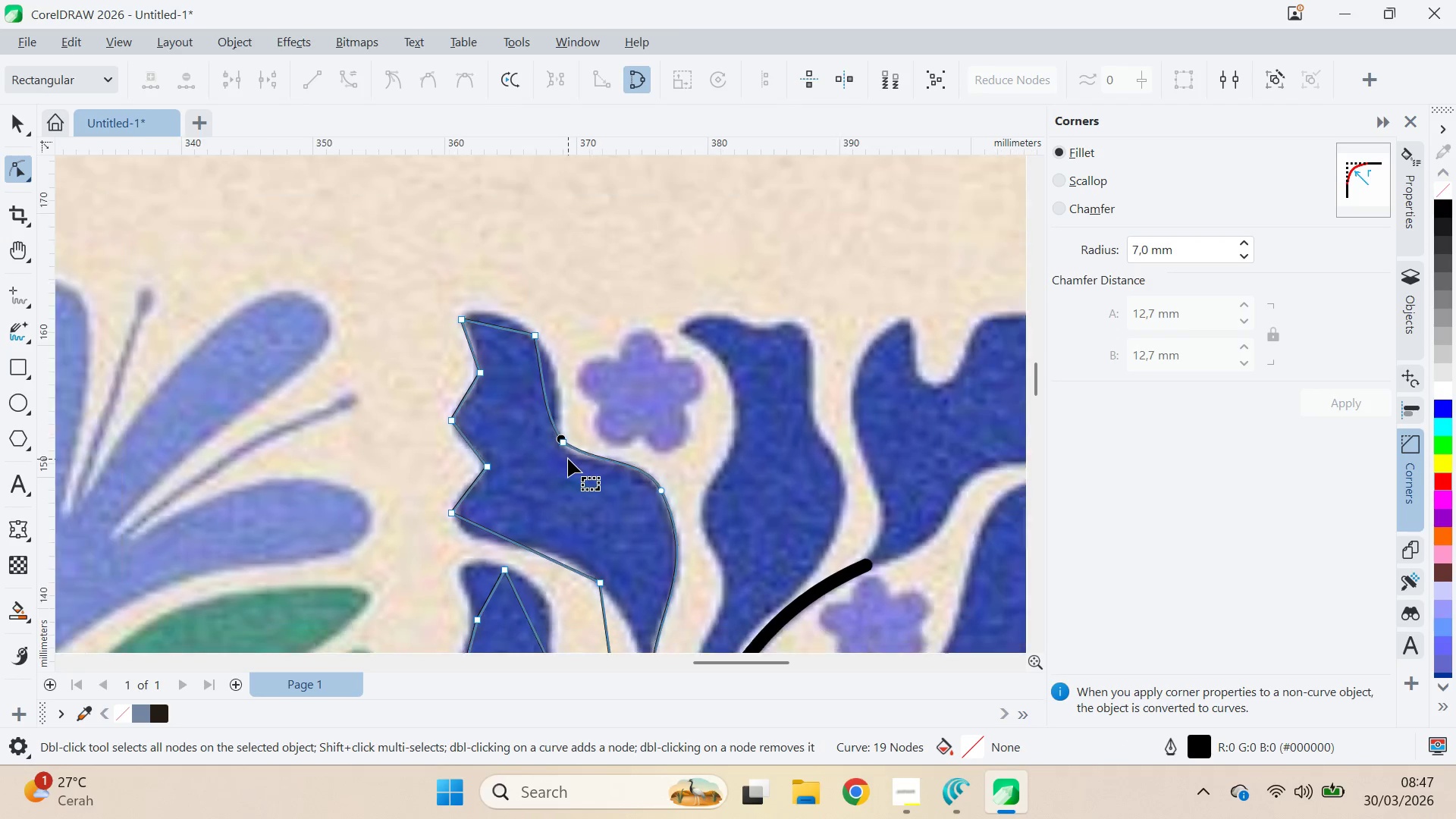 
left_click_drag(start_coordinate=[386, 284], to_coordinate=[615, 540])
 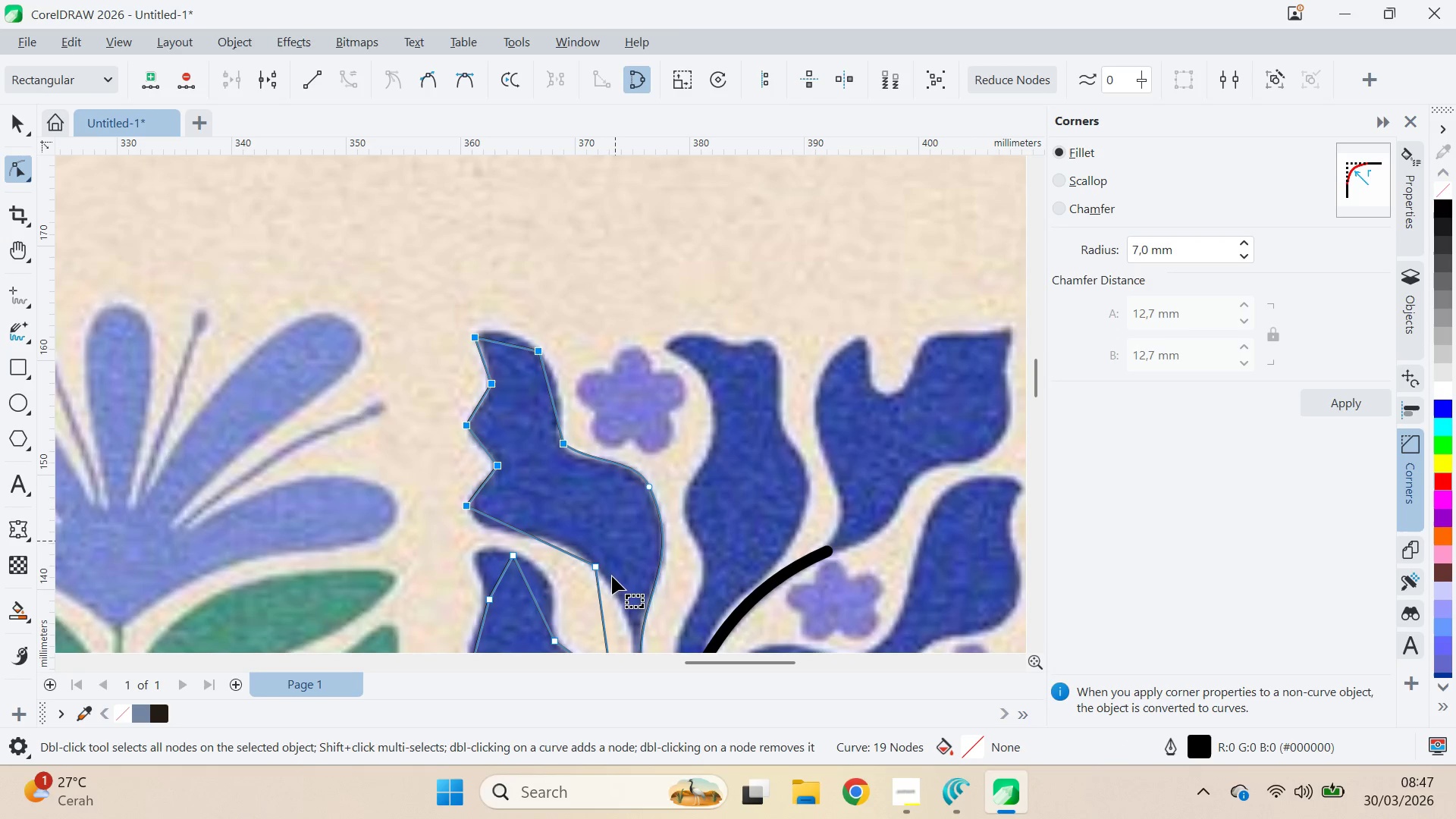 
hold_key(key=ShiftLeft, duration=0.55)
left_click([598, 569])
 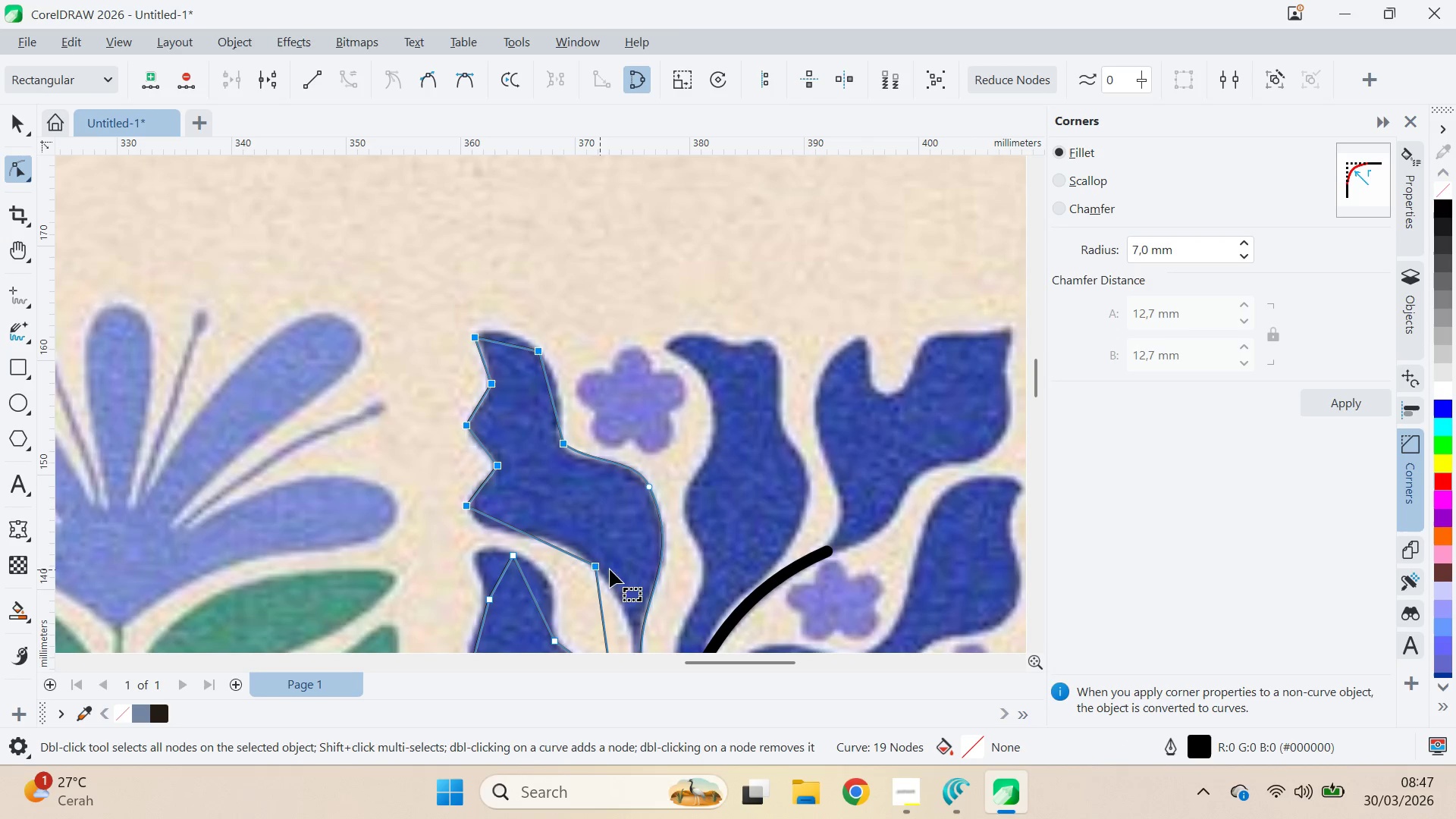 
left_click([460, 92])
 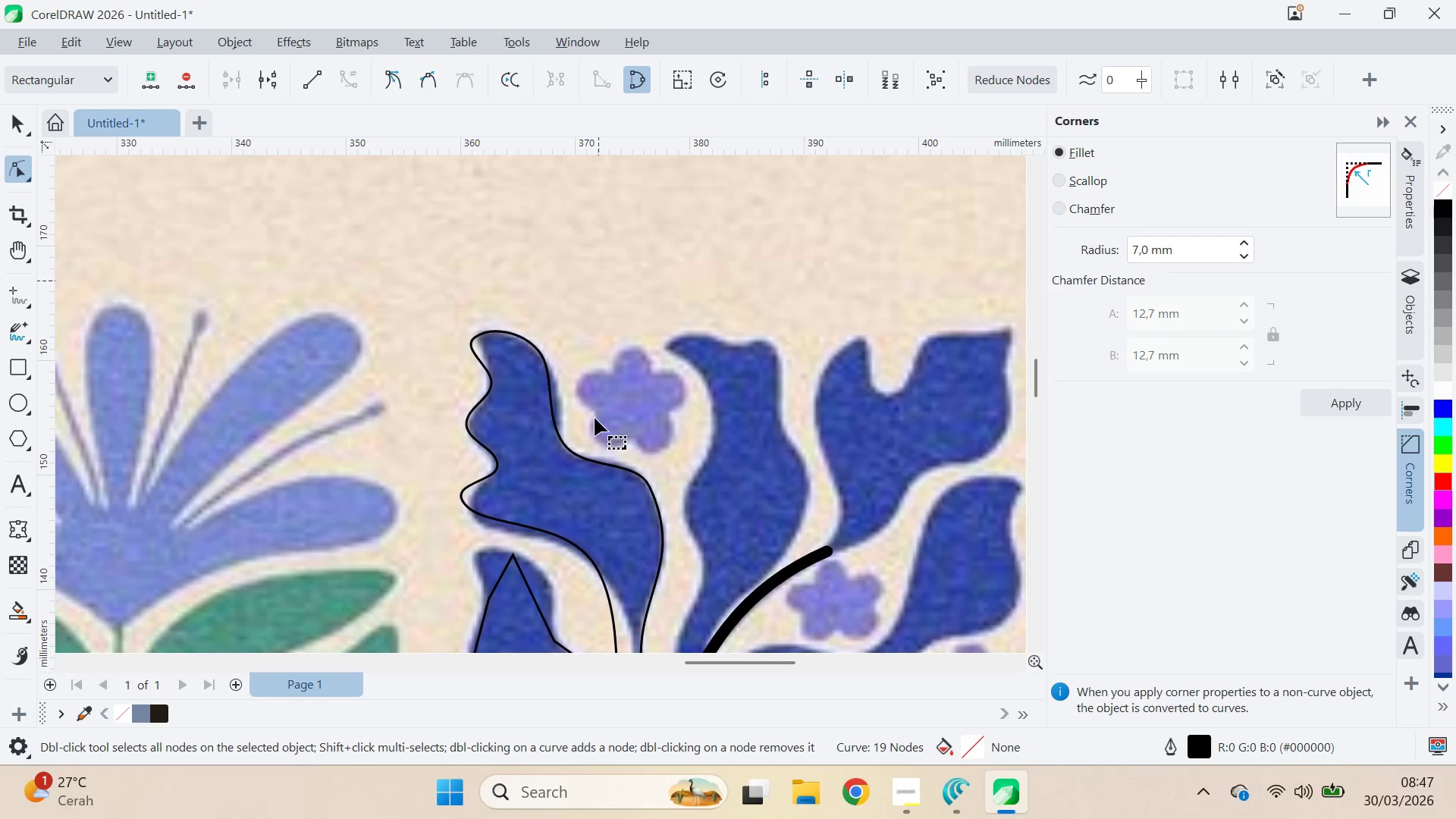 
left_click([573, 452])
 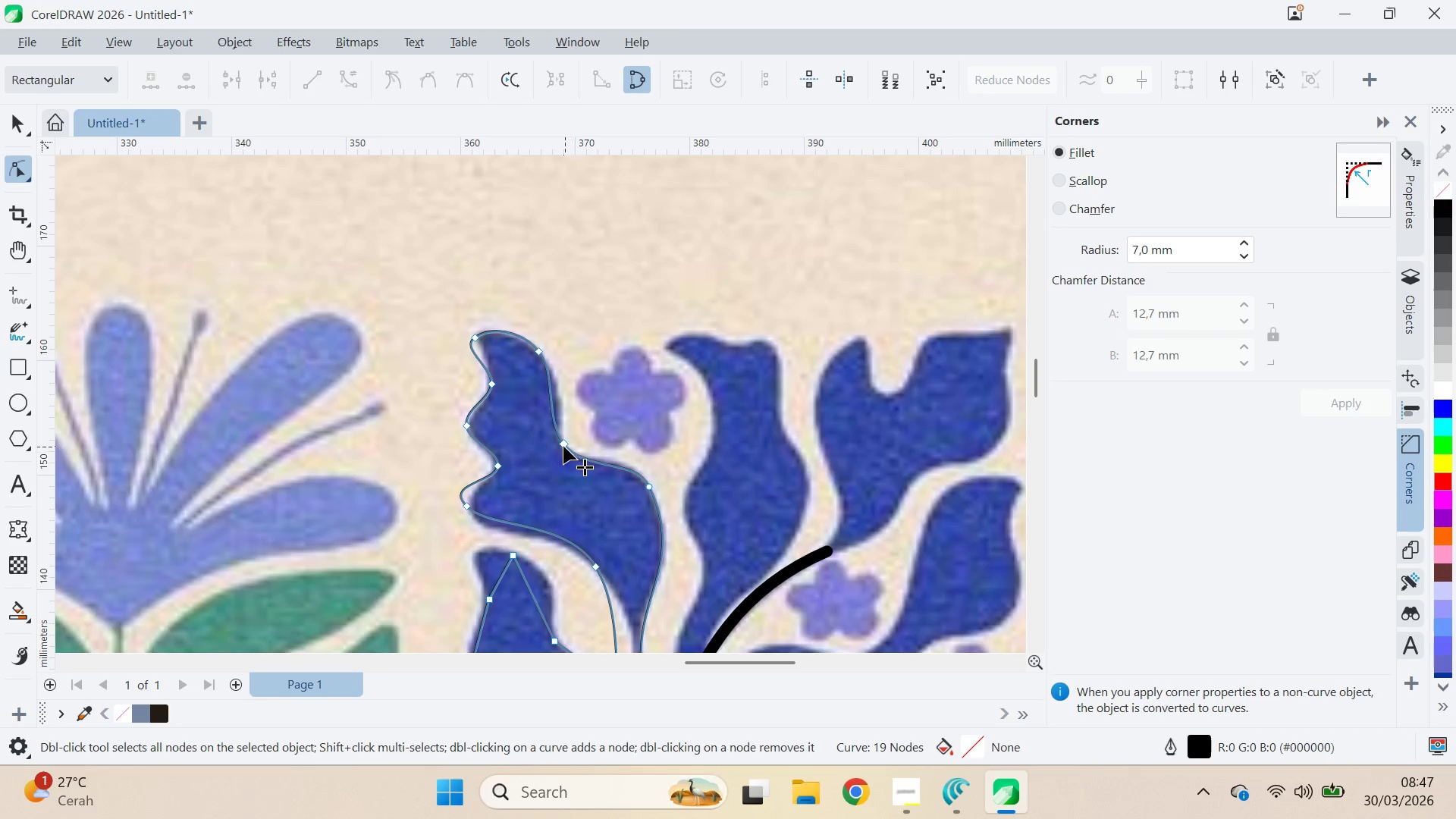 
left_click_drag(start_coordinate=[563, 447], to_coordinate=[568, 451])
 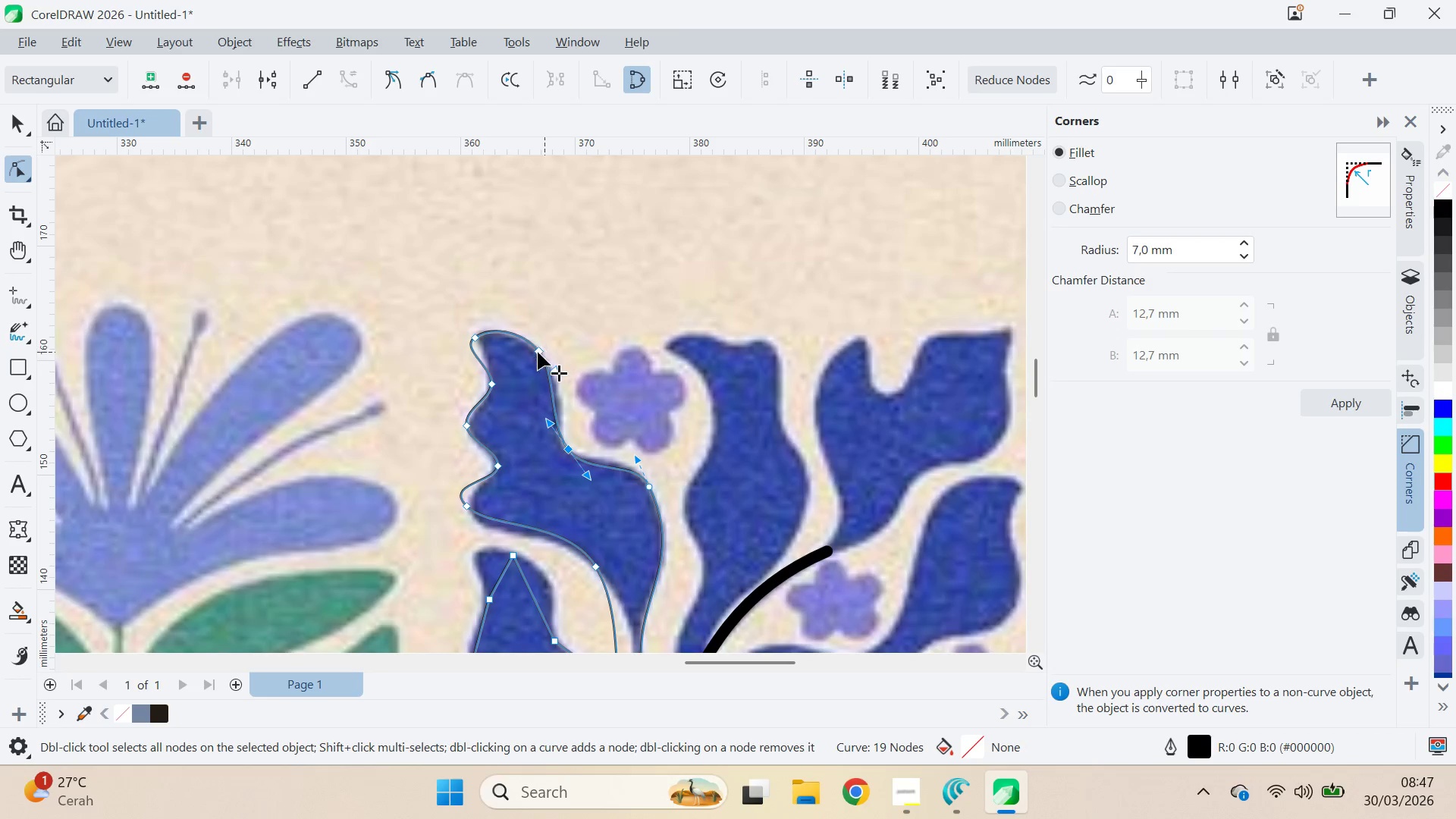 
left_click_drag(start_coordinate=[533, 348], to_coordinate=[544, 356])
 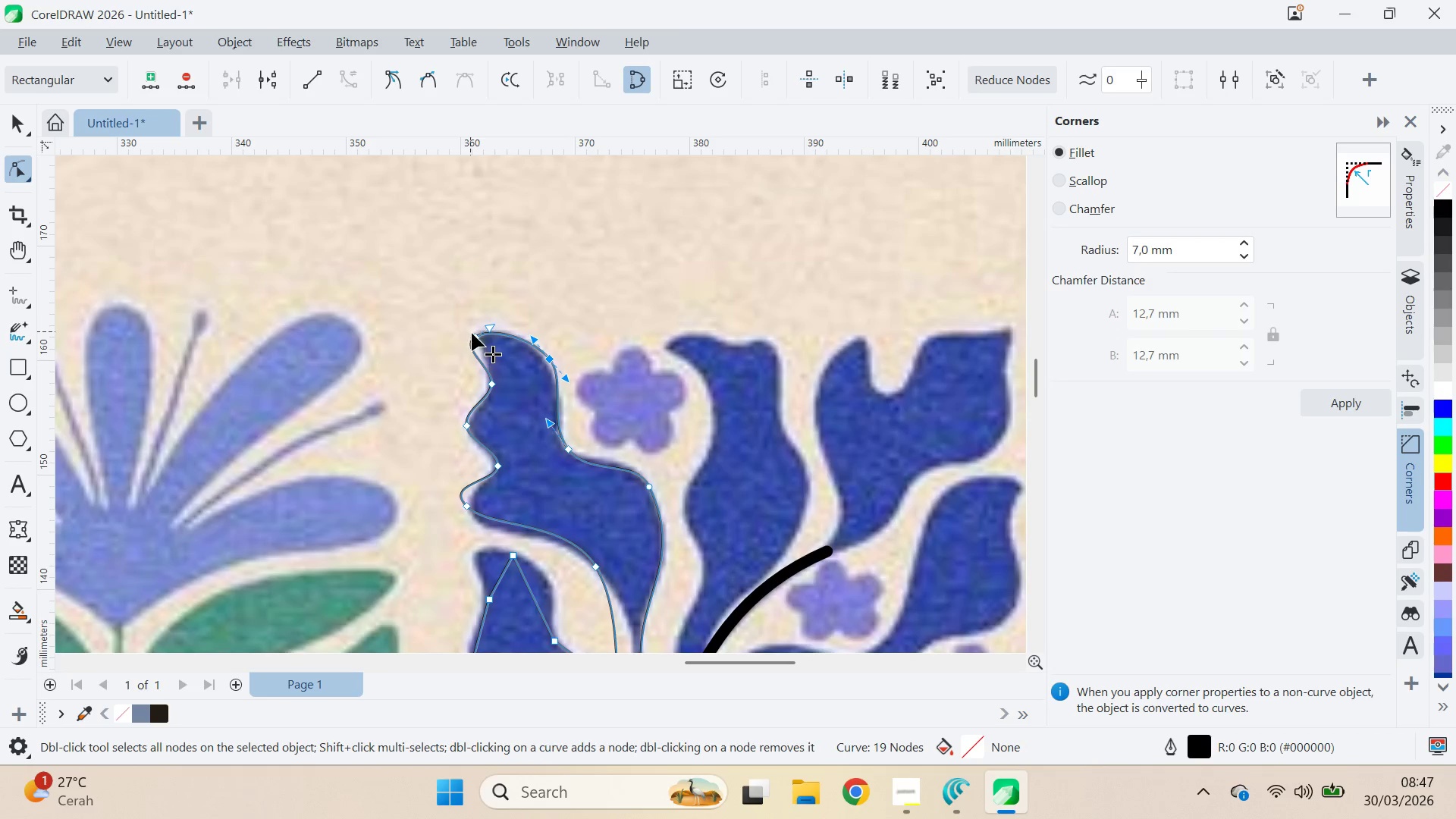 
left_click_drag(start_coordinate=[472, 334], to_coordinate=[479, 328])
 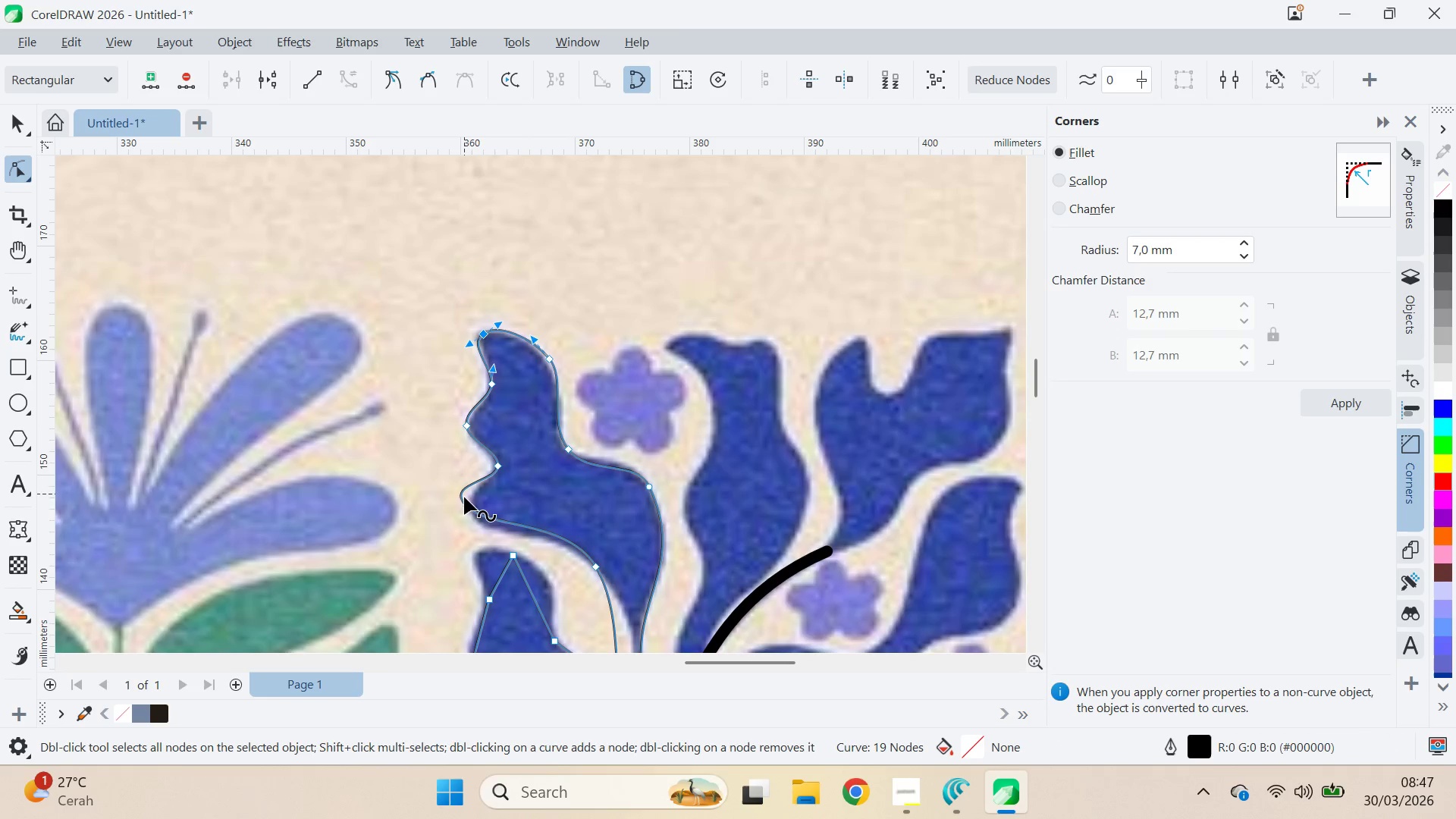 
left_click_drag(start_coordinate=[468, 509], to_coordinate=[474, 524])
 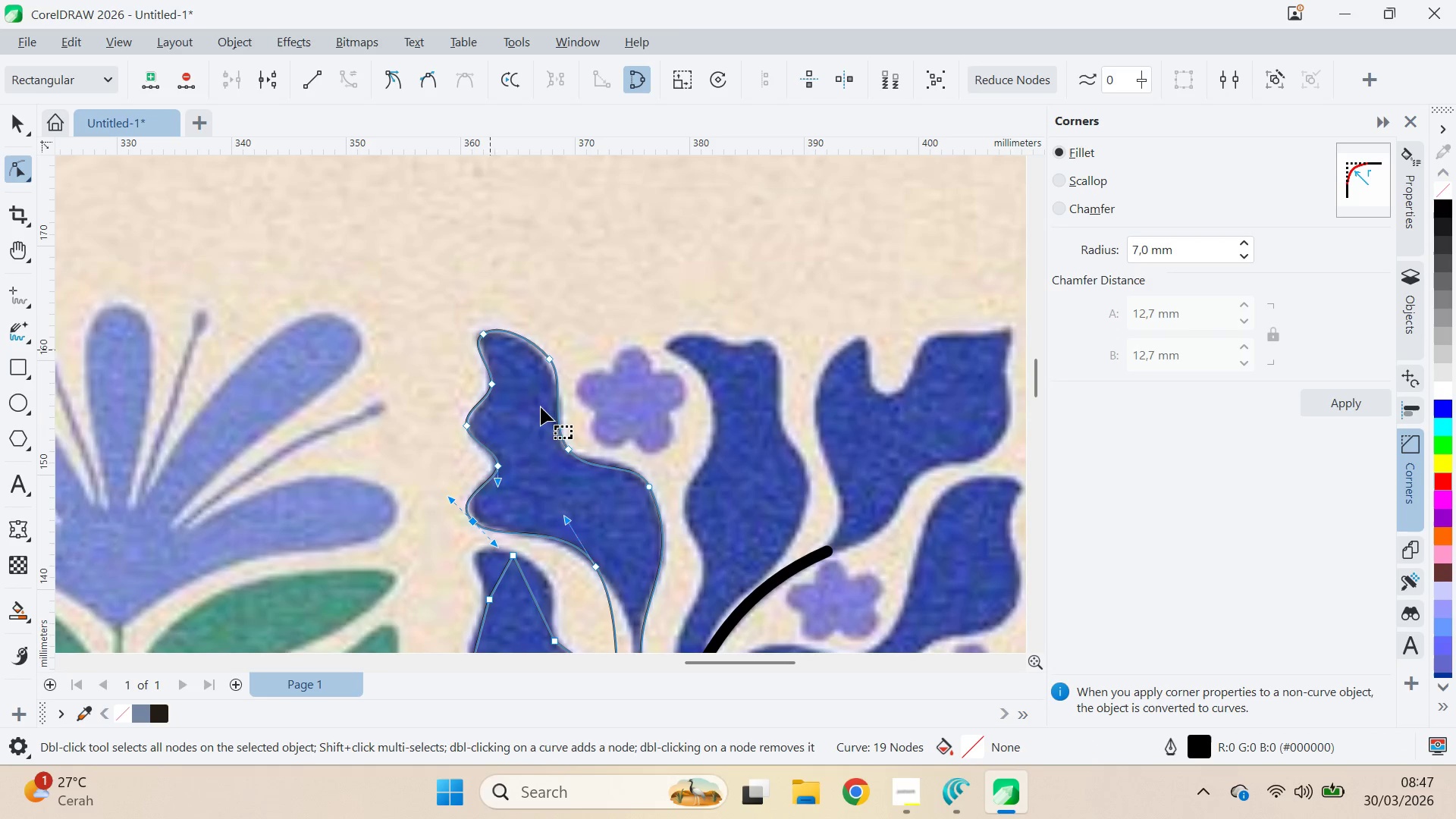 
type(qa)
 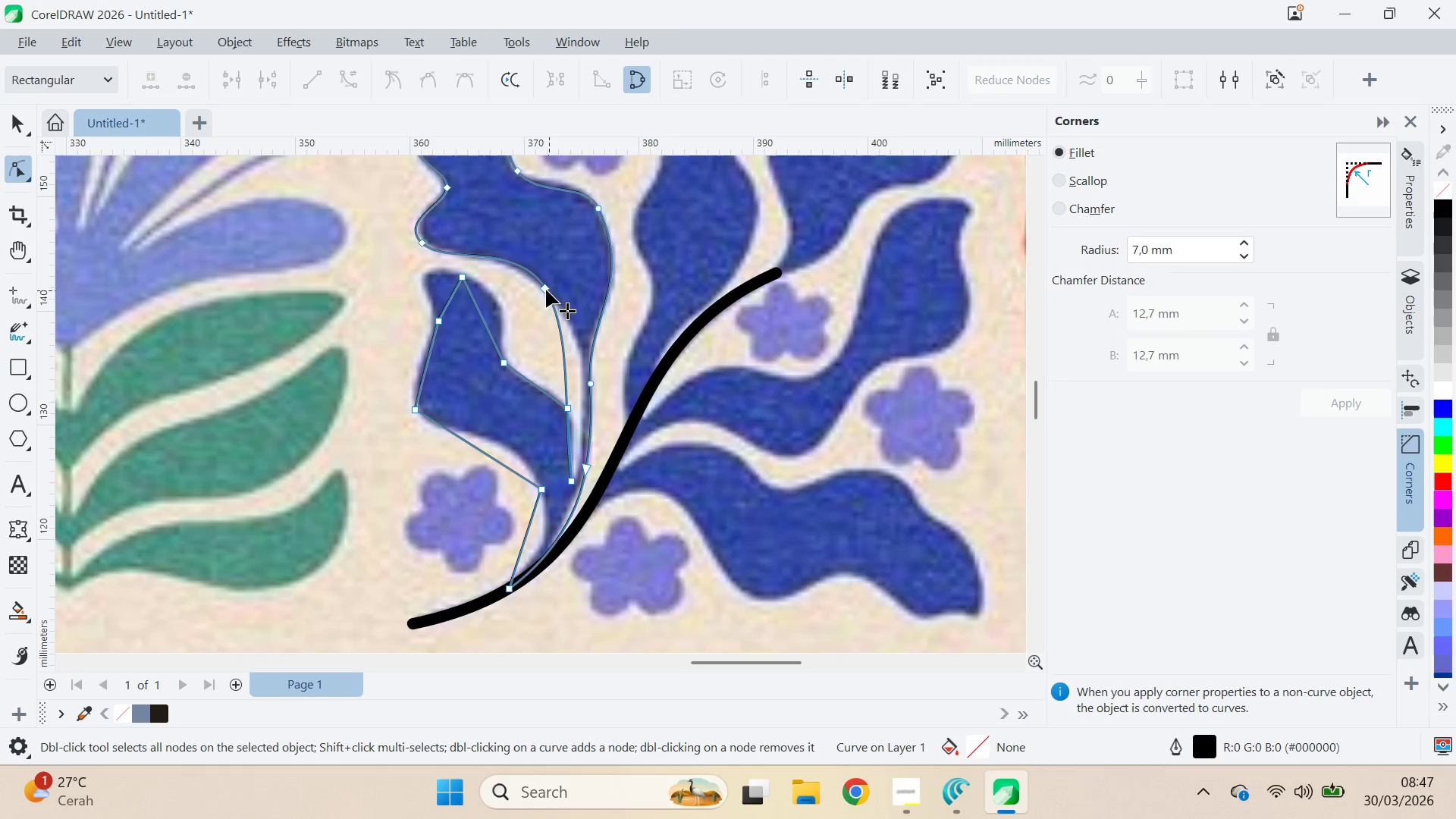 
left_click_drag(start_coordinate=[630, 574], to_coordinate=[579, 296])
 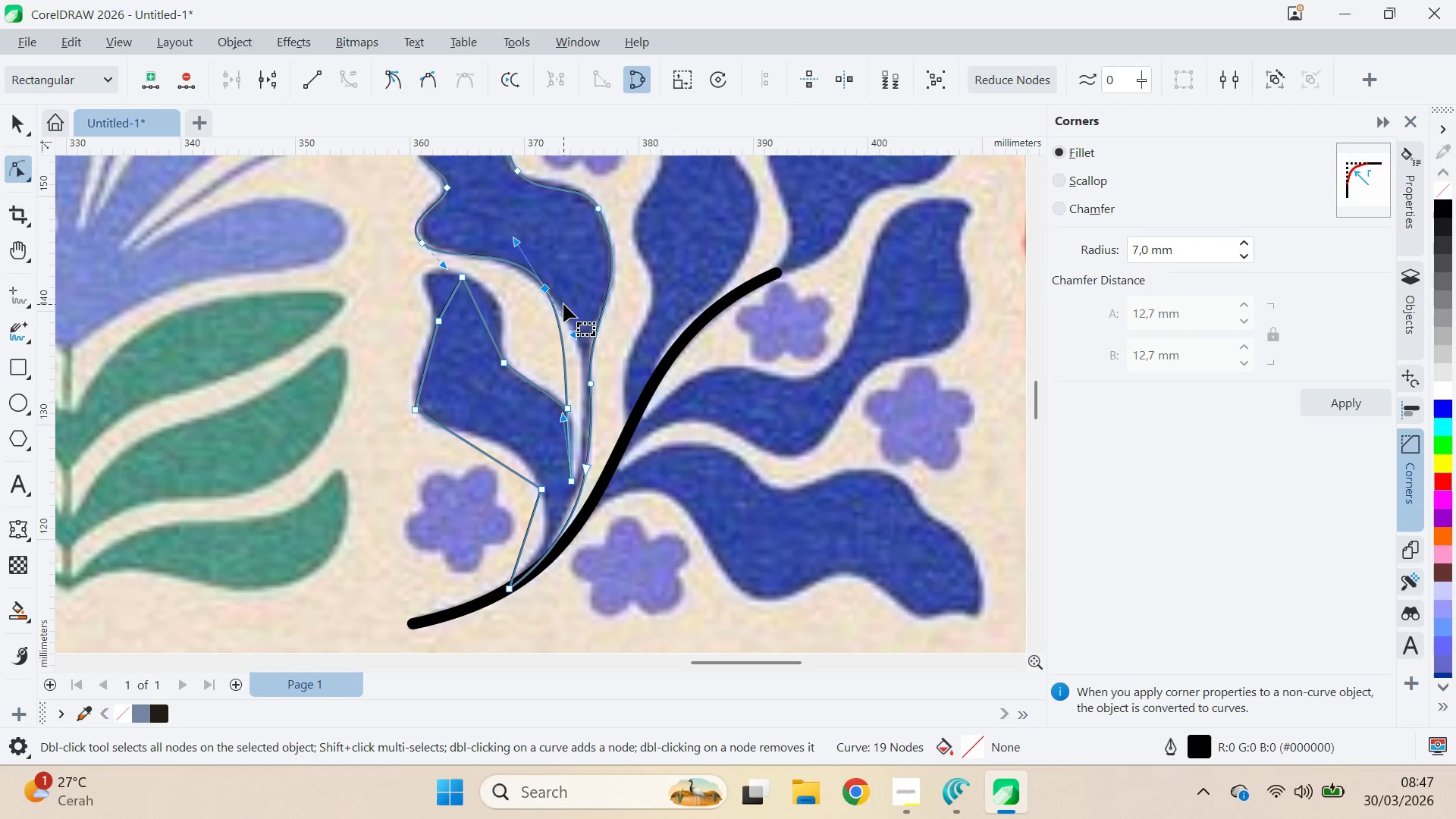 
left_click_drag(start_coordinate=[544, 287], to_coordinate=[558, 303])
 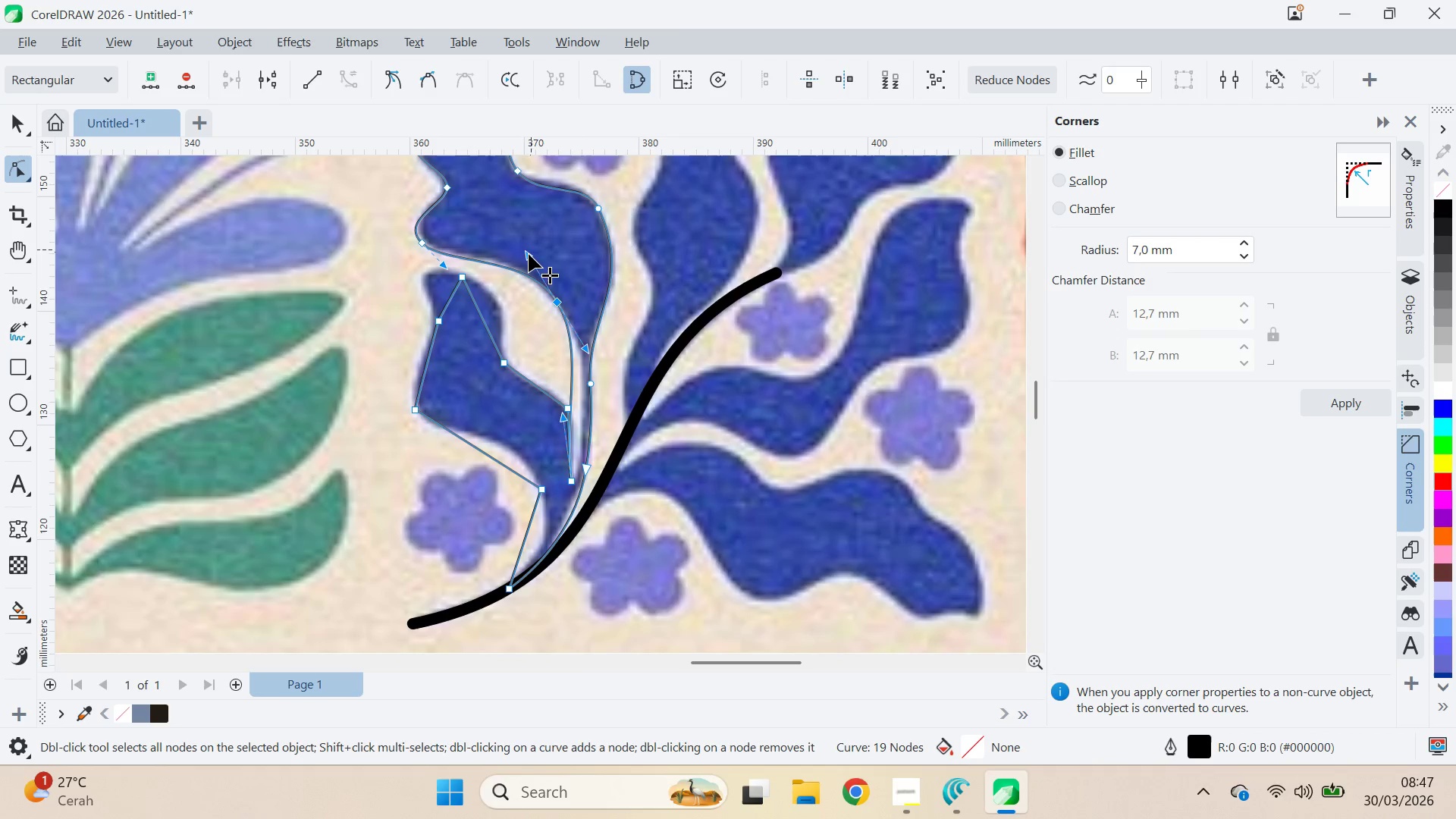 
left_click_drag(start_coordinate=[528, 254], to_coordinate=[516, 243])
 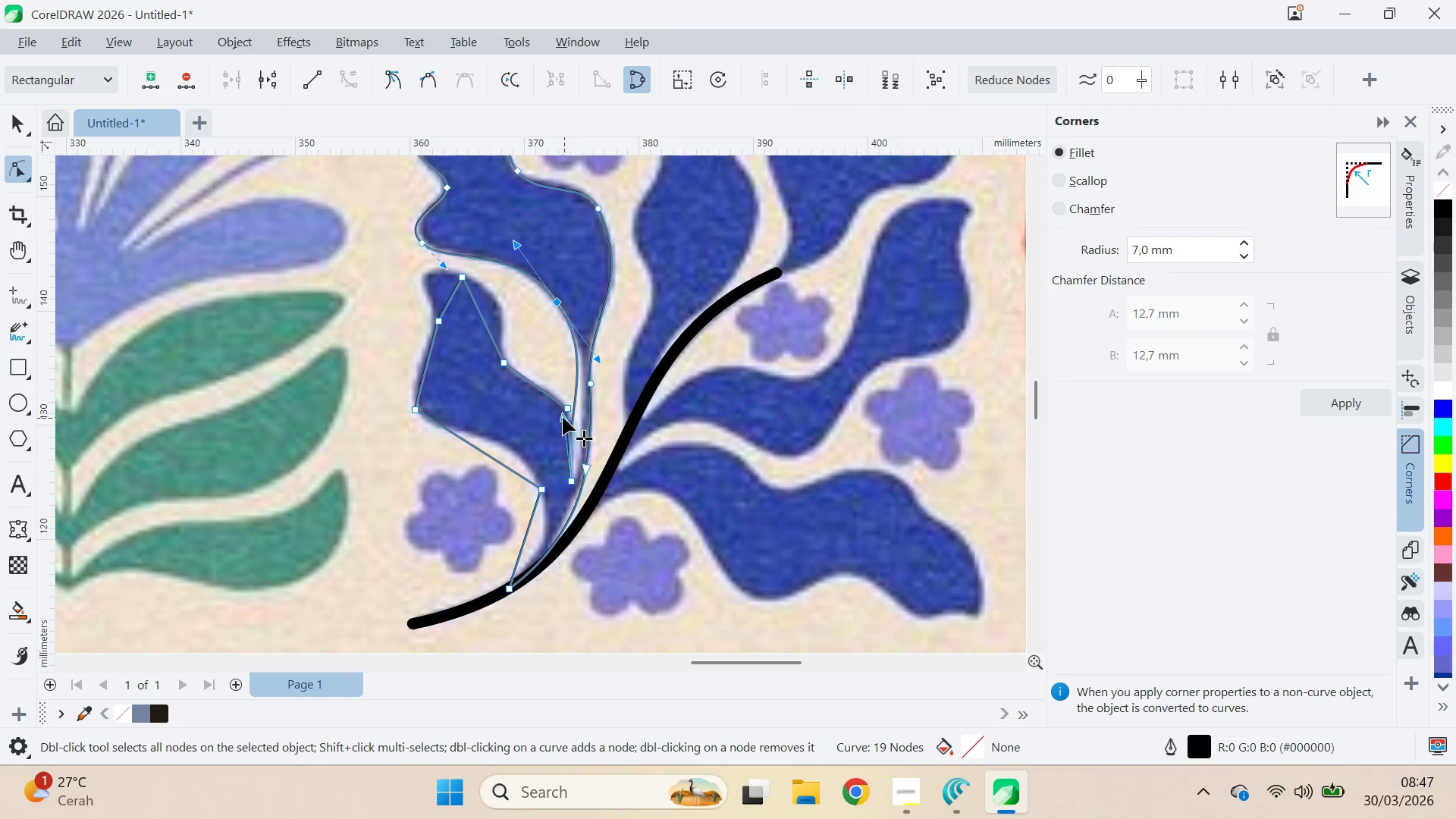 
left_click_drag(start_coordinate=[560, 416], to_coordinate=[573, 425])
 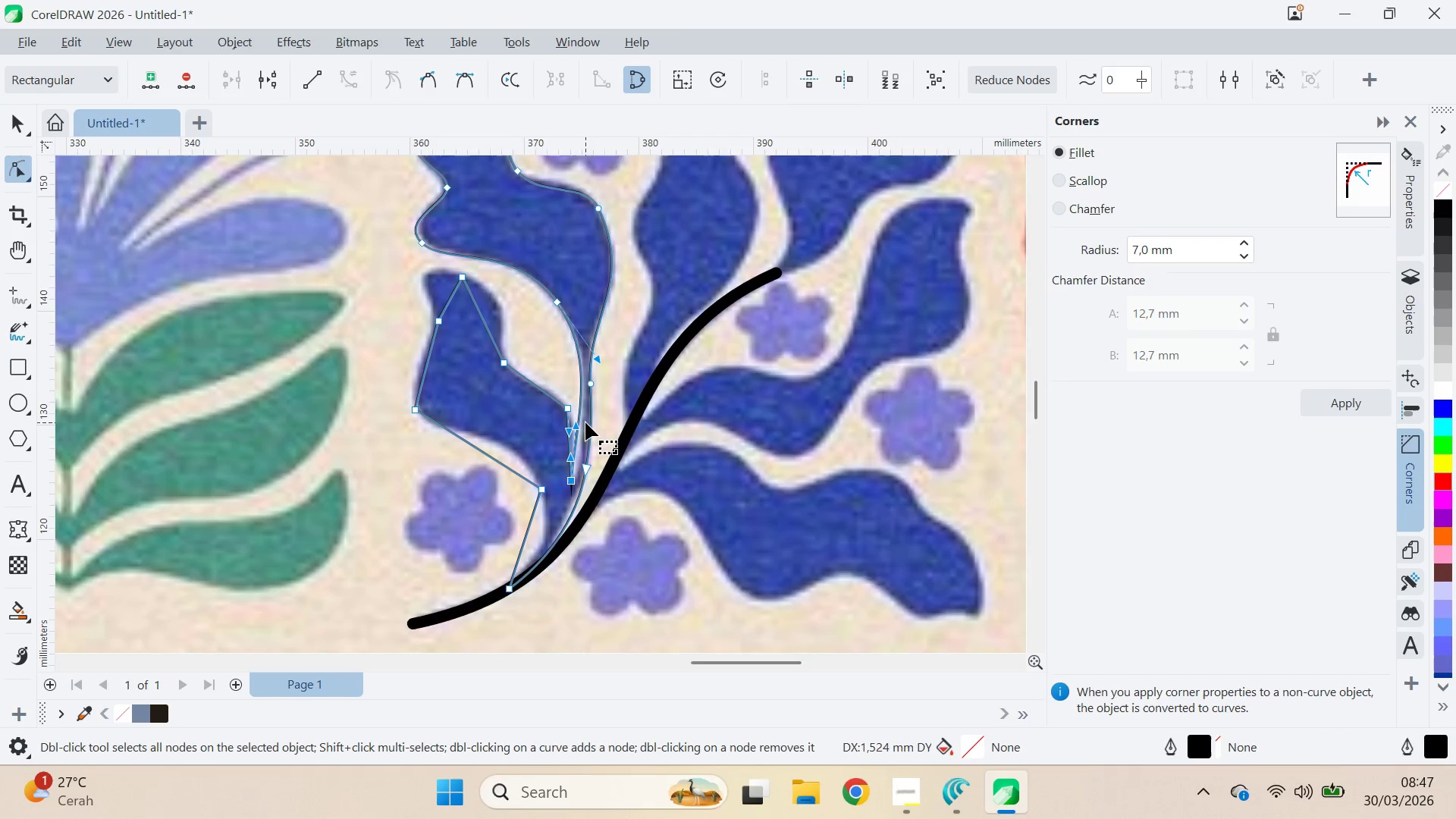 
scroll: coordinate [549, 497], scroll_direction: up, amount: 7.0
 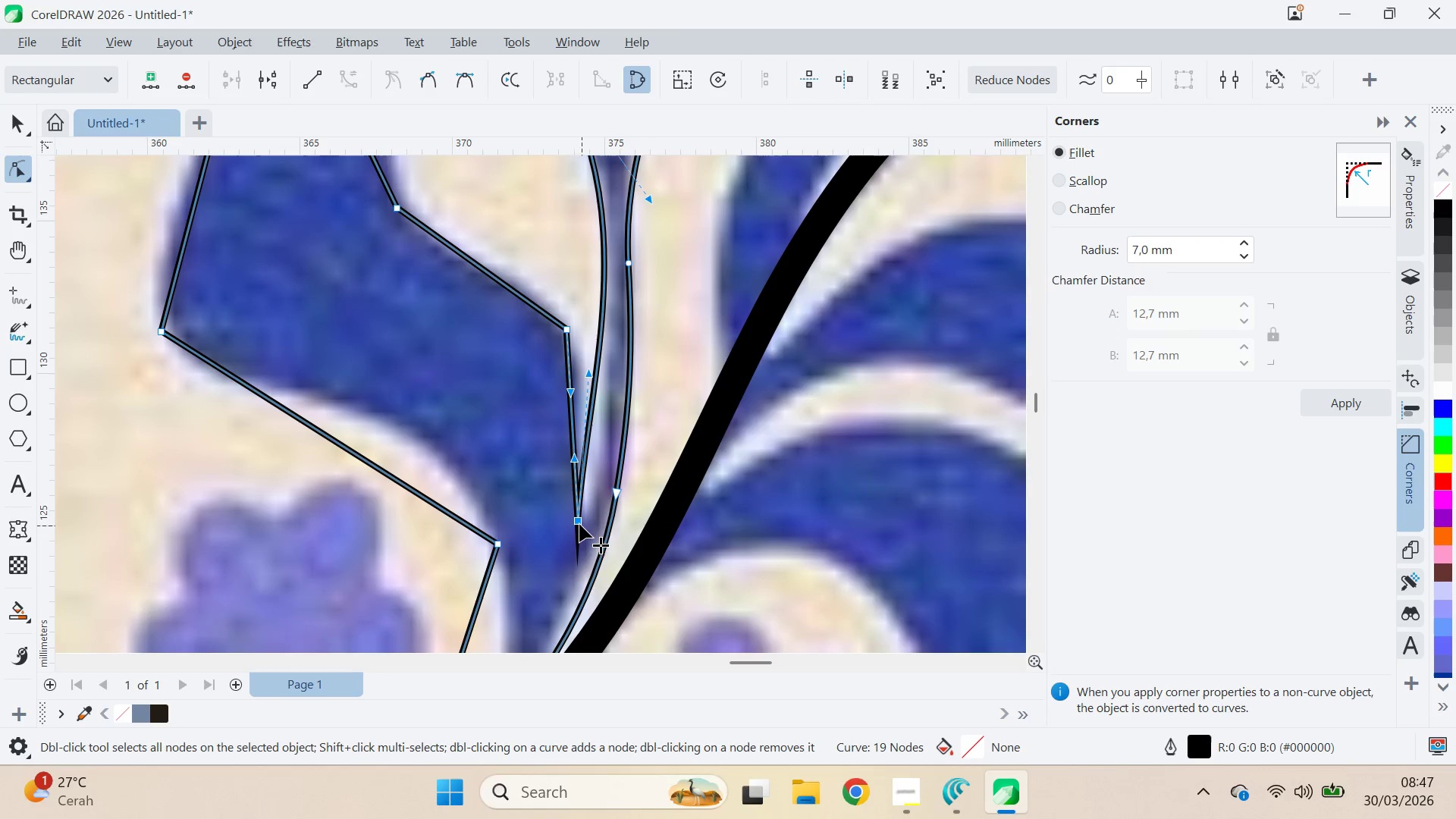 
left_click([577, 522])
 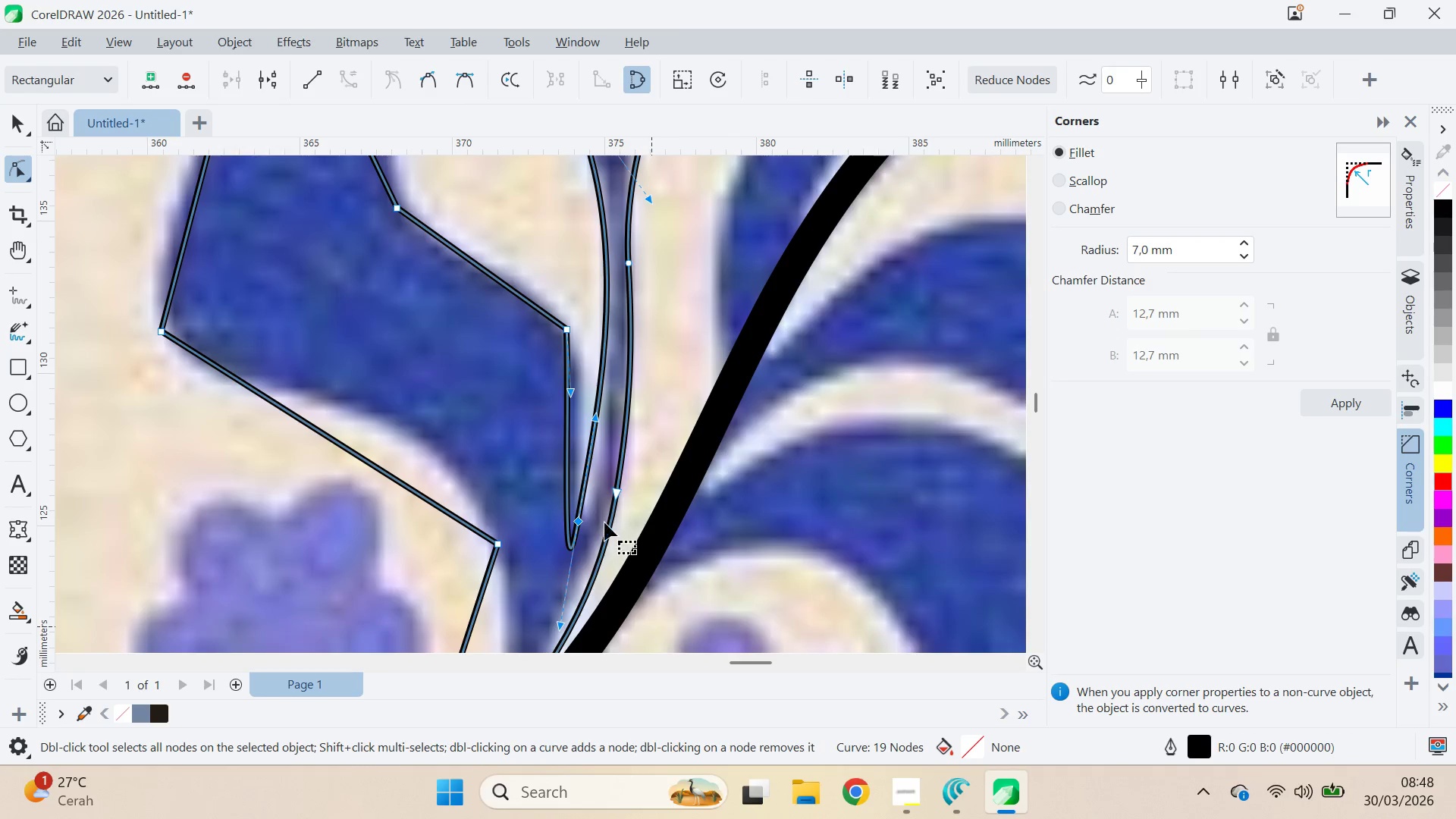 
left_click_drag(start_coordinate=[579, 526], to_coordinate=[598, 446])
 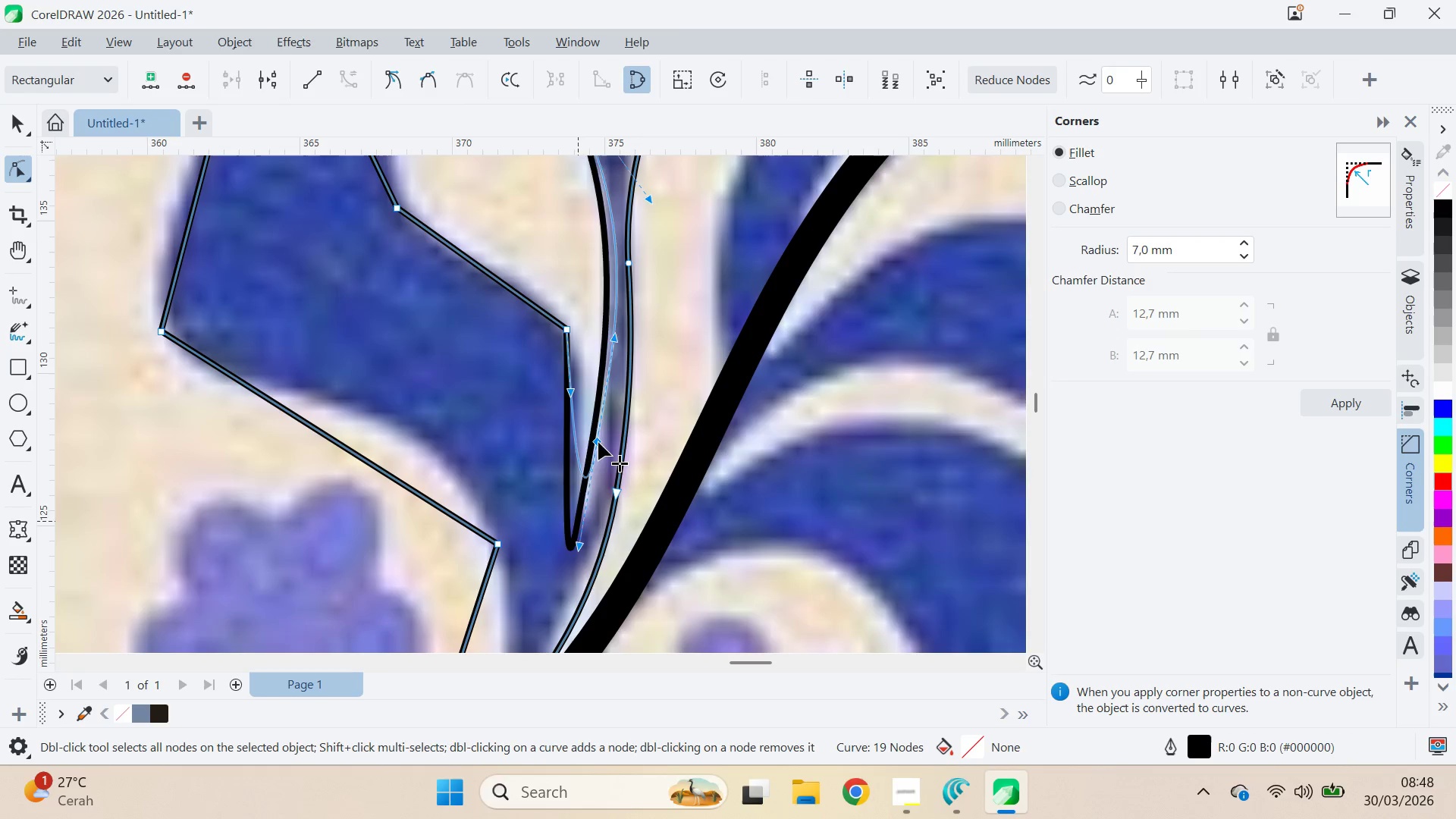 
left_click_drag(start_coordinate=[598, 442], to_coordinate=[599, 479])
 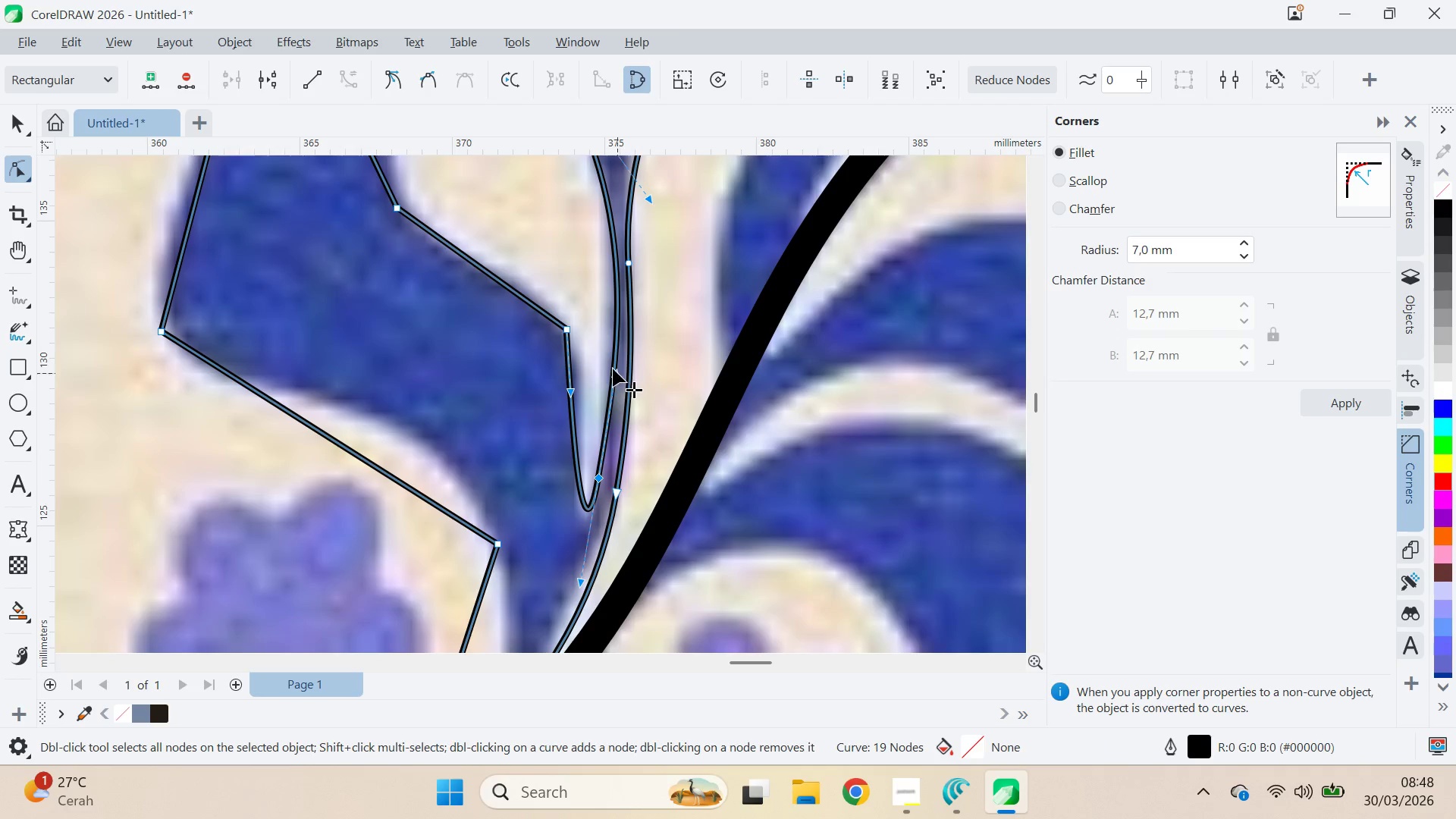 
left_click([613, 369])
 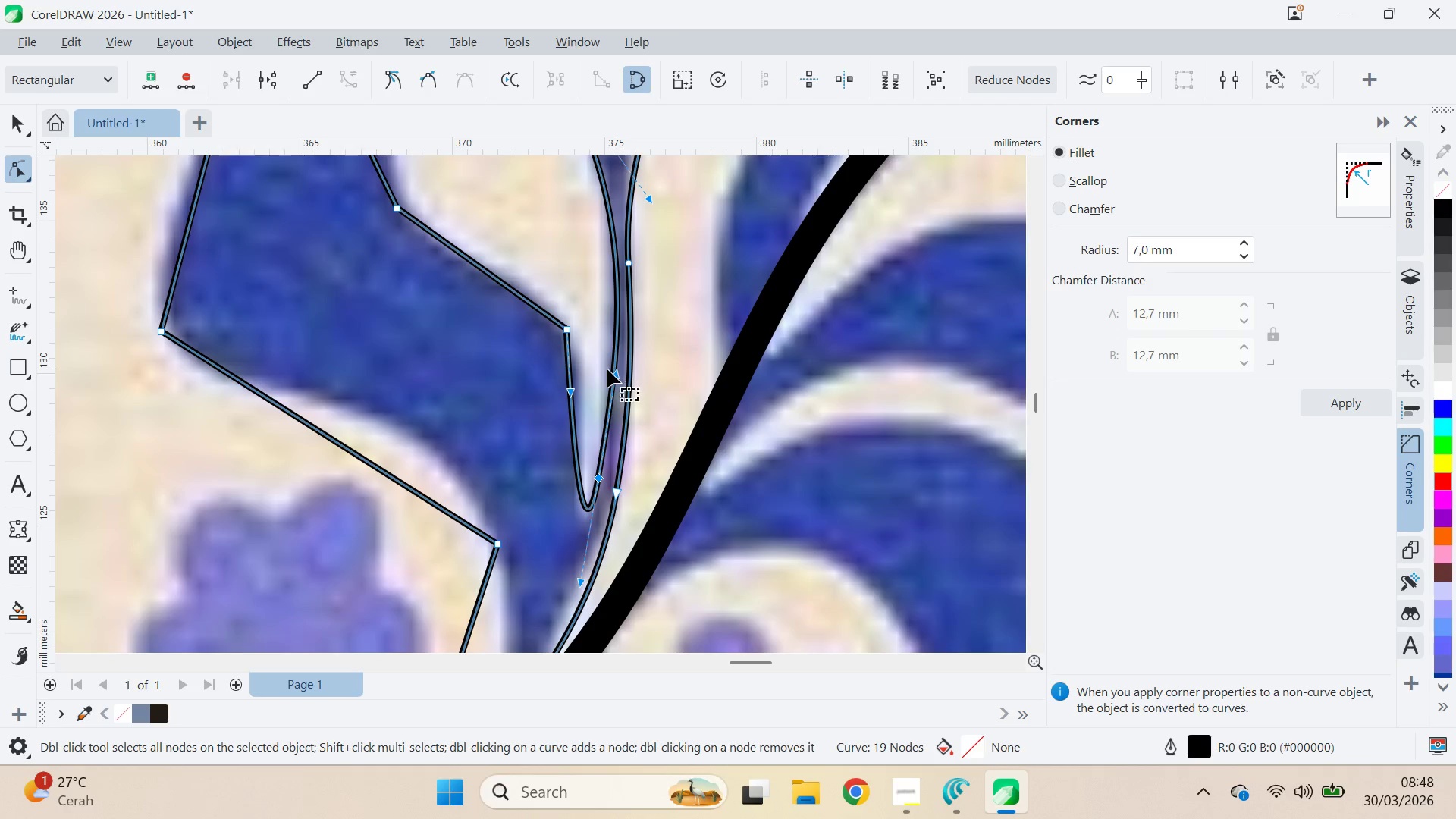 
left_click_drag(start_coordinate=[613, 369], to_coordinate=[600, 374])
 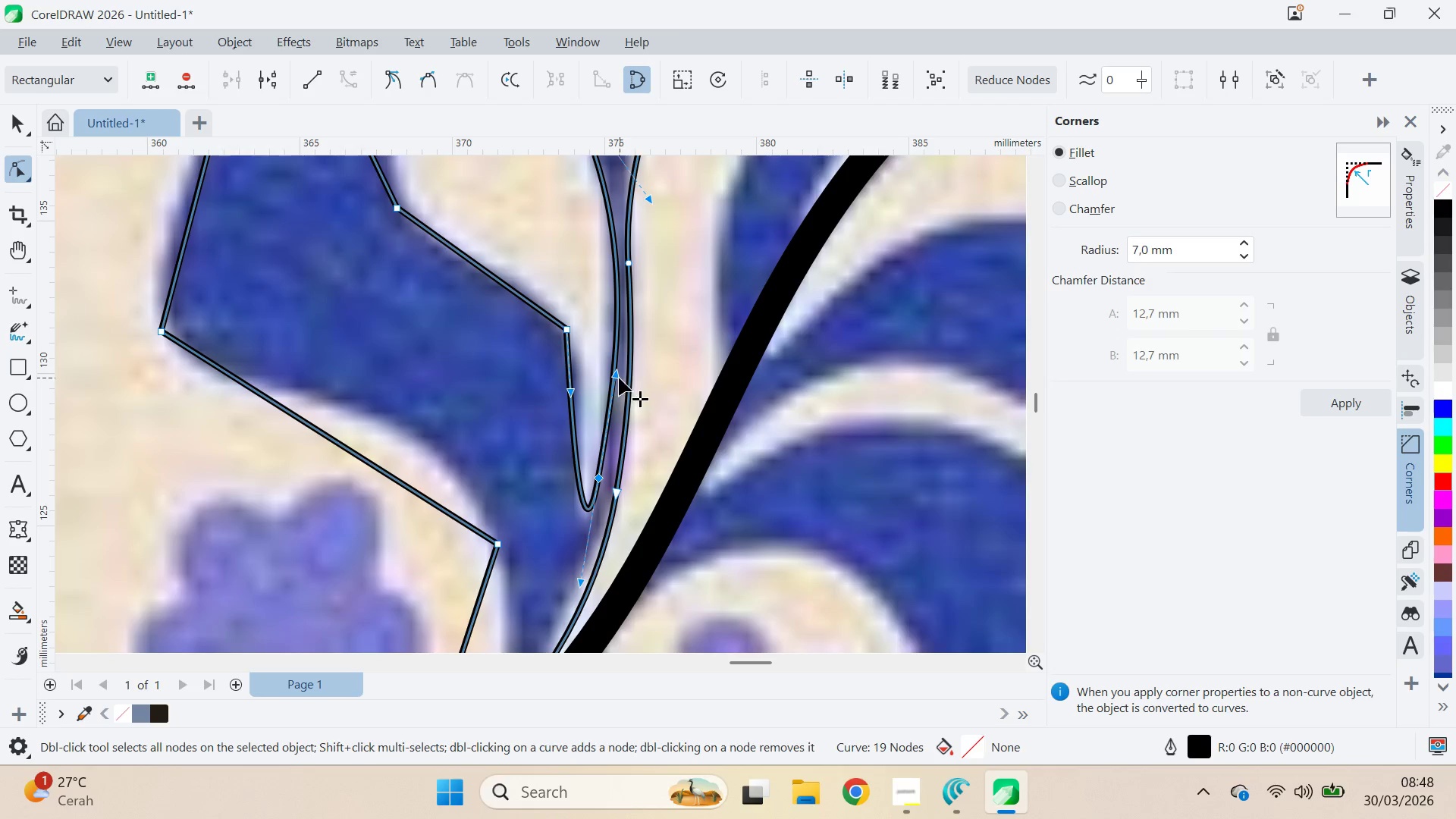 
left_click_drag(start_coordinate=[619, 378], to_coordinate=[602, 381])
 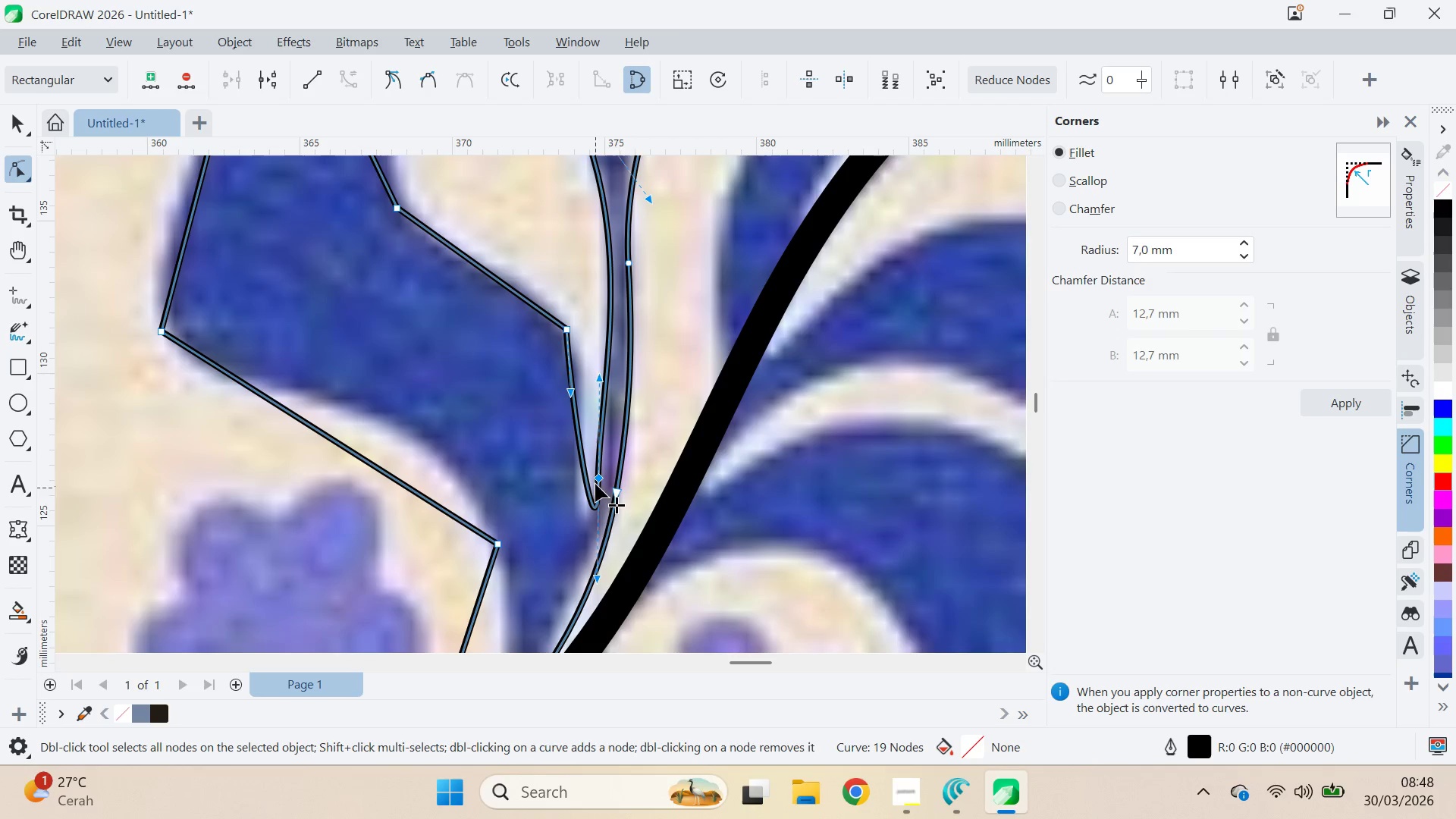 
left_click_drag(start_coordinate=[603, 476], to_coordinate=[593, 475])
 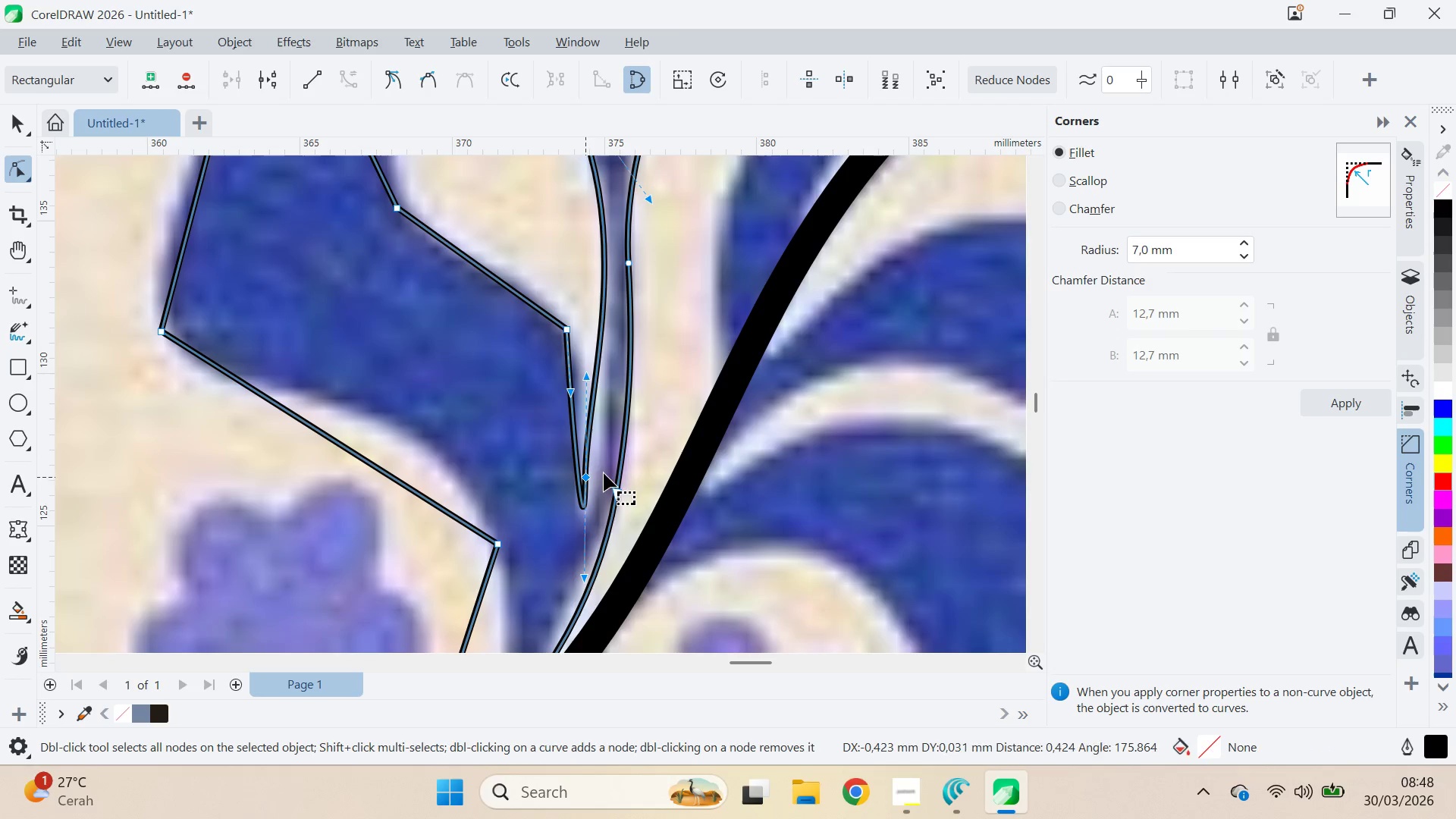 
key(Control+Z)
 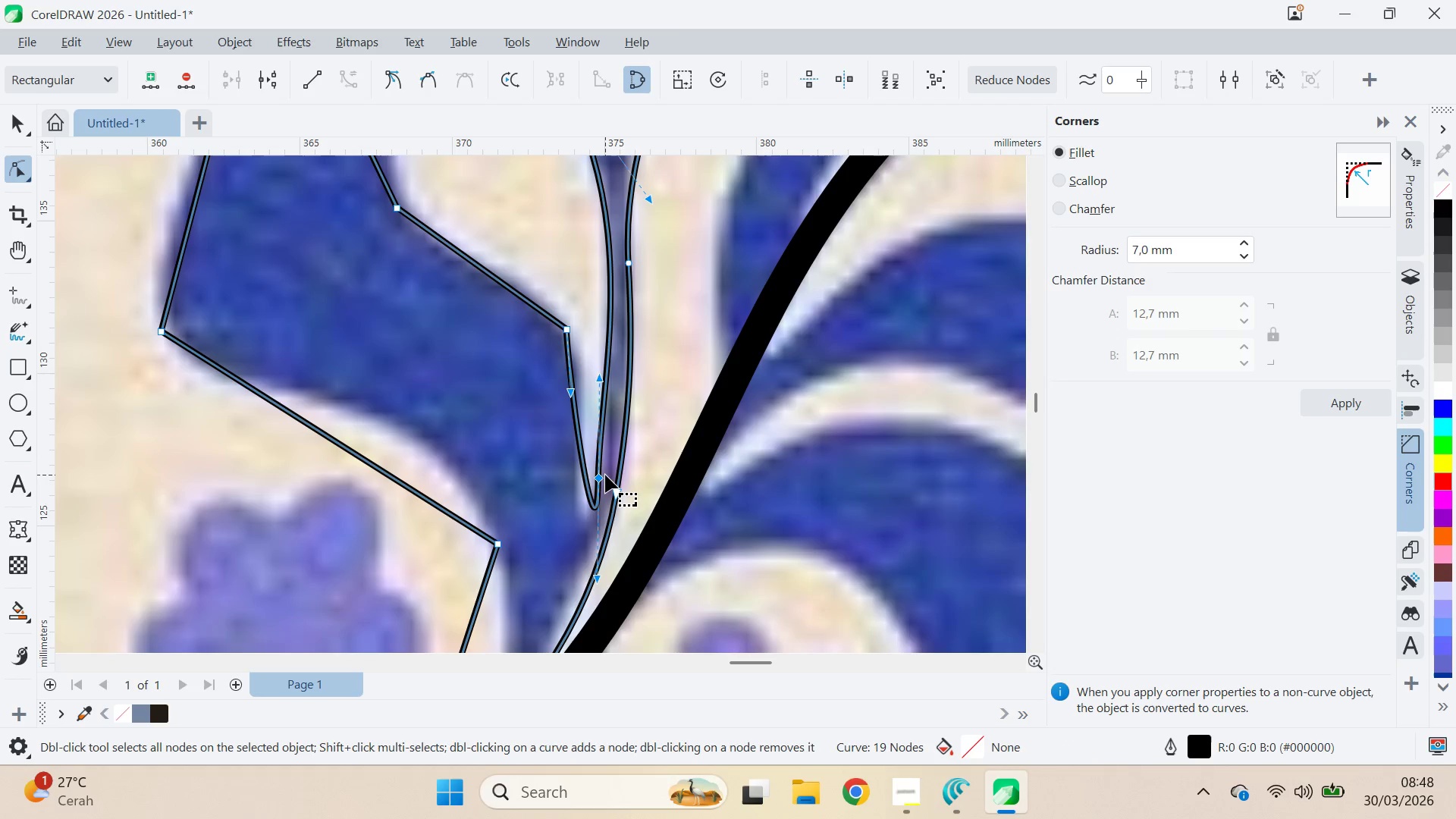 
key(Control+Z)
 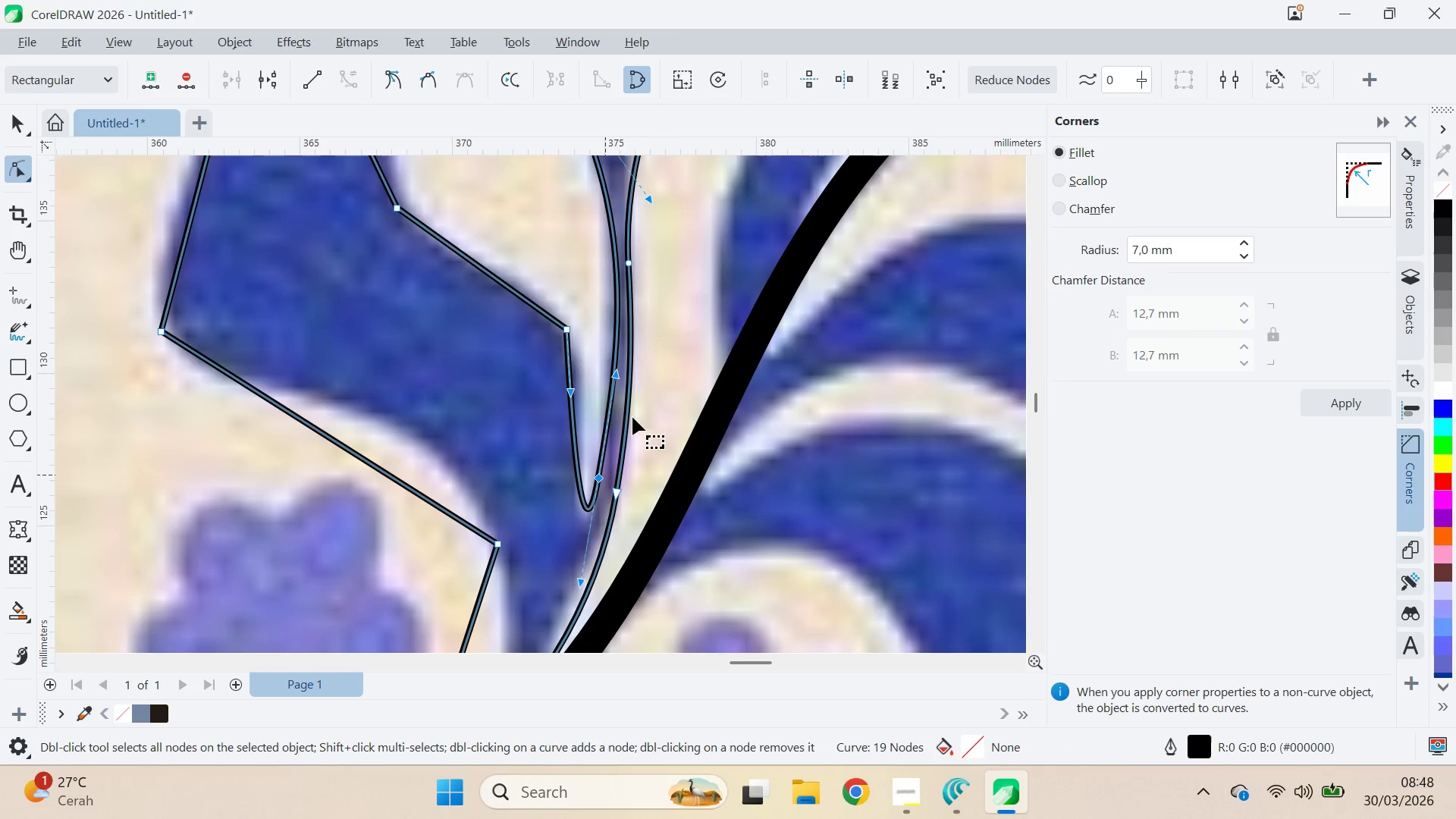 
key(Q)
 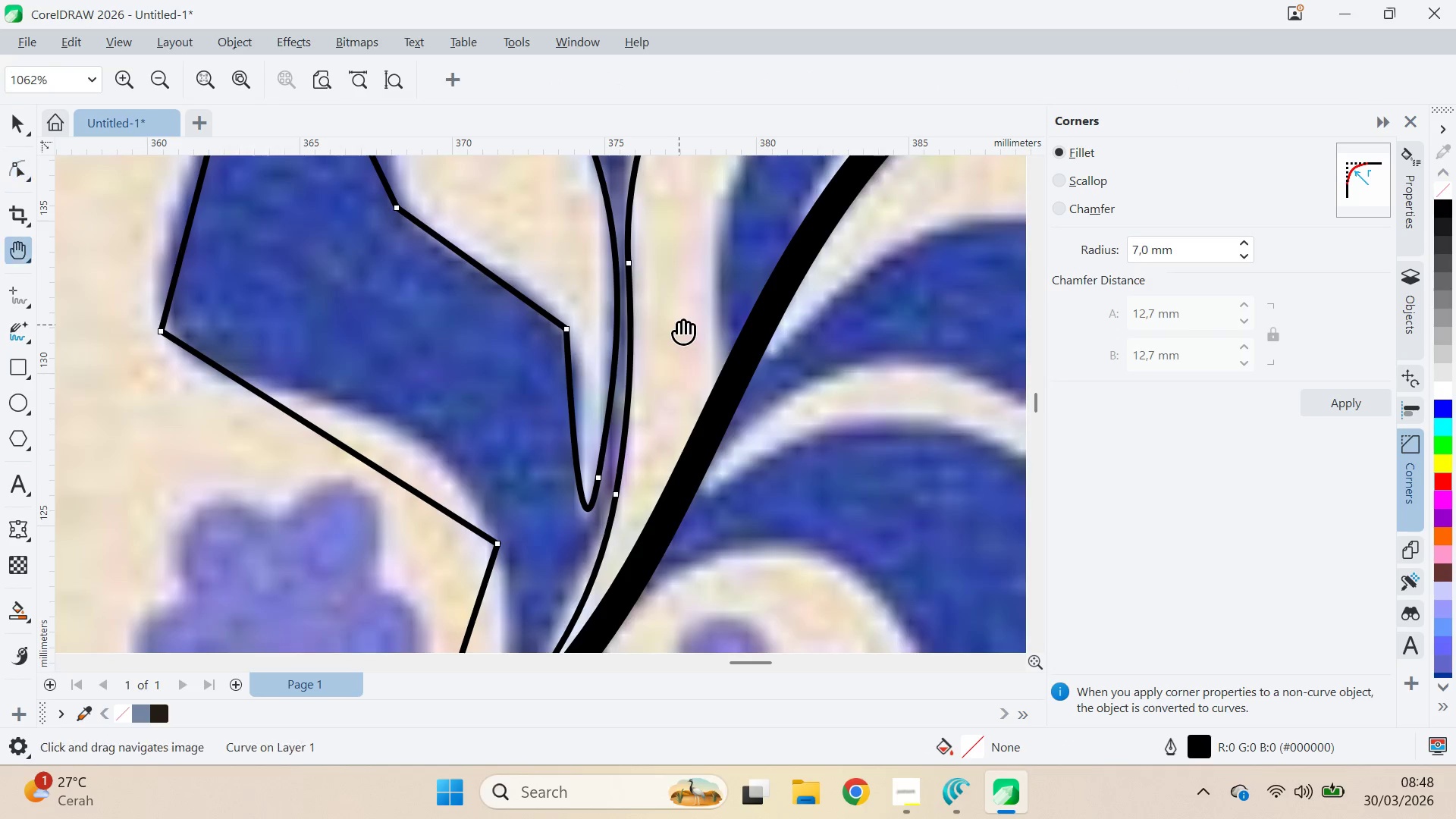 
left_click_drag(start_coordinate=[679, 324], to_coordinate=[676, 528])
 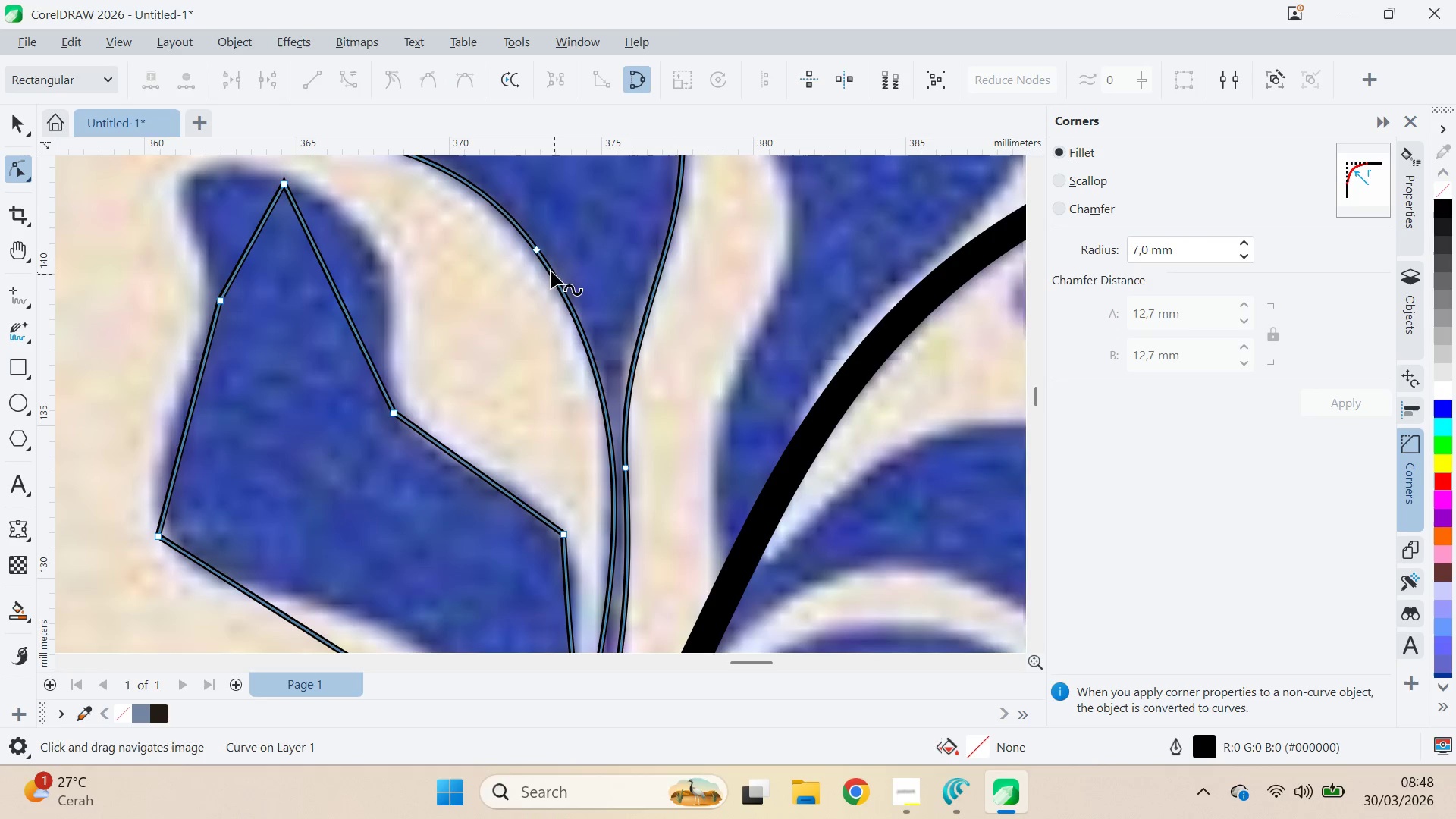 
key(A)
 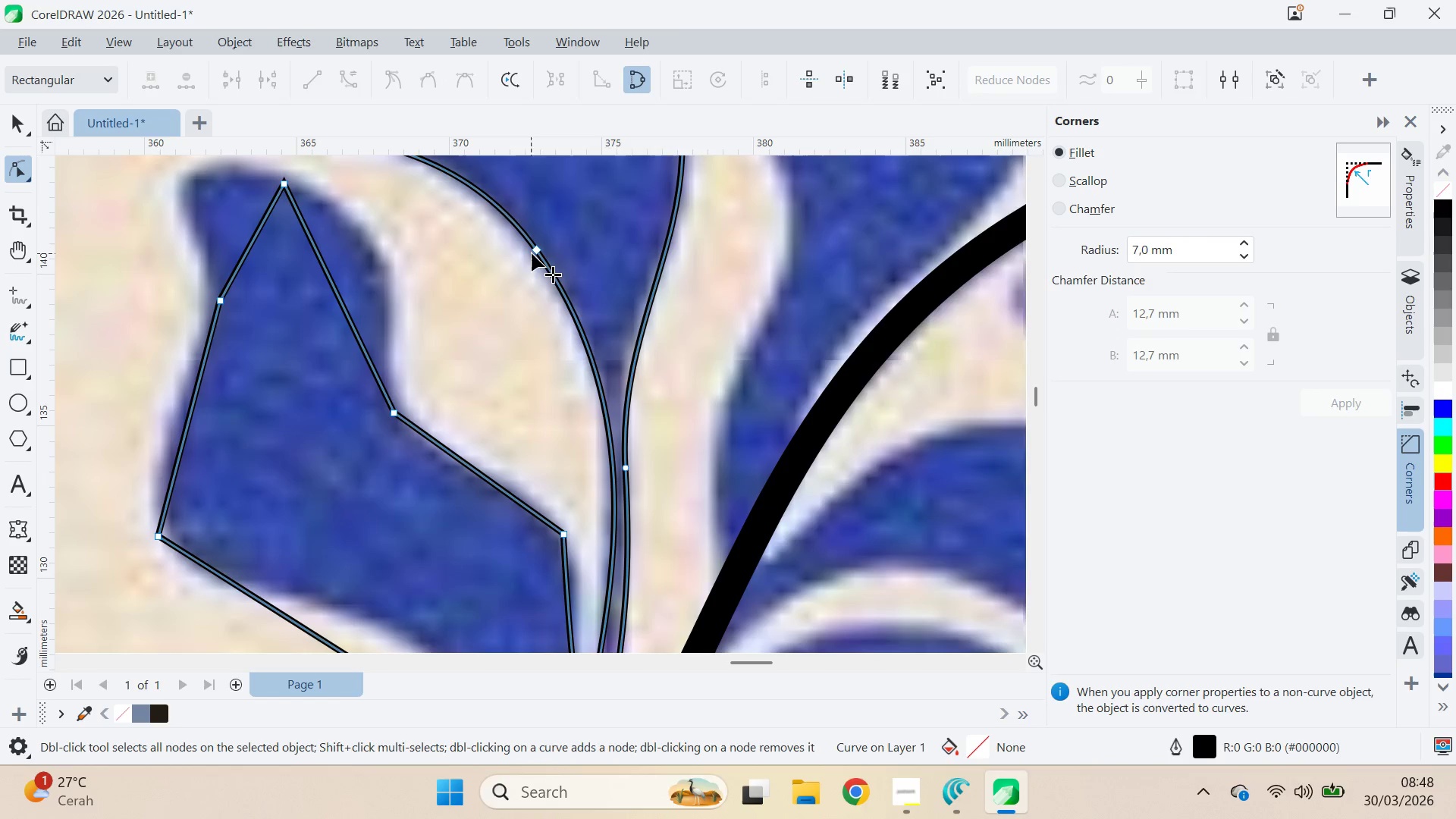 
left_click_drag(start_coordinate=[537, 254], to_coordinate=[511, 232])
 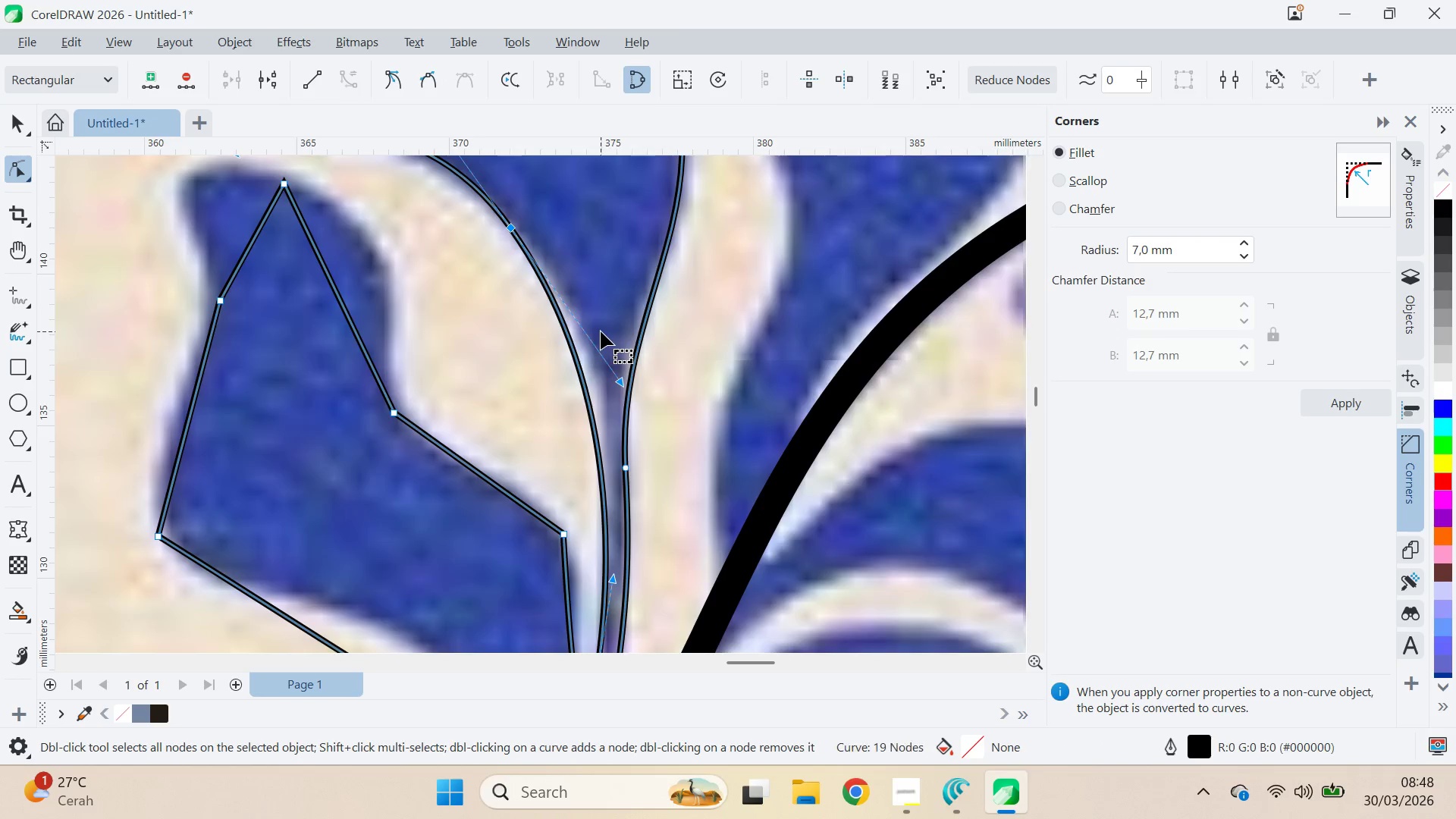 
scroll: coordinate [601, 331], scroll_direction: down, amount: 1.0
 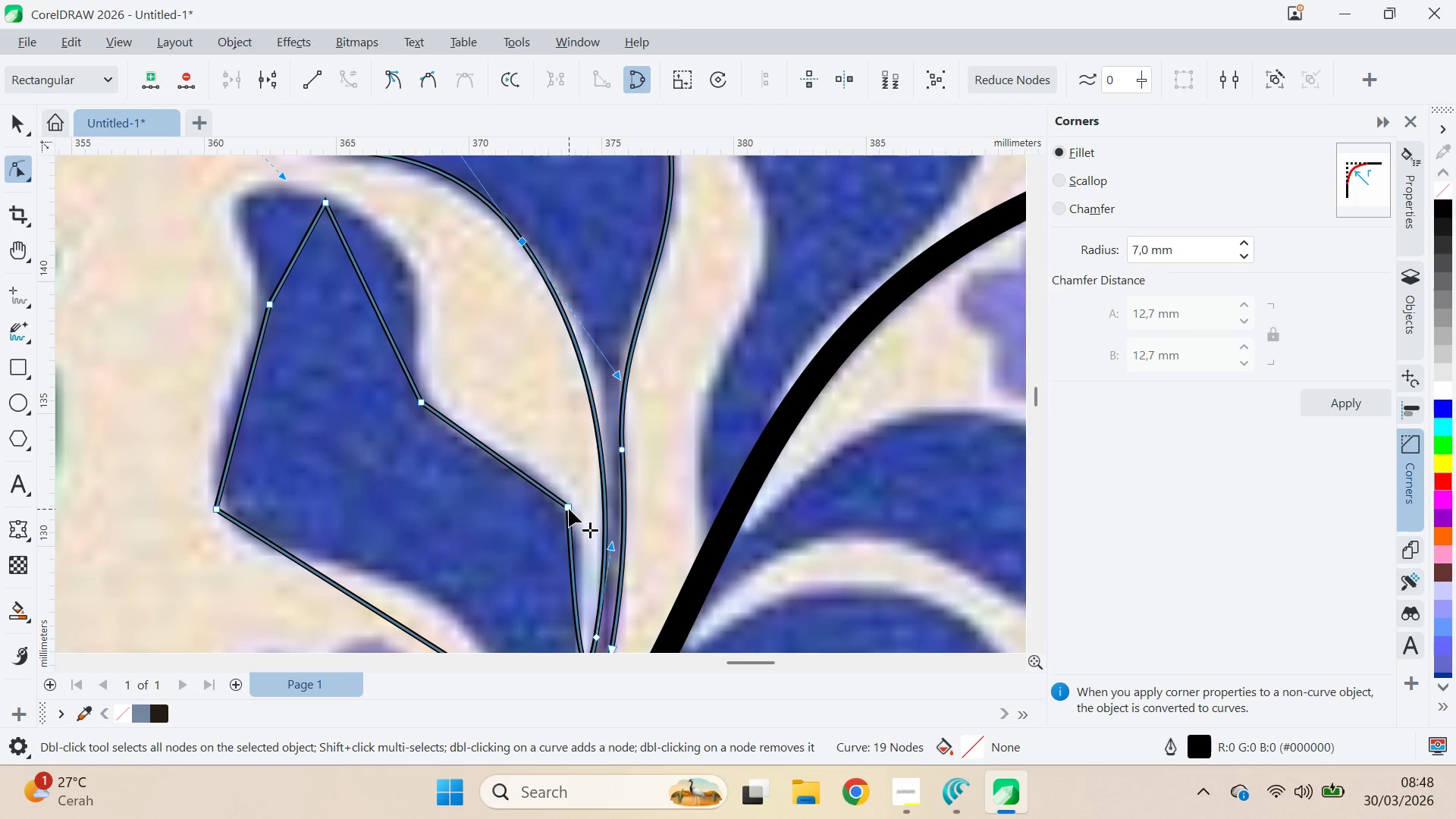 
hold_key(key=AltLeft, duration=1.5)
 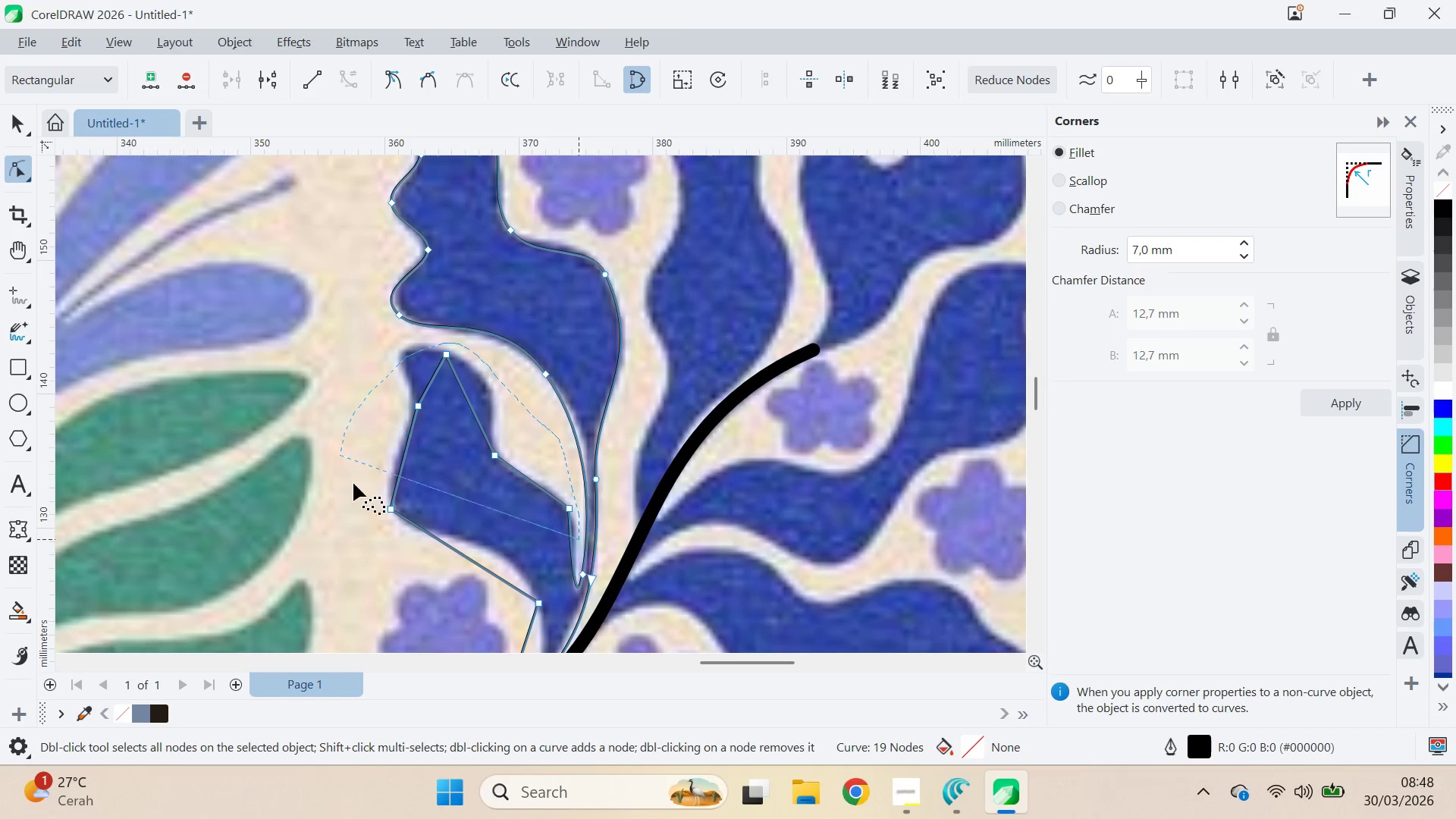 
scroll: coordinate [570, 510], scroll_direction: down, amount: 5.0
 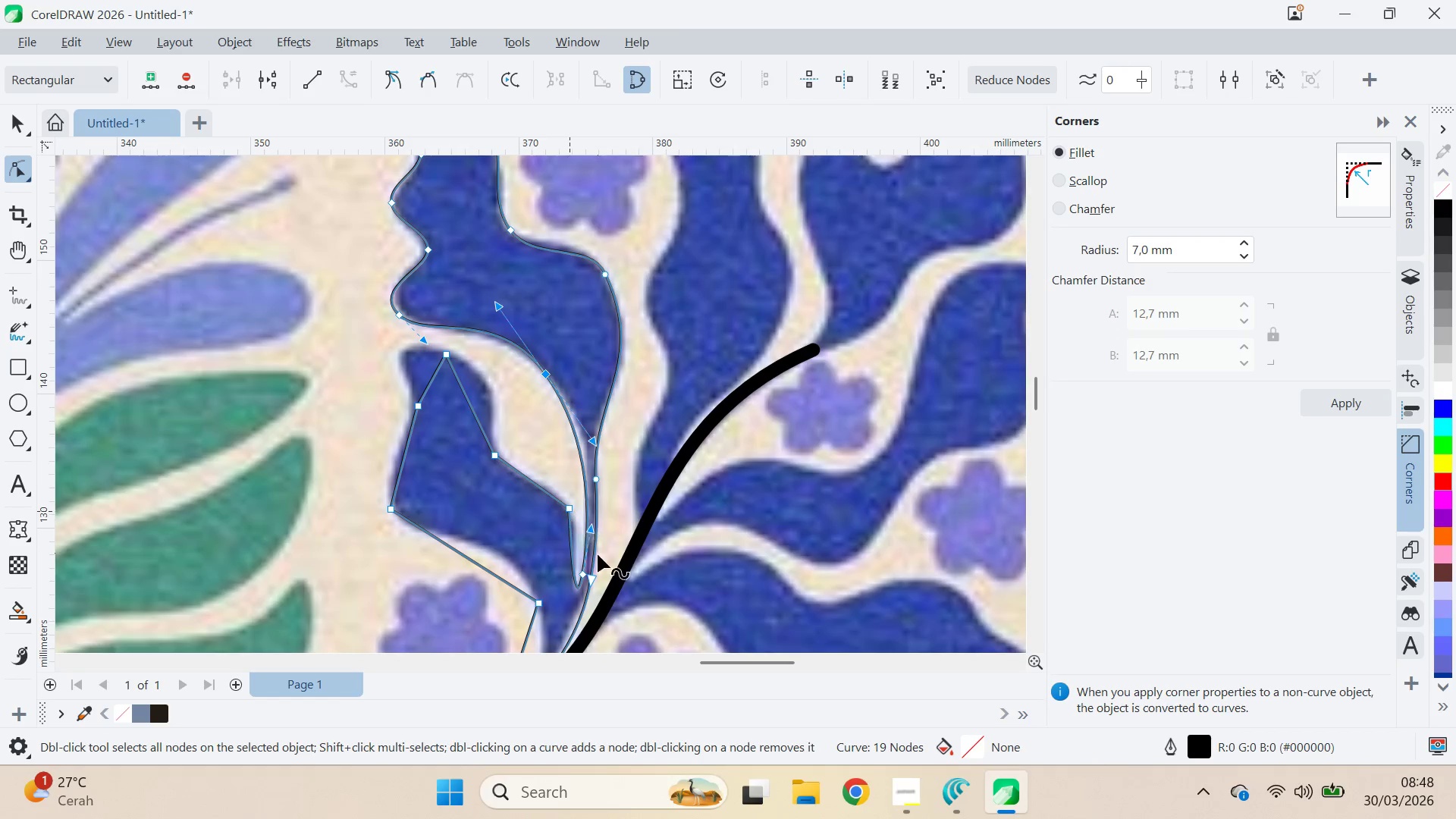 
left_click_drag(start_coordinate=[579, 539], to_coordinate=[546, 610])
 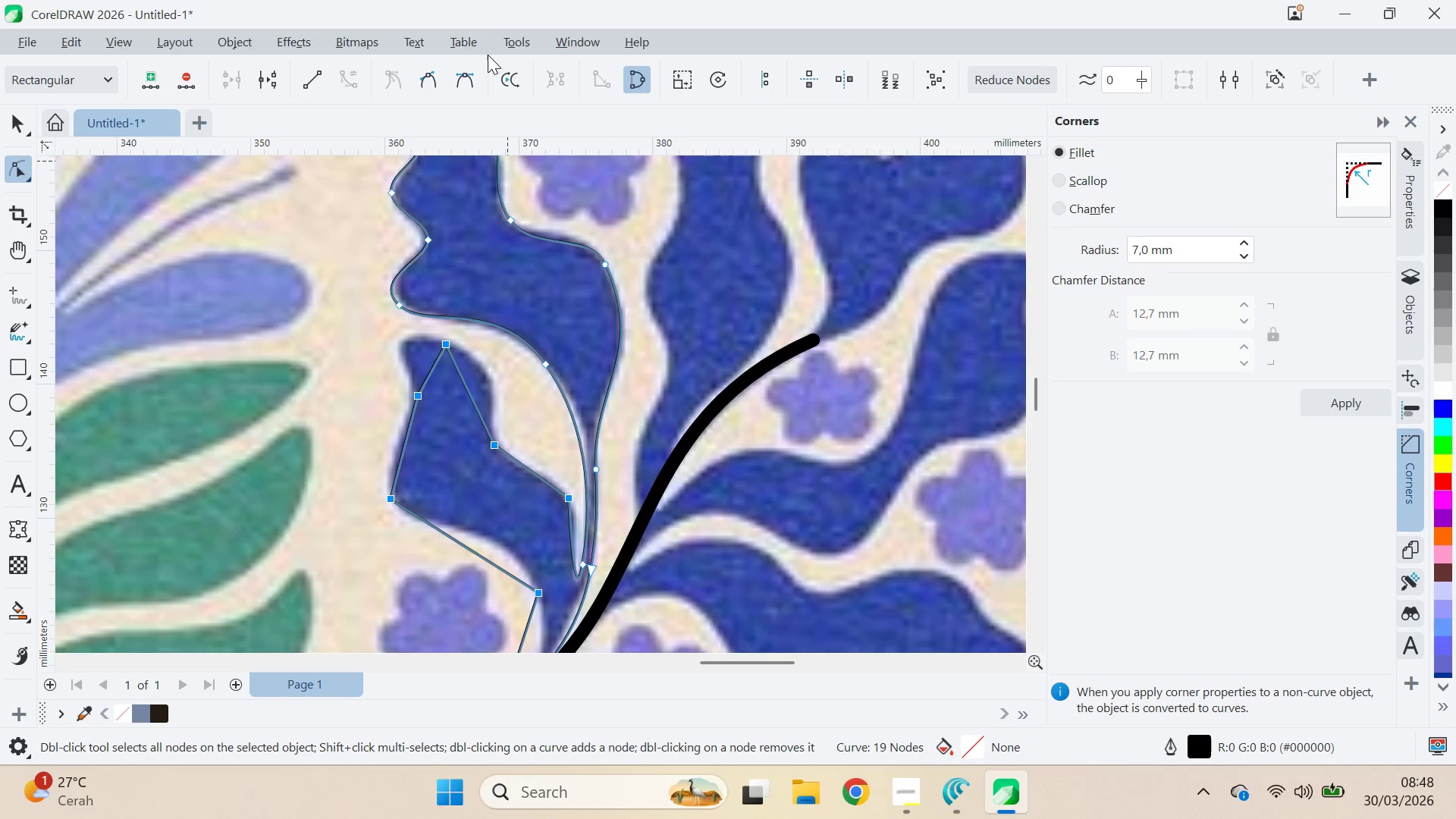 
hold_key(key=AltLeft, duration=1.52)
 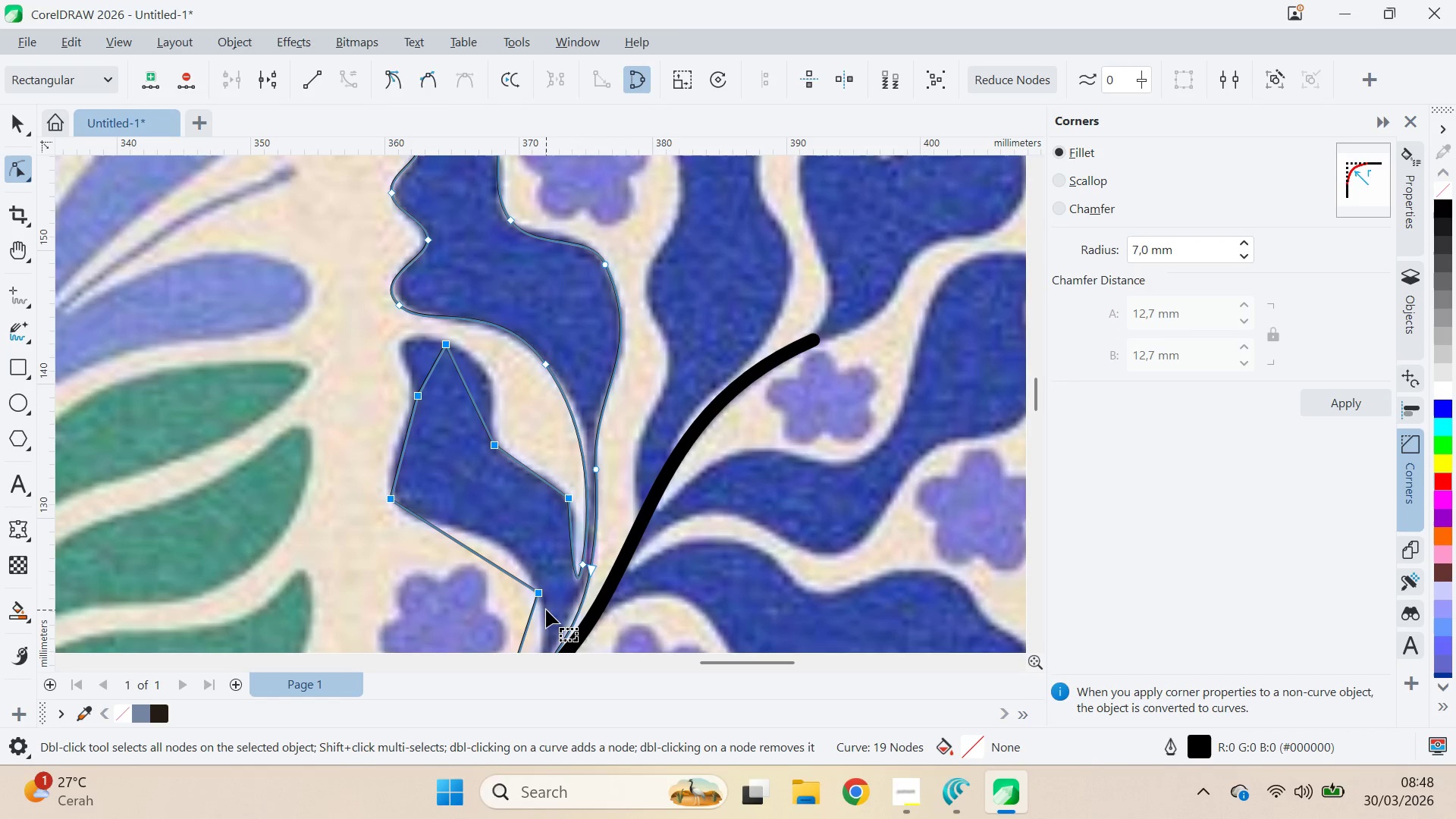 
hold_key(key=AltLeft, duration=0.56)
 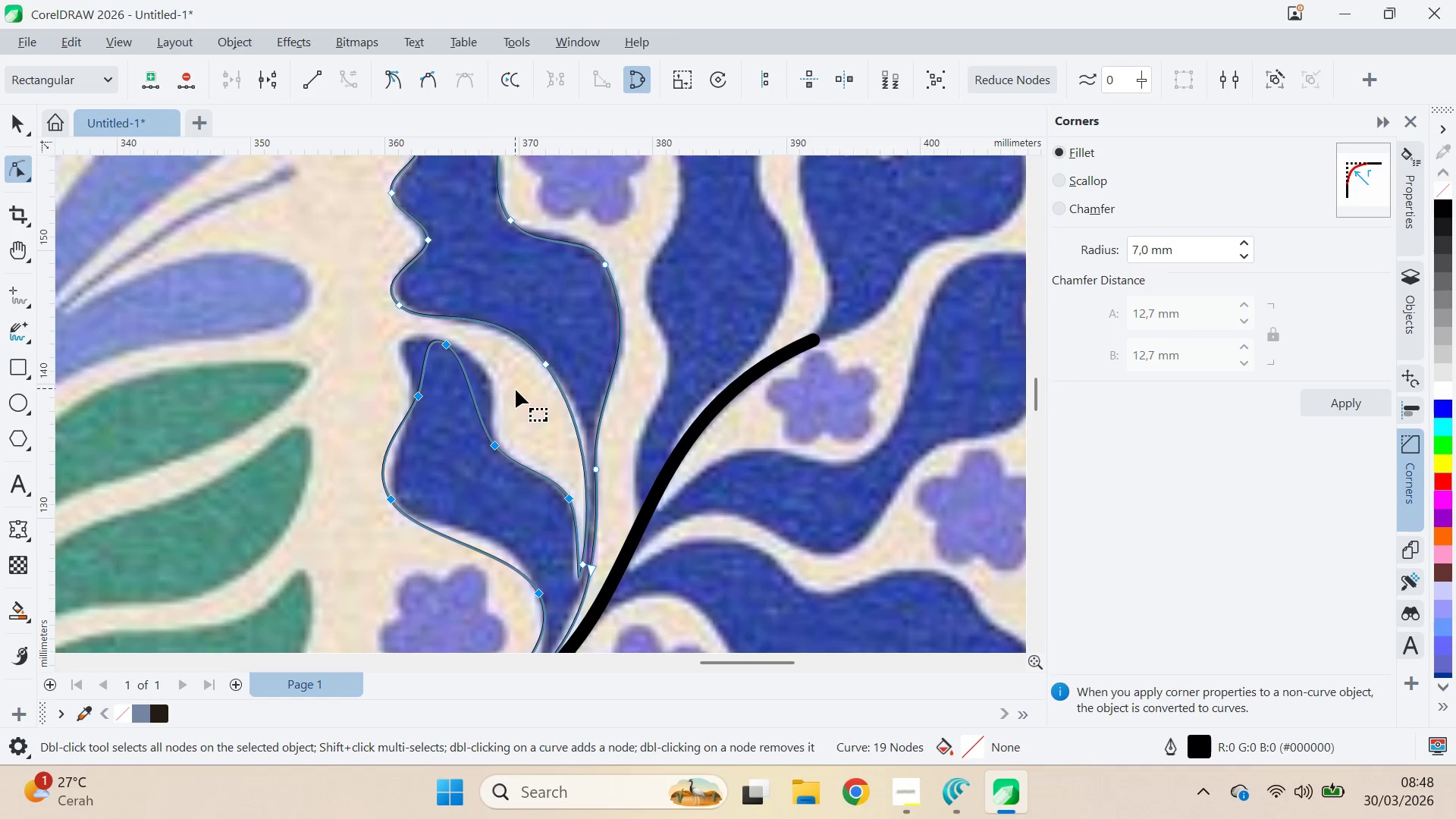 
double_click([447, 345])
 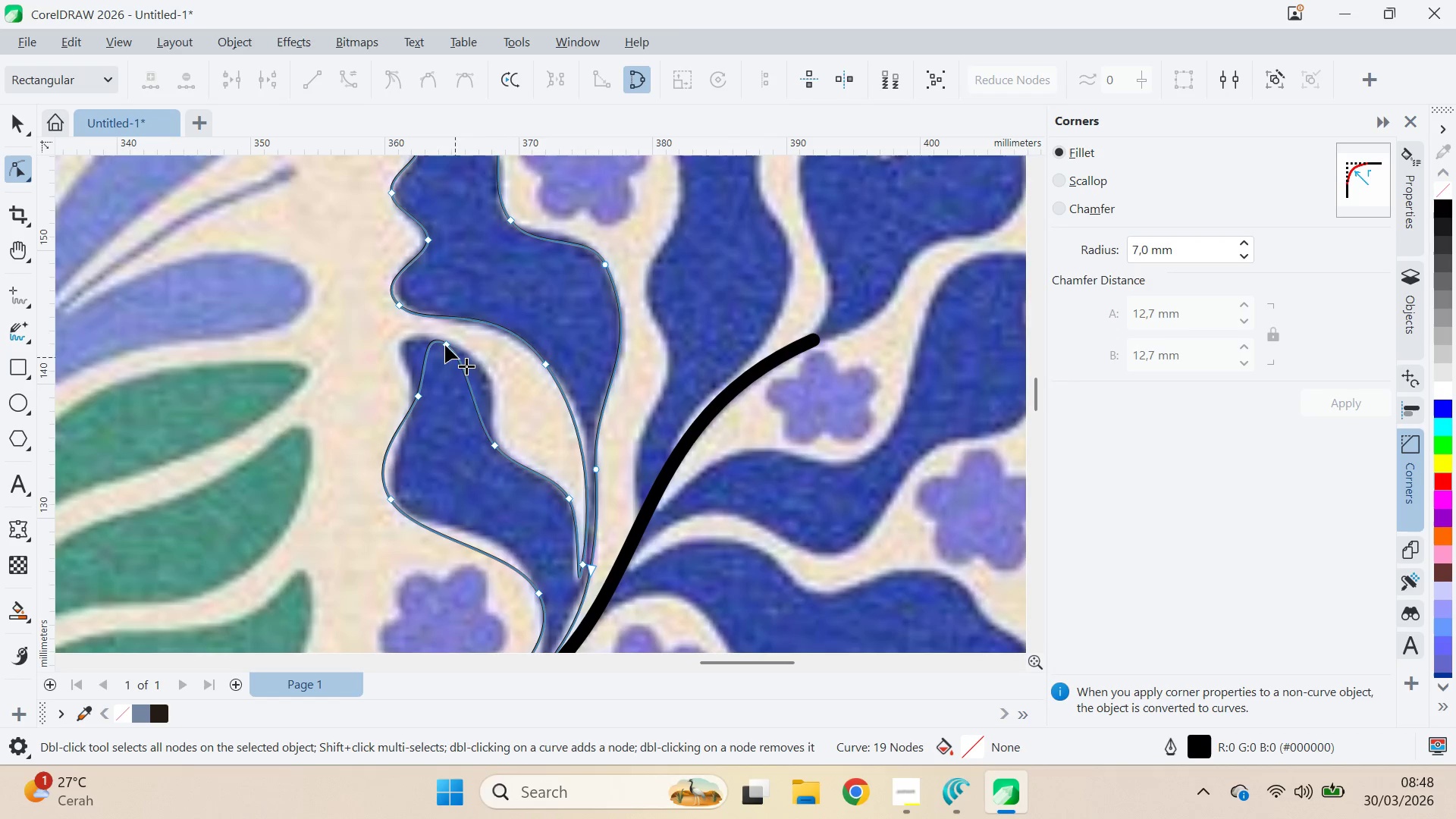 
triple_click([444, 342])
 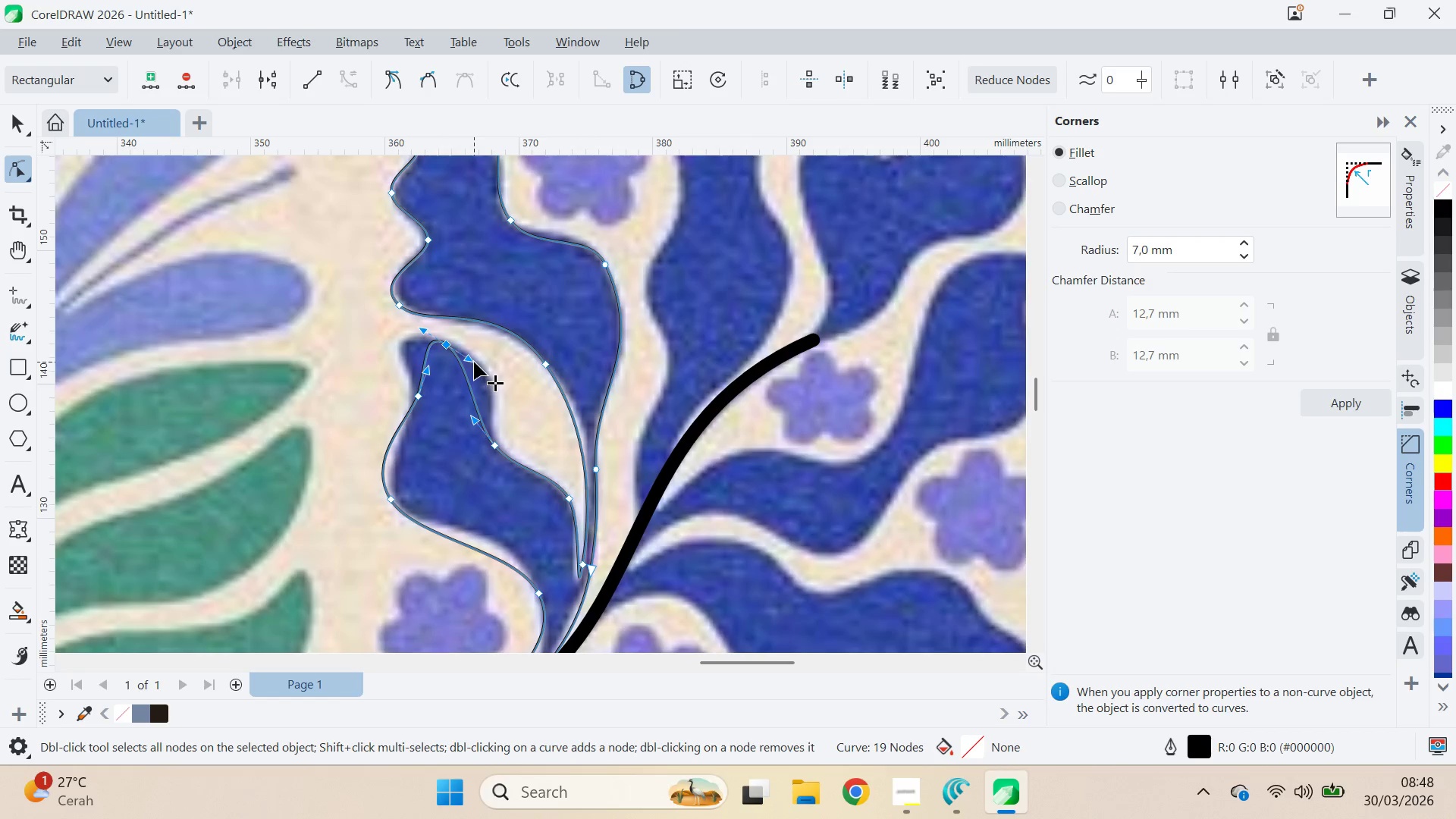 
left_click_drag(start_coordinate=[472, 361], to_coordinate=[519, 373])
 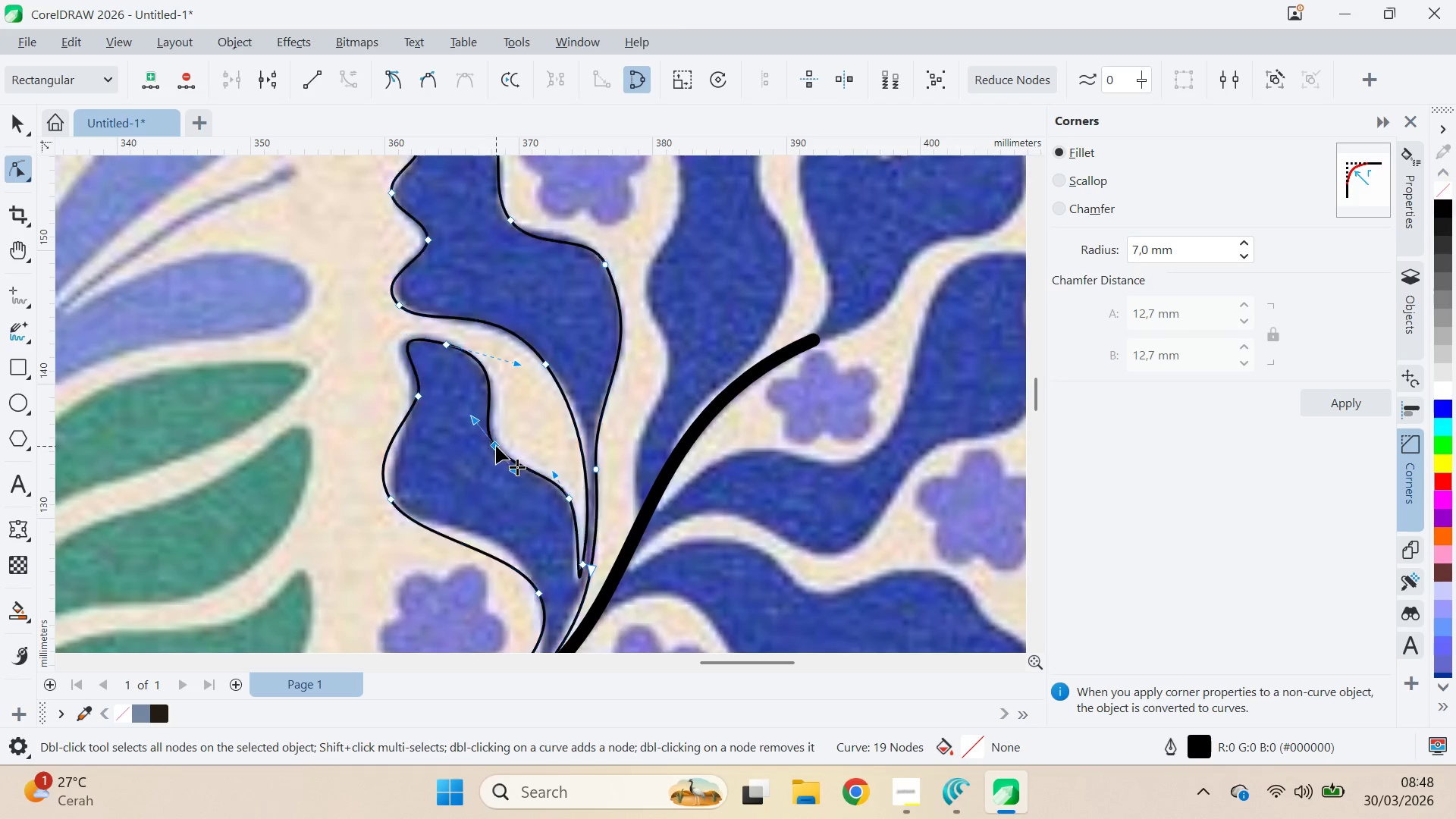 
key(Shift+ShiftLeft)
 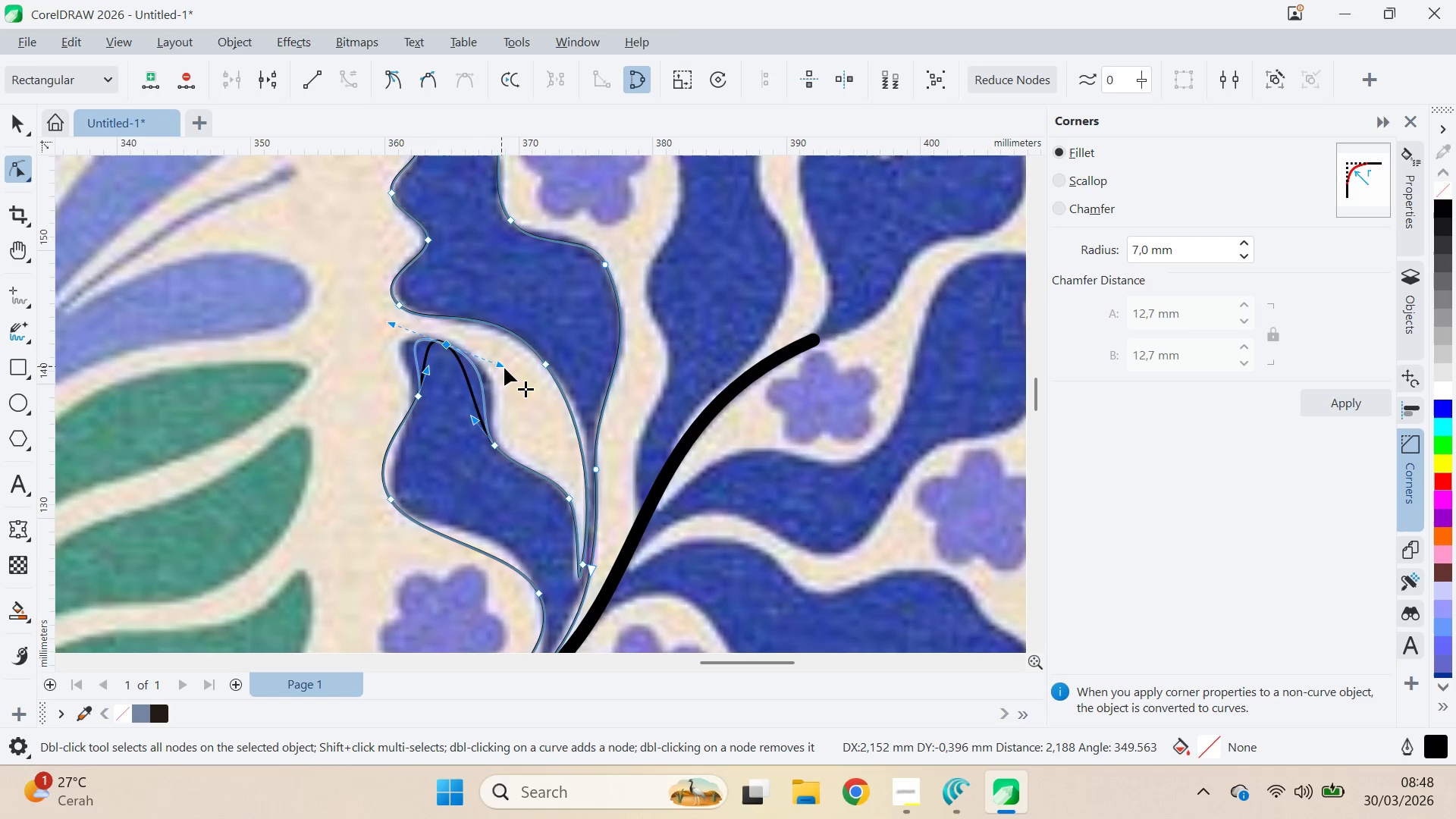 
hold_key(key=ShiftLeft, duration=1.25)
 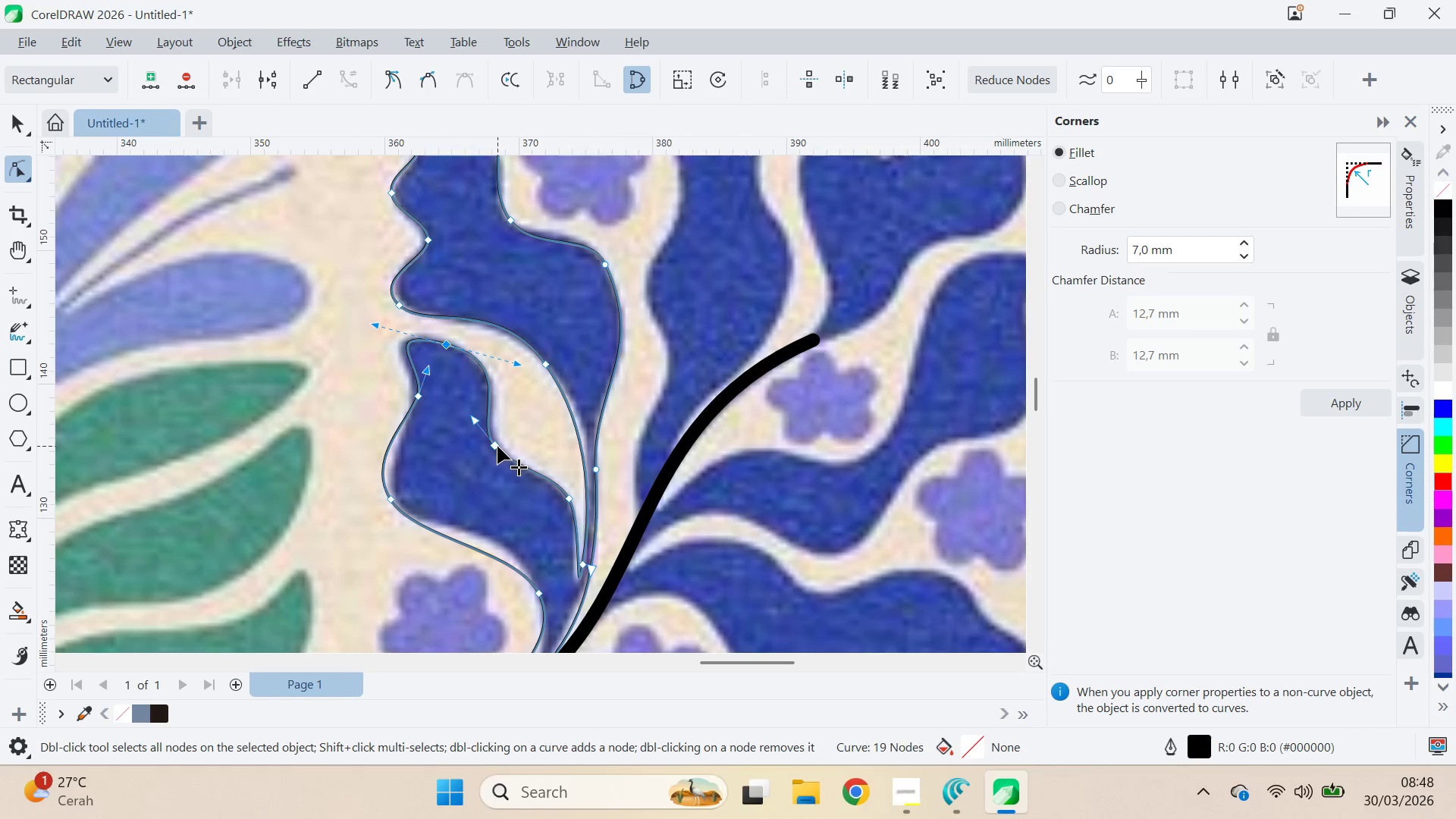 
left_click([496, 446])
 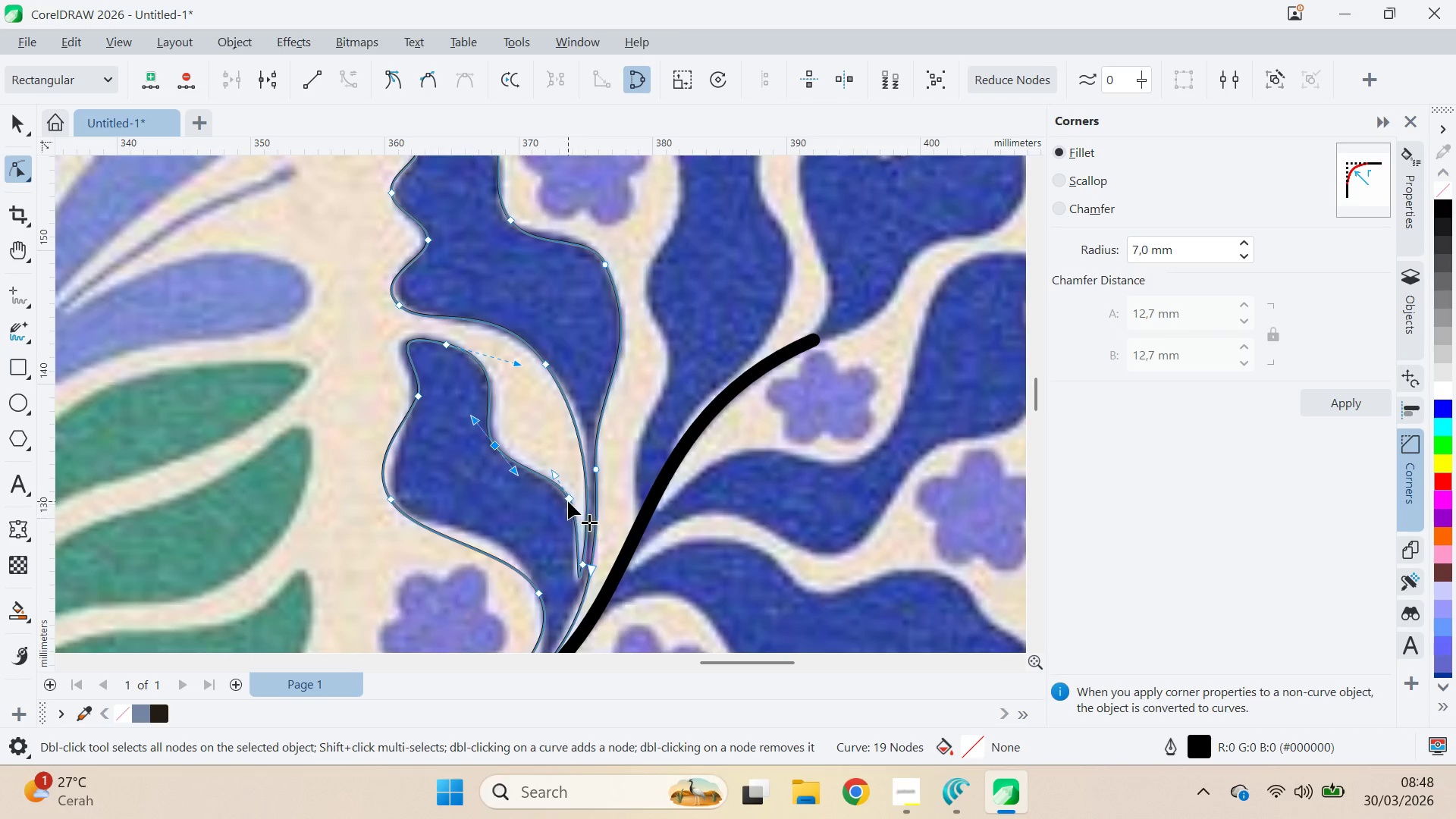 
left_click_drag(start_coordinate=[570, 500], to_coordinate=[559, 495])
 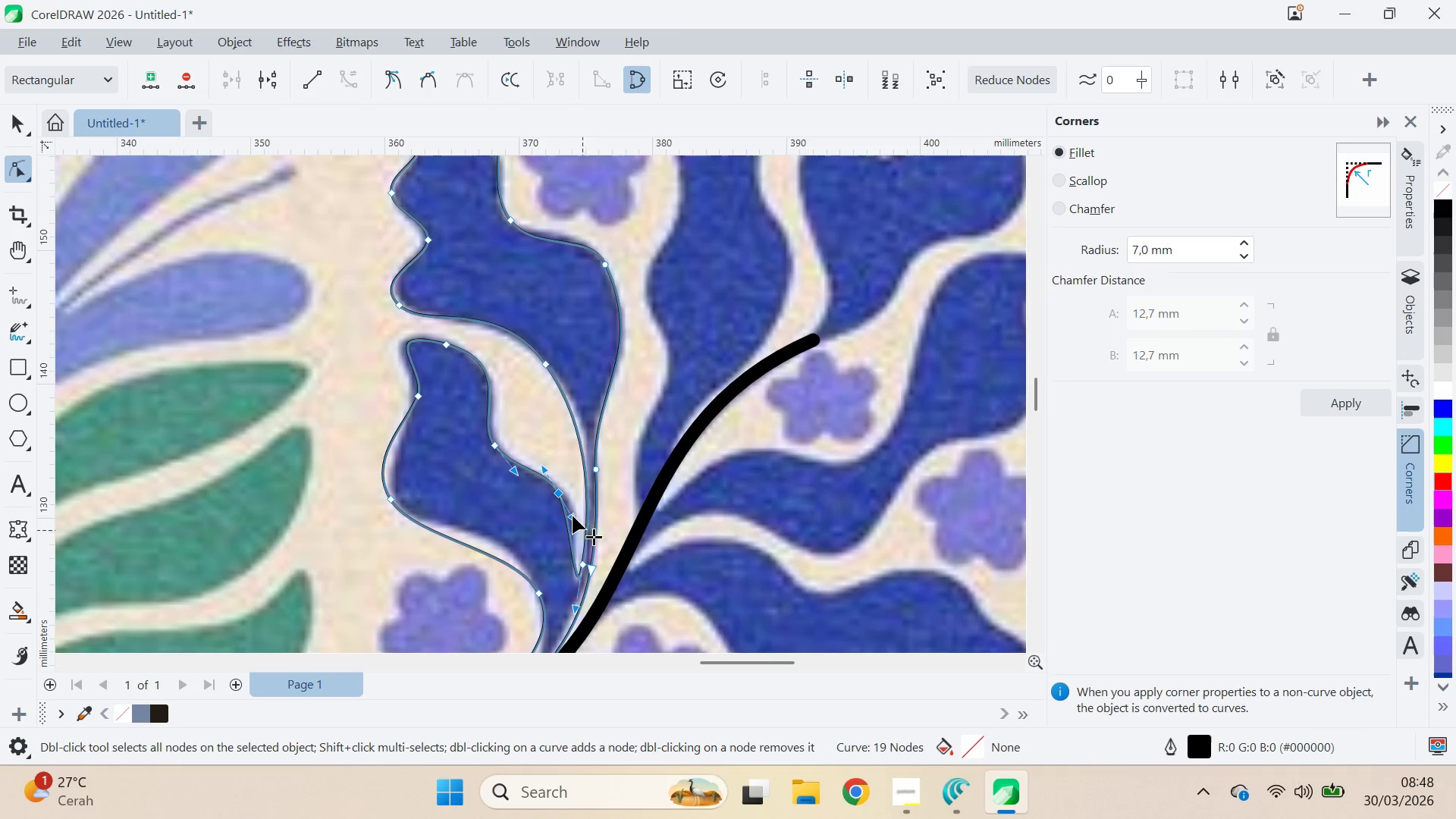 
key(Control+ControlLeft)
 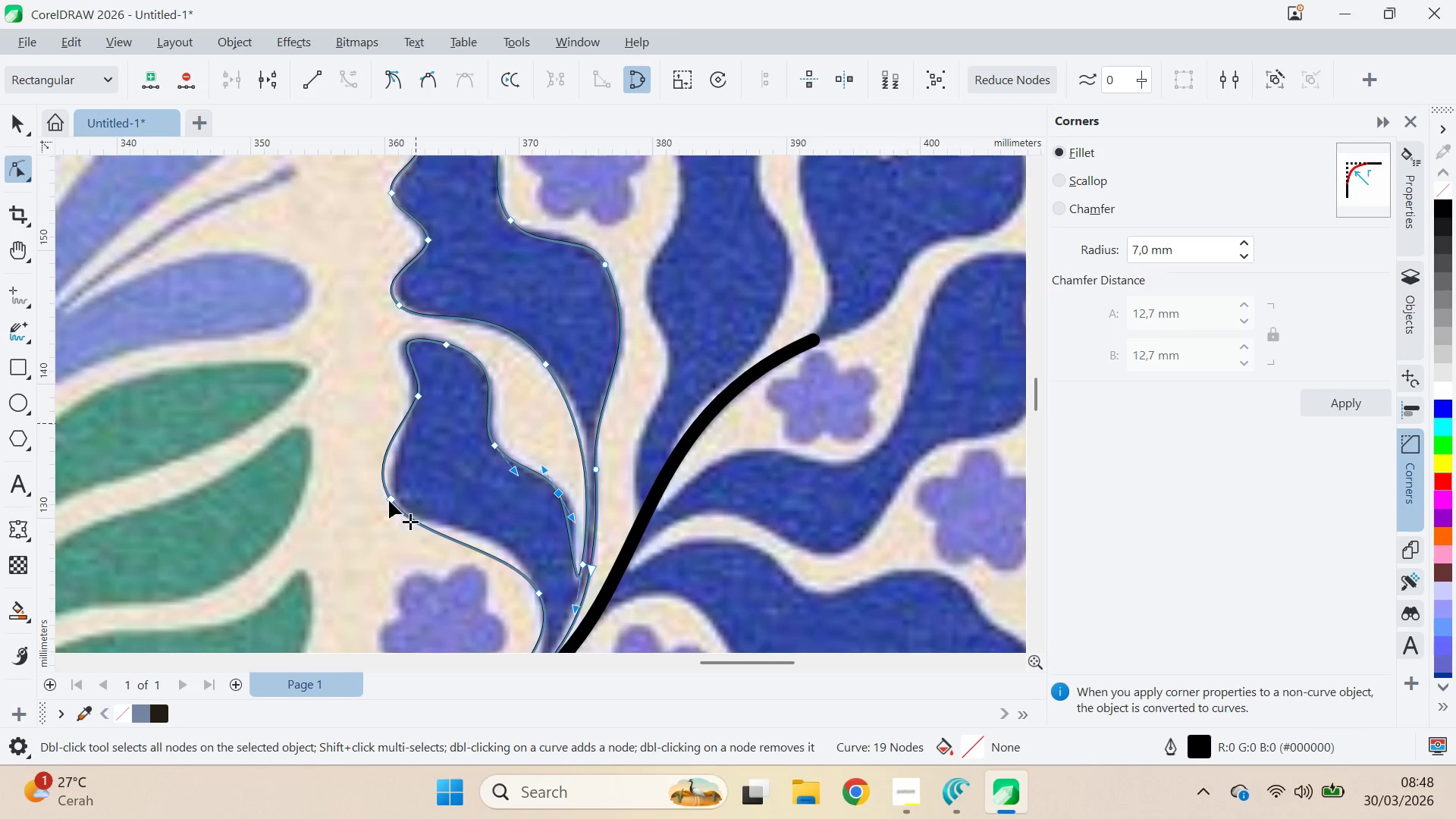 
left_click_drag(start_coordinate=[394, 493], to_coordinate=[407, 510])
 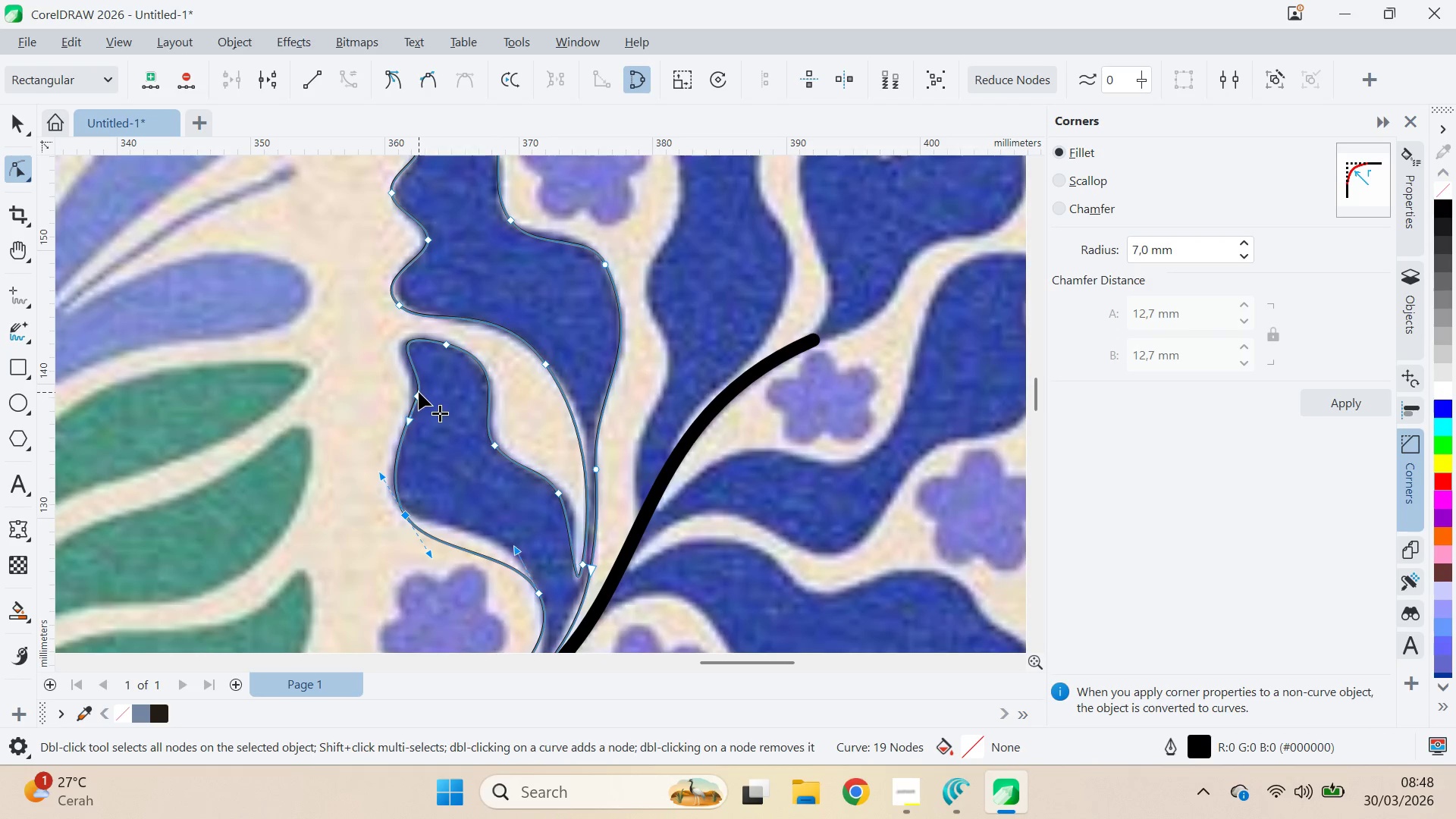 
left_click_drag(start_coordinate=[422, 394], to_coordinate=[421, 397])
 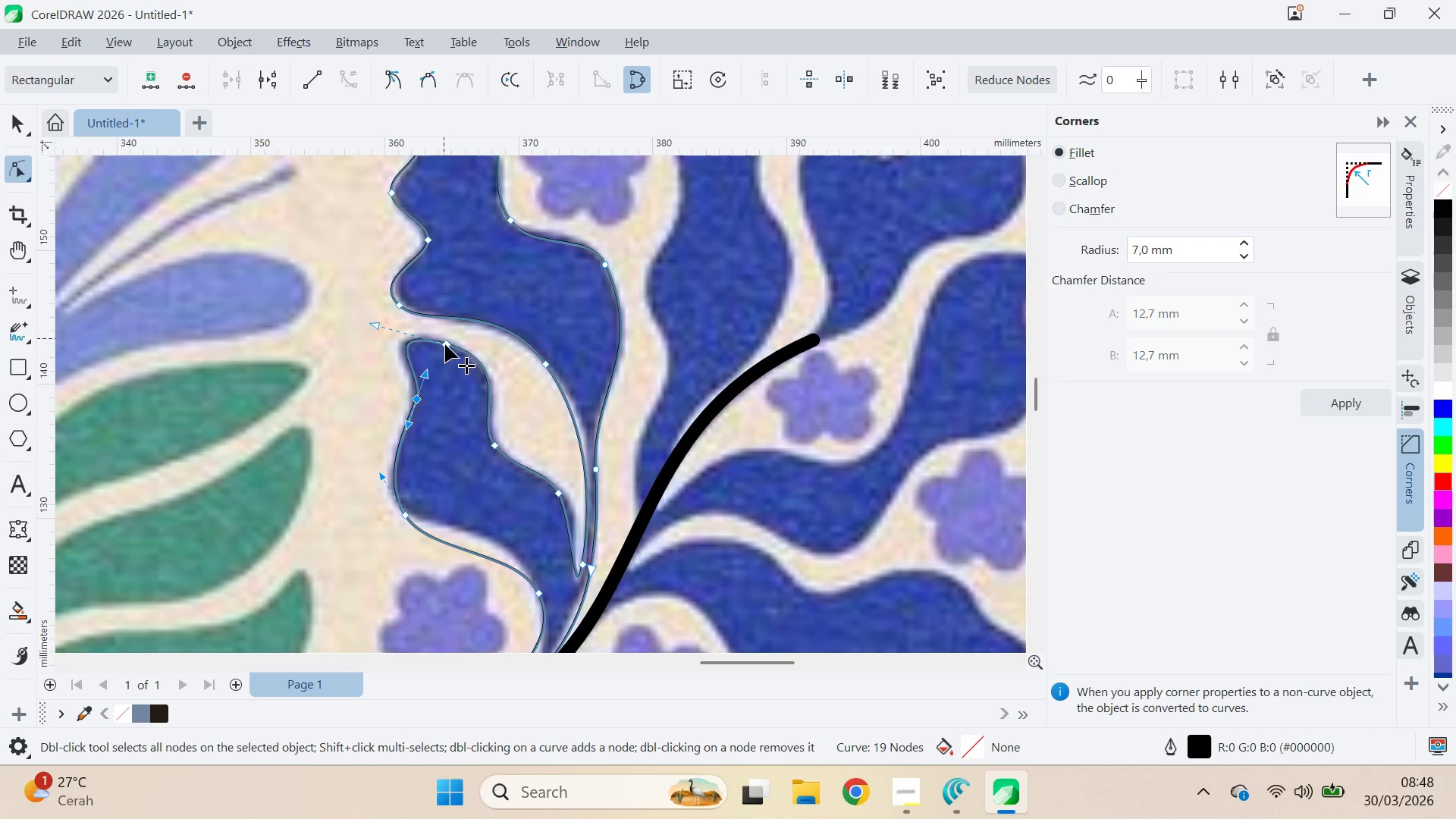 
left_click([446, 347])
 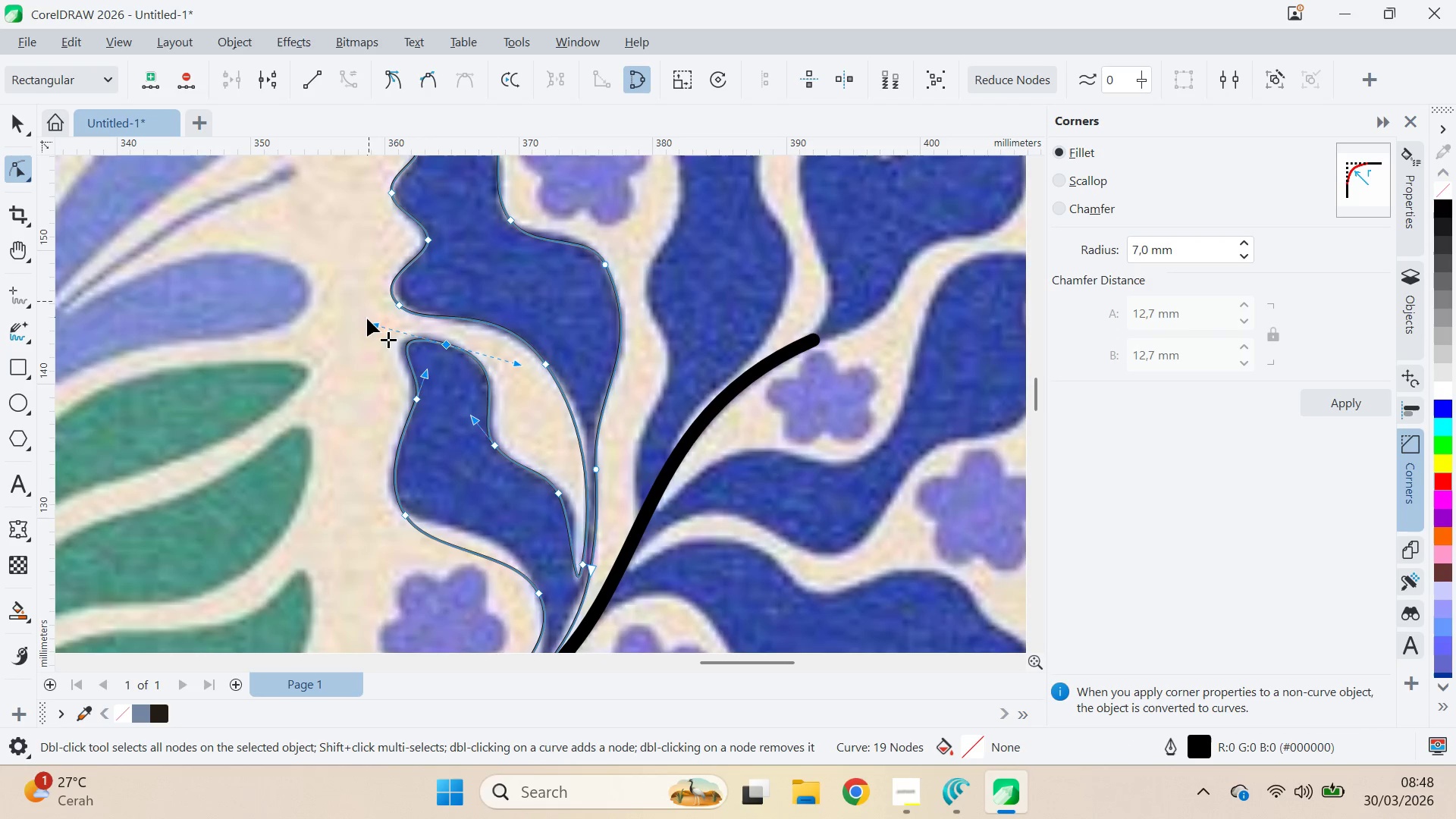 
left_click_drag(start_coordinate=[370, 321], to_coordinate=[360, 317])
 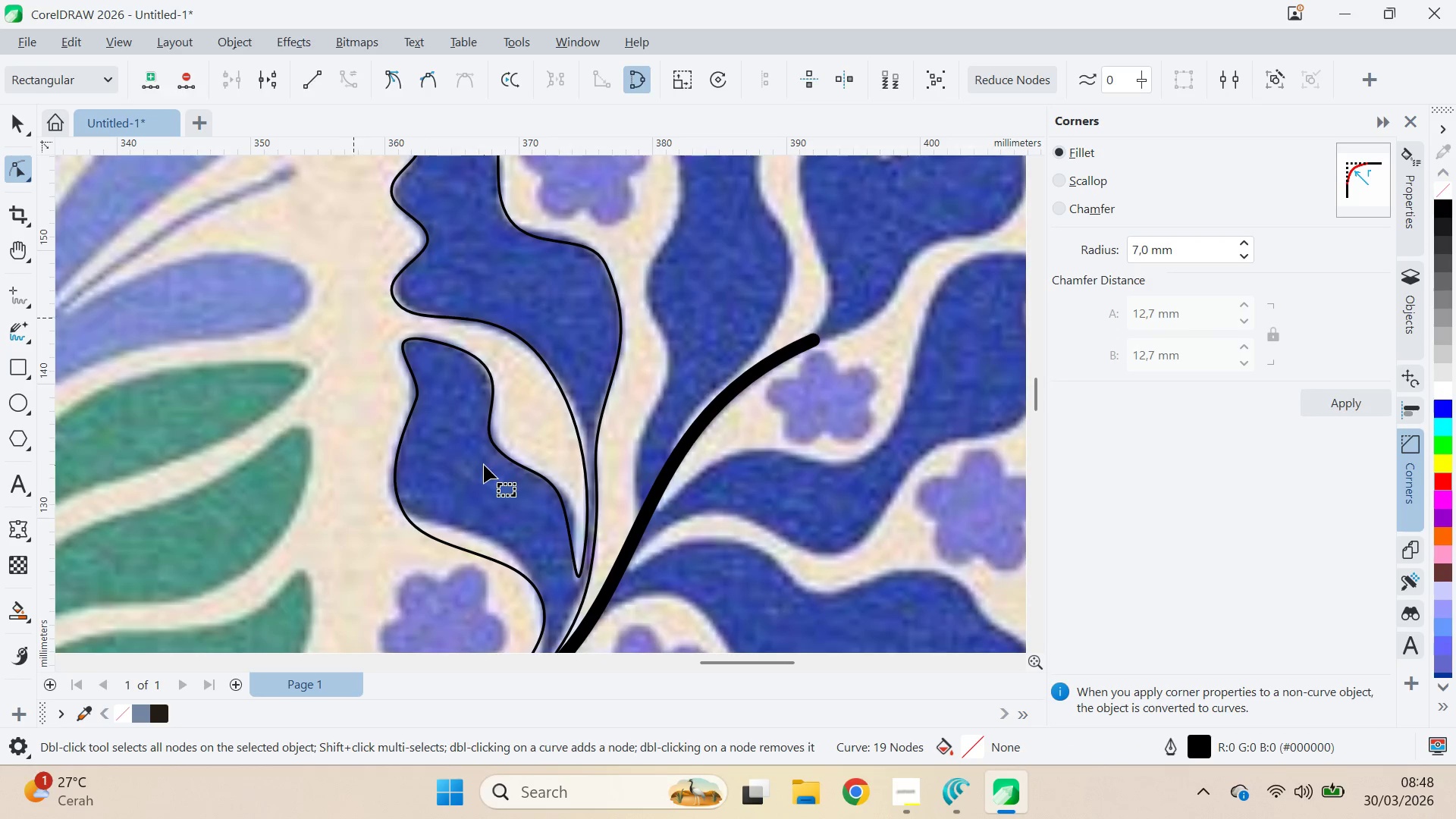 
type(qa)
 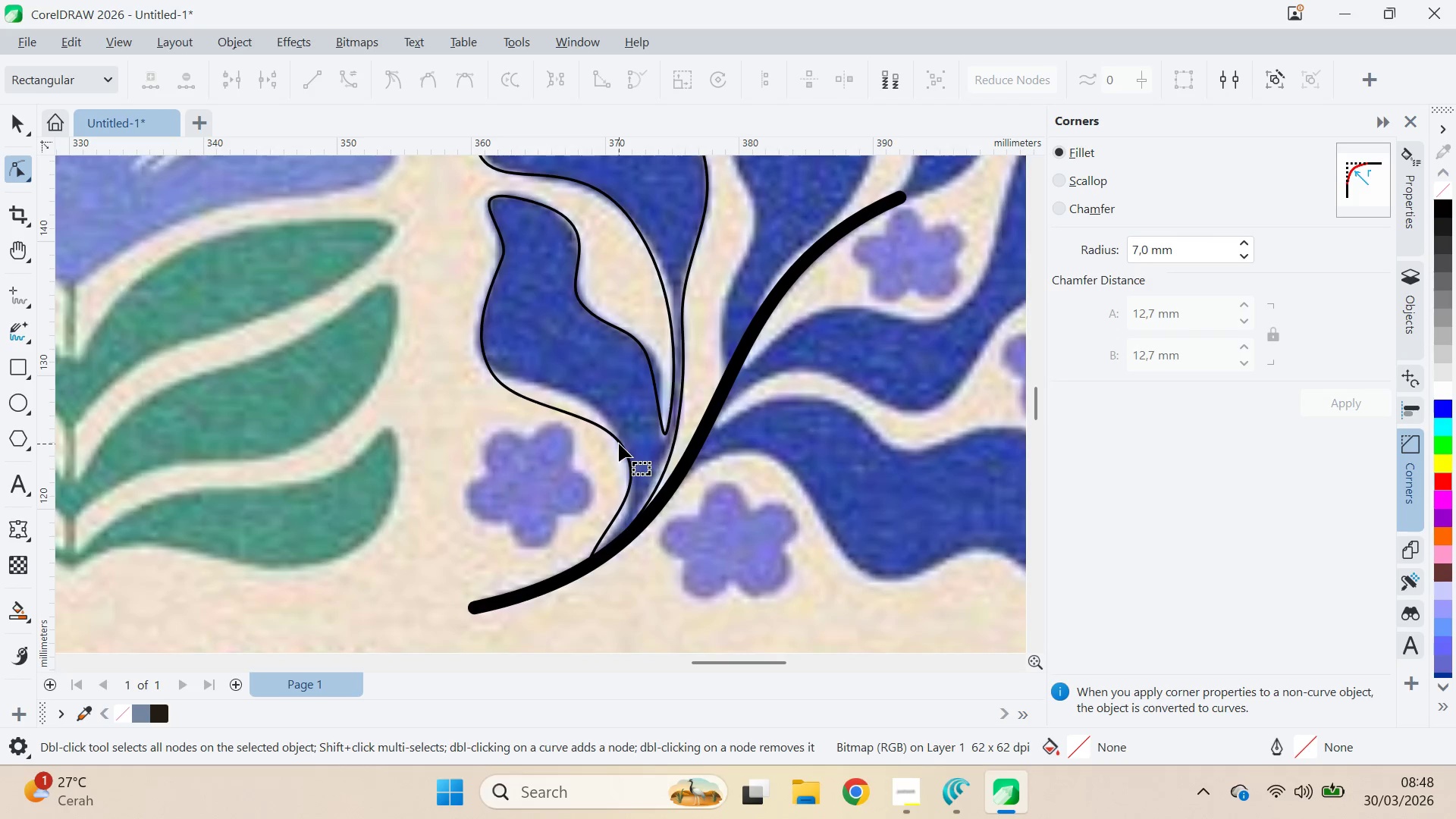 
left_click_drag(start_coordinate=[515, 491], to_coordinate=[762, 386])
 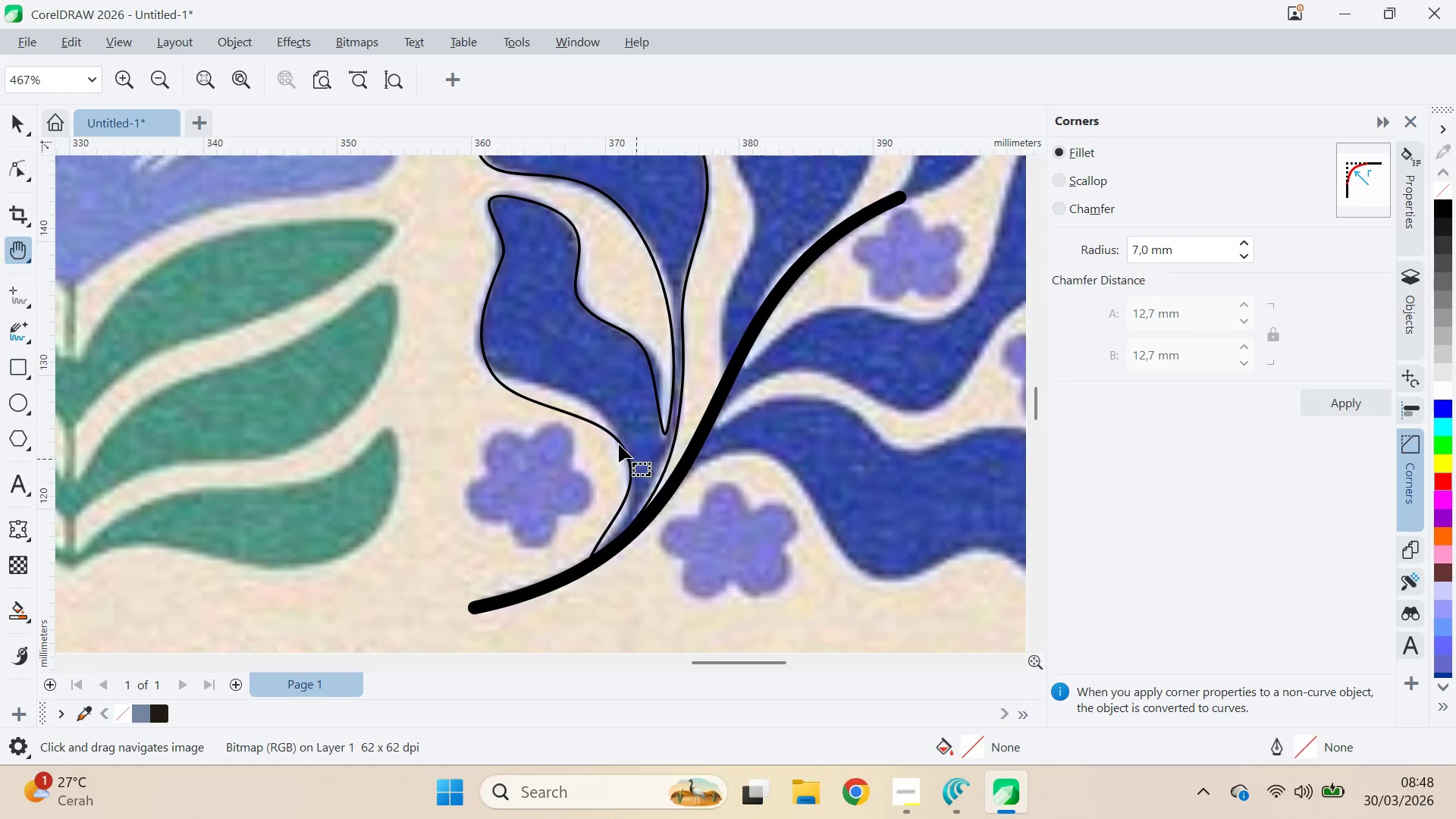 
left_click([619, 444])
 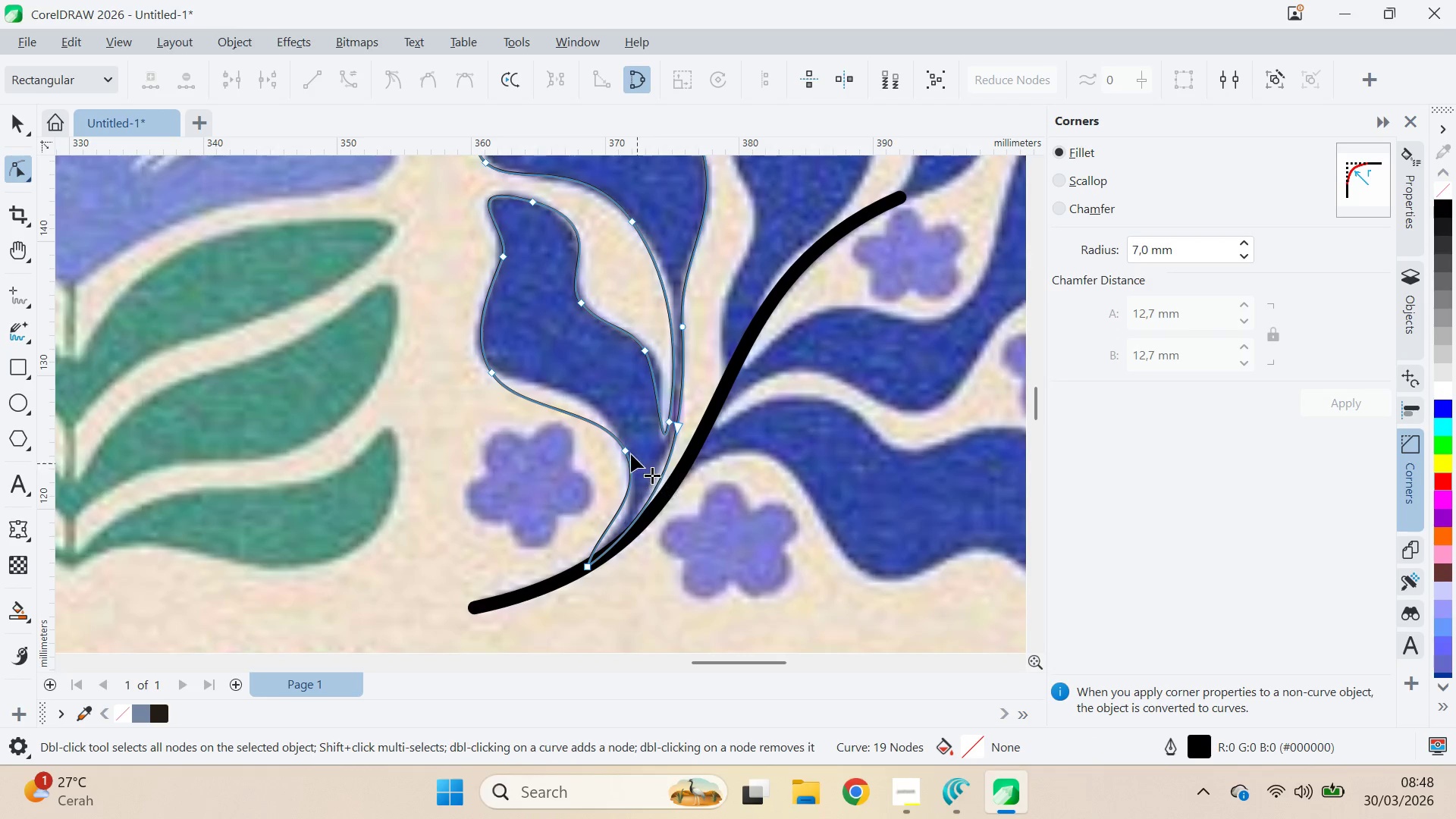 
left_click_drag(start_coordinate=[627, 450], to_coordinate=[617, 433])
 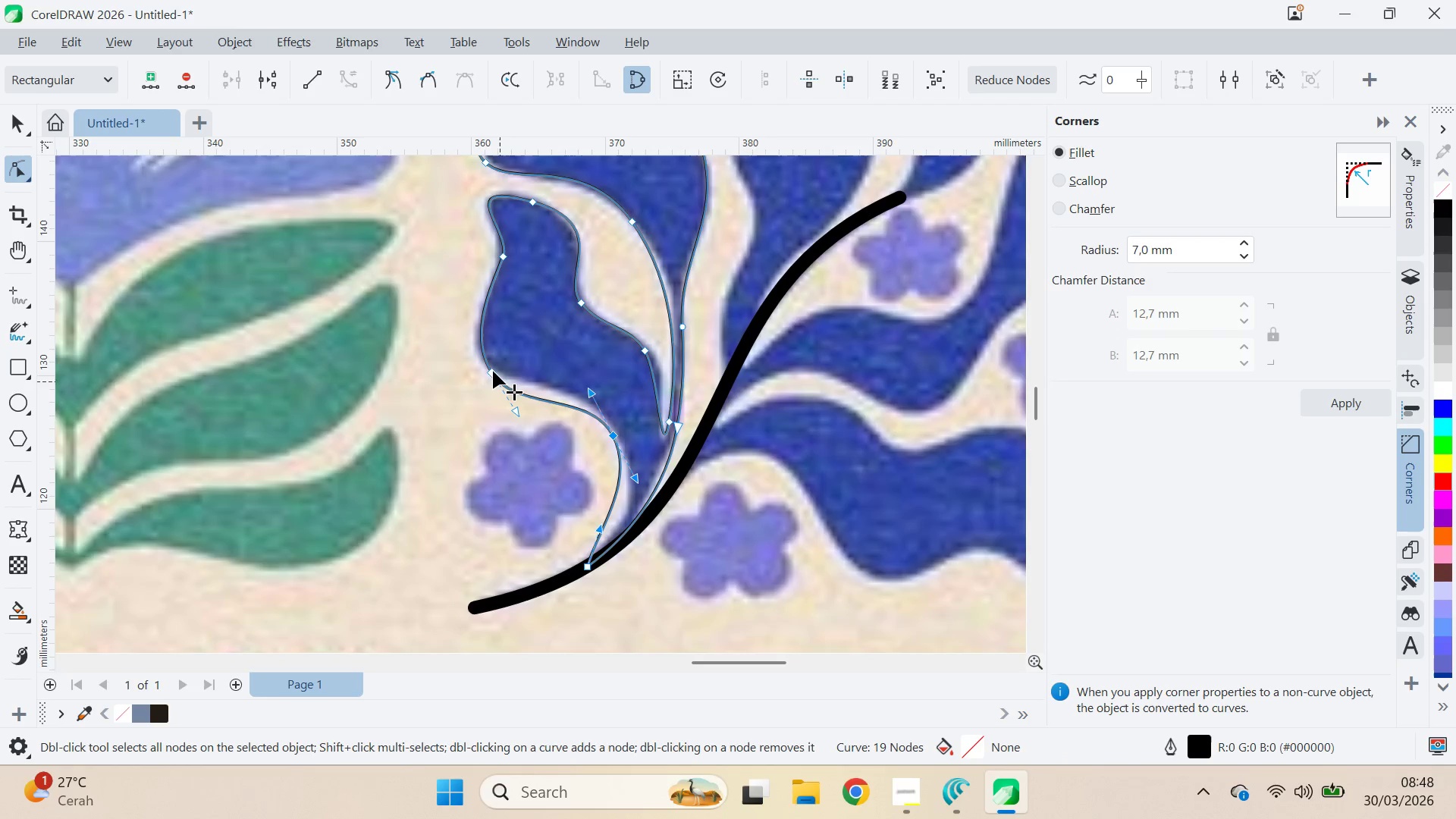 
left_click_drag(start_coordinate=[488, 368], to_coordinate=[477, 354])
 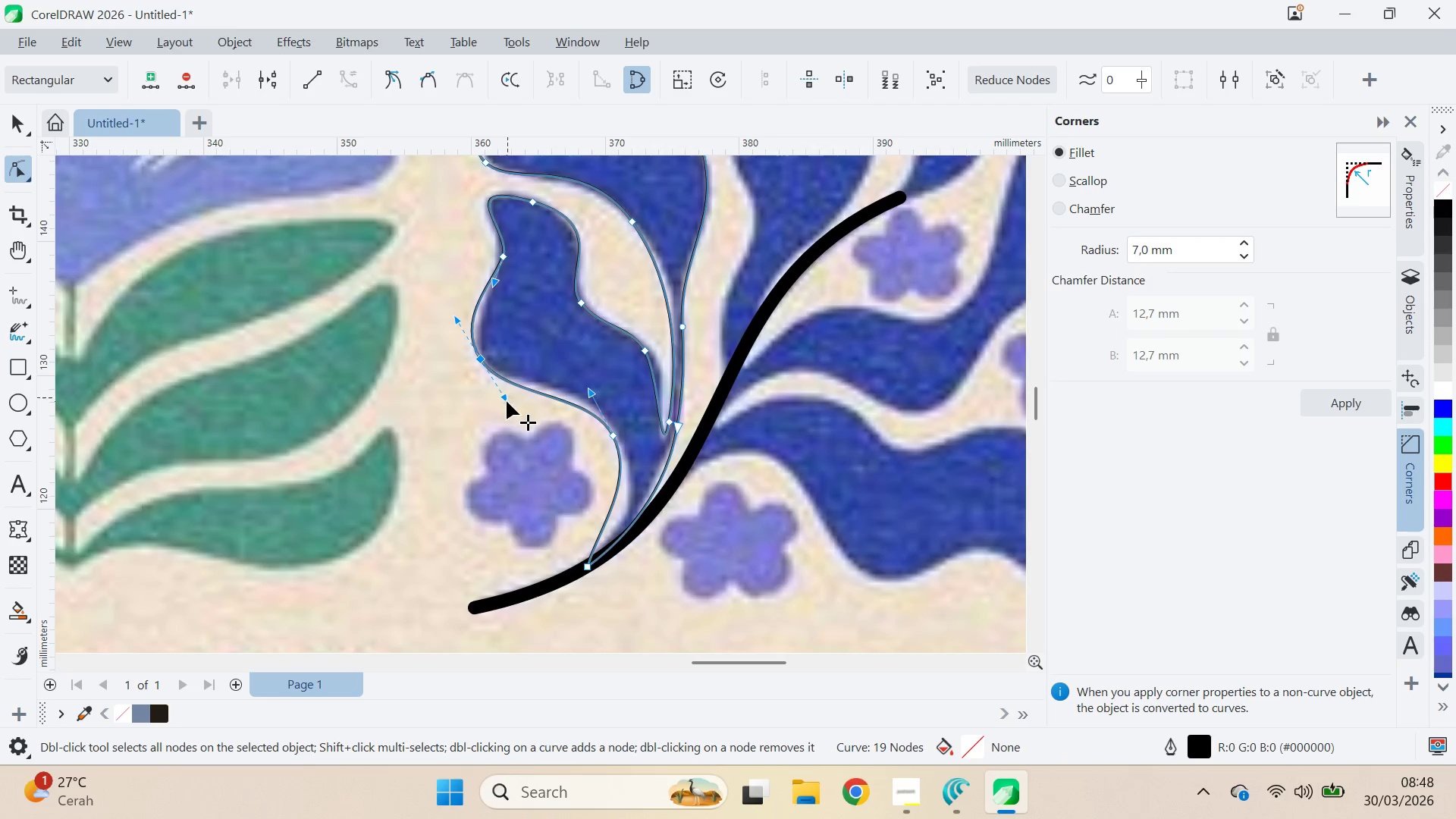 
left_click_drag(start_coordinate=[504, 401], to_coordinate=[499, 393])
 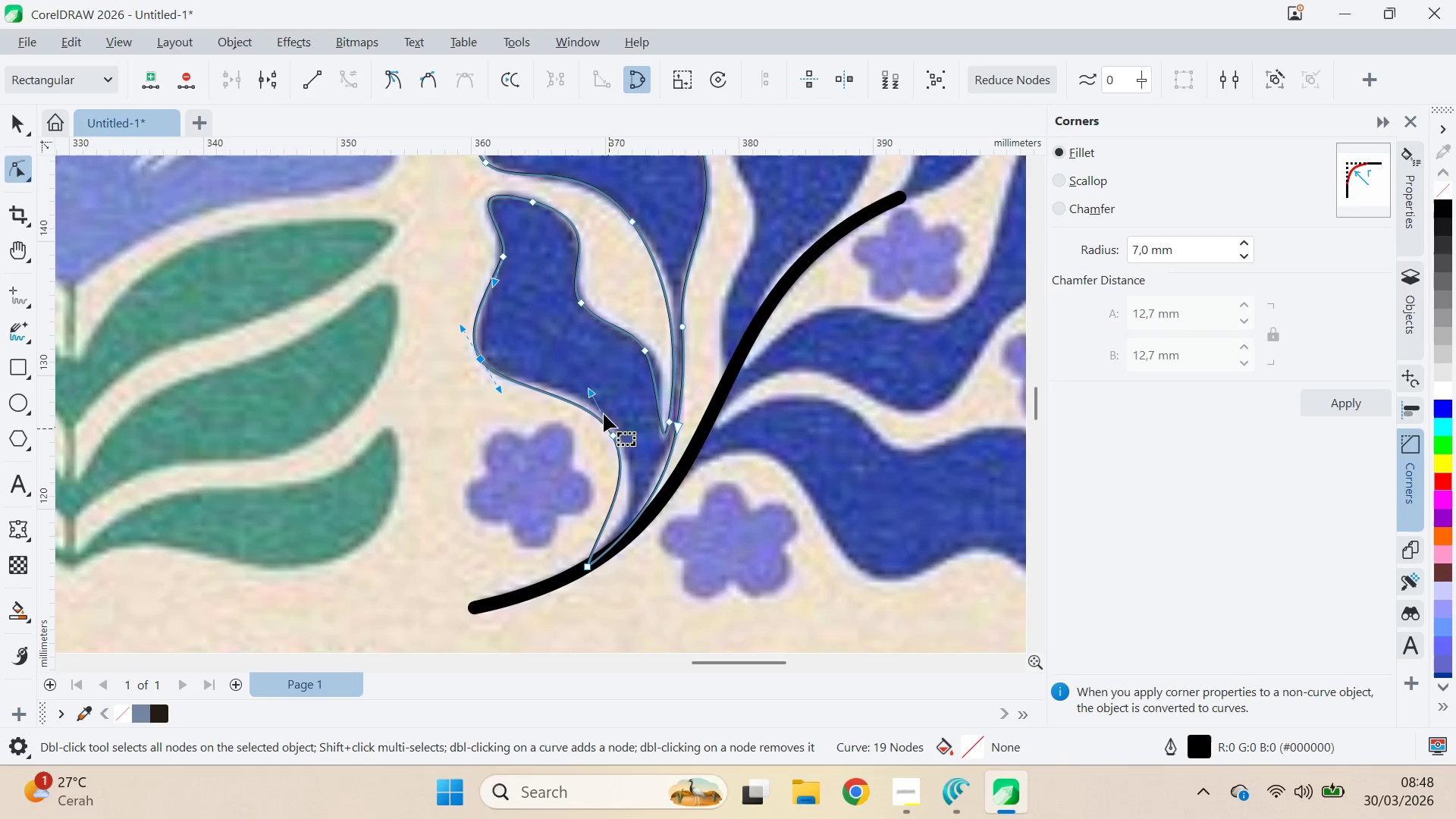 
left_click_drag(start_coordinate=[589, 388], to_coordinate=[577, 369])
 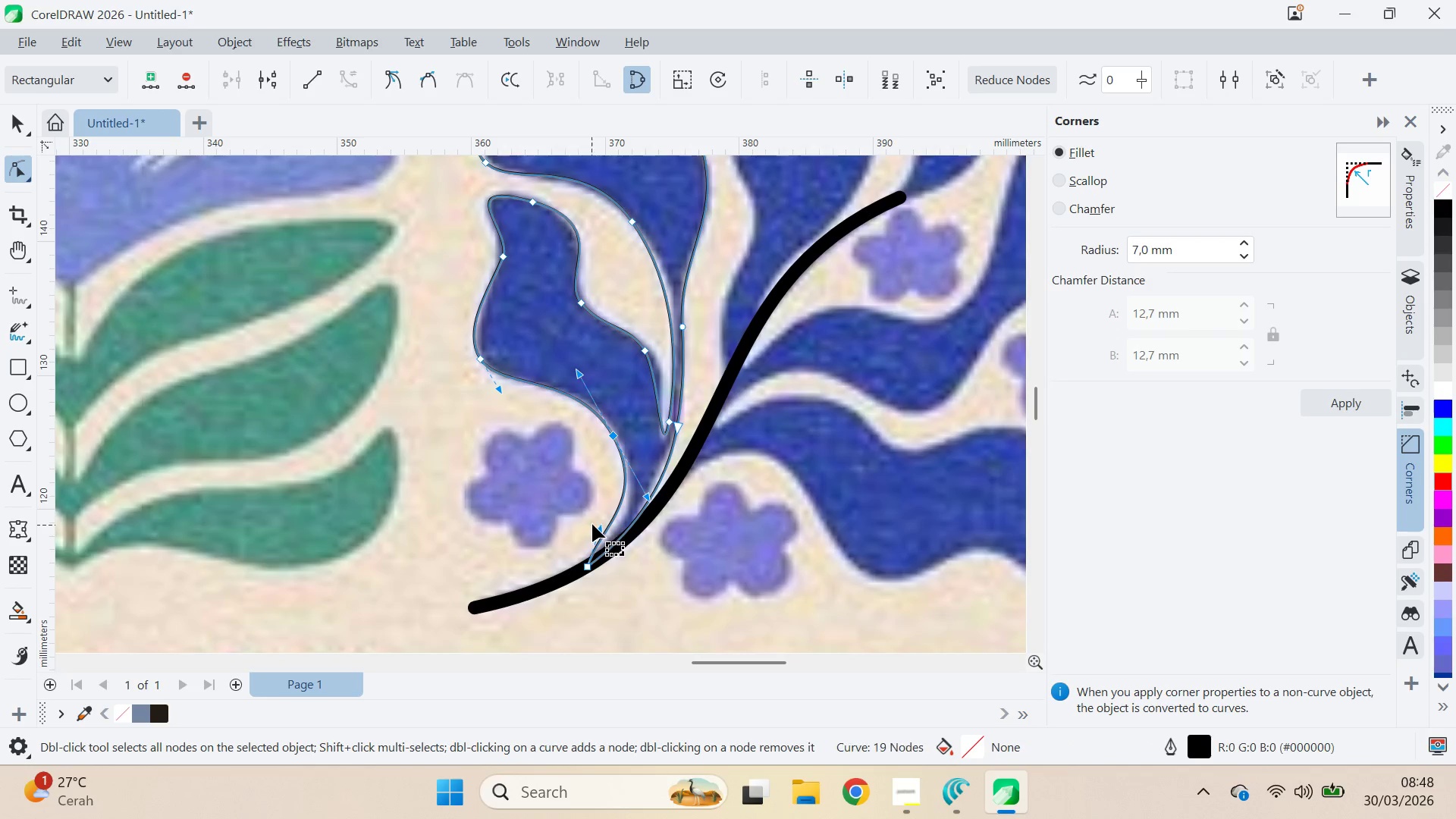 
left_click_drag(start_coordinate=[593, 524], to_coordinate=[617, 523])
 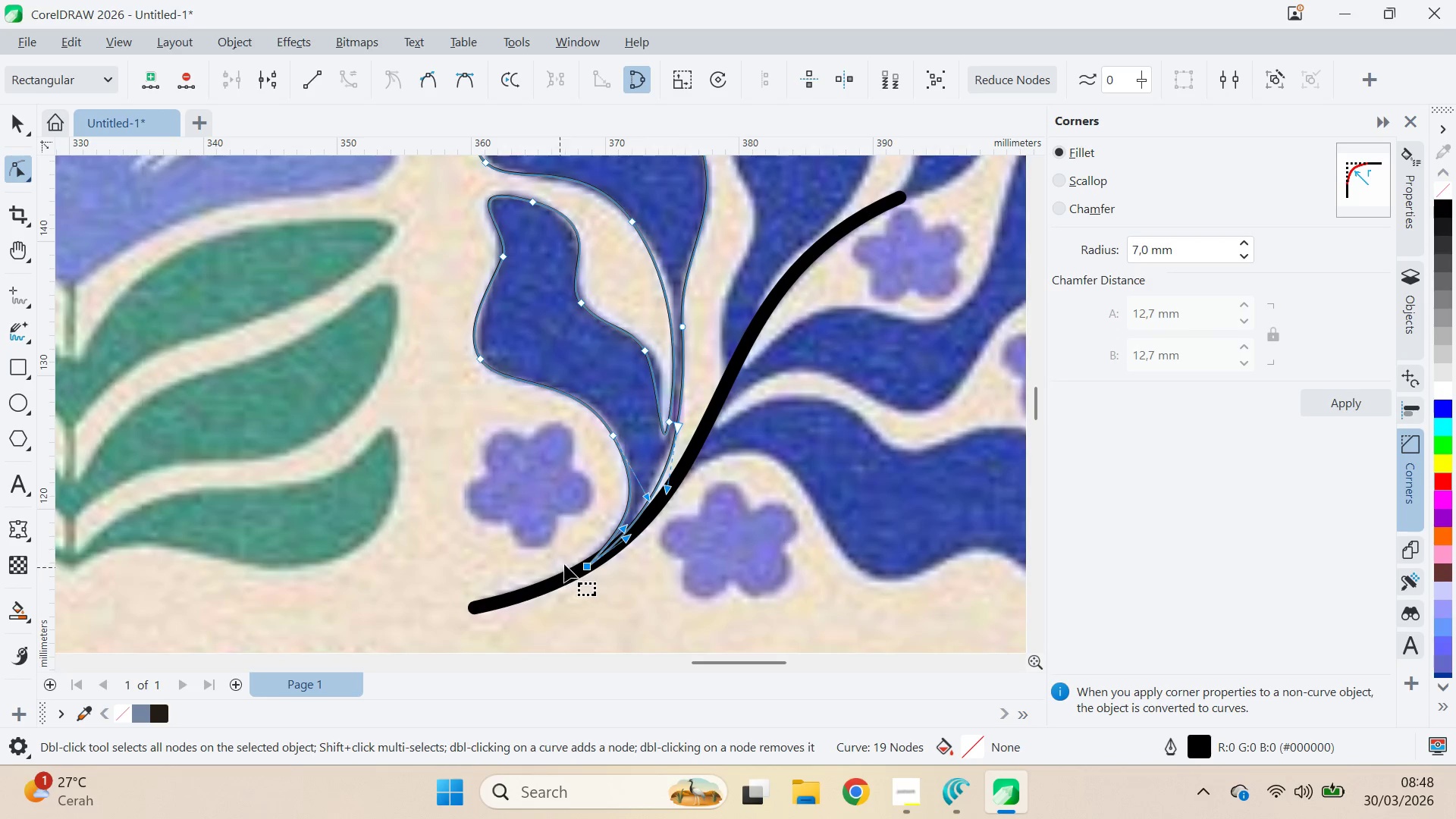 
key(Q)
 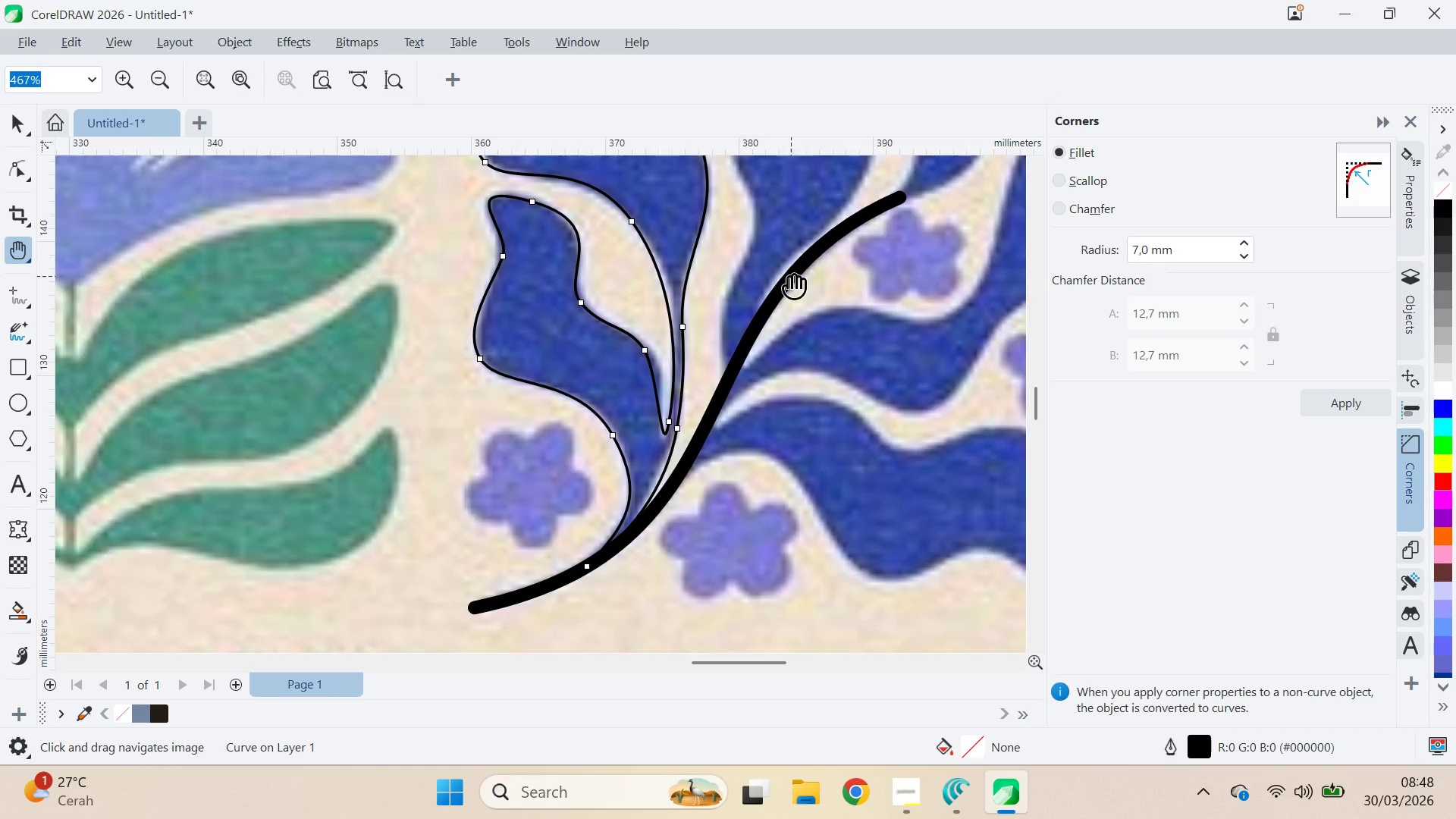 
left_click_drag(start_coordinate=[789, 278], to_coordinate=[718, 412])
 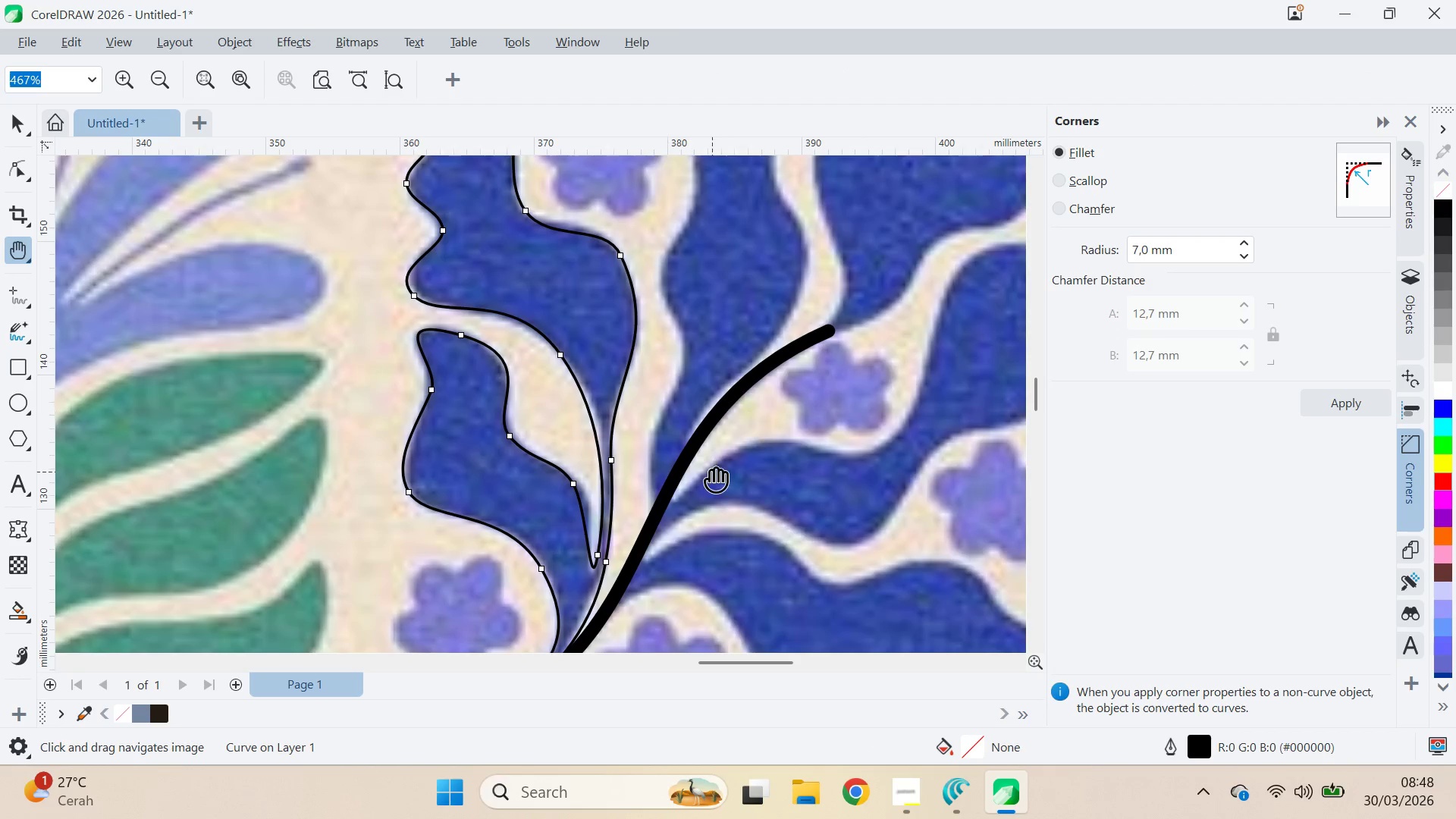 
left_click_drag(start_coordinate=[711, 472], to_coordinate=[653, 507])
 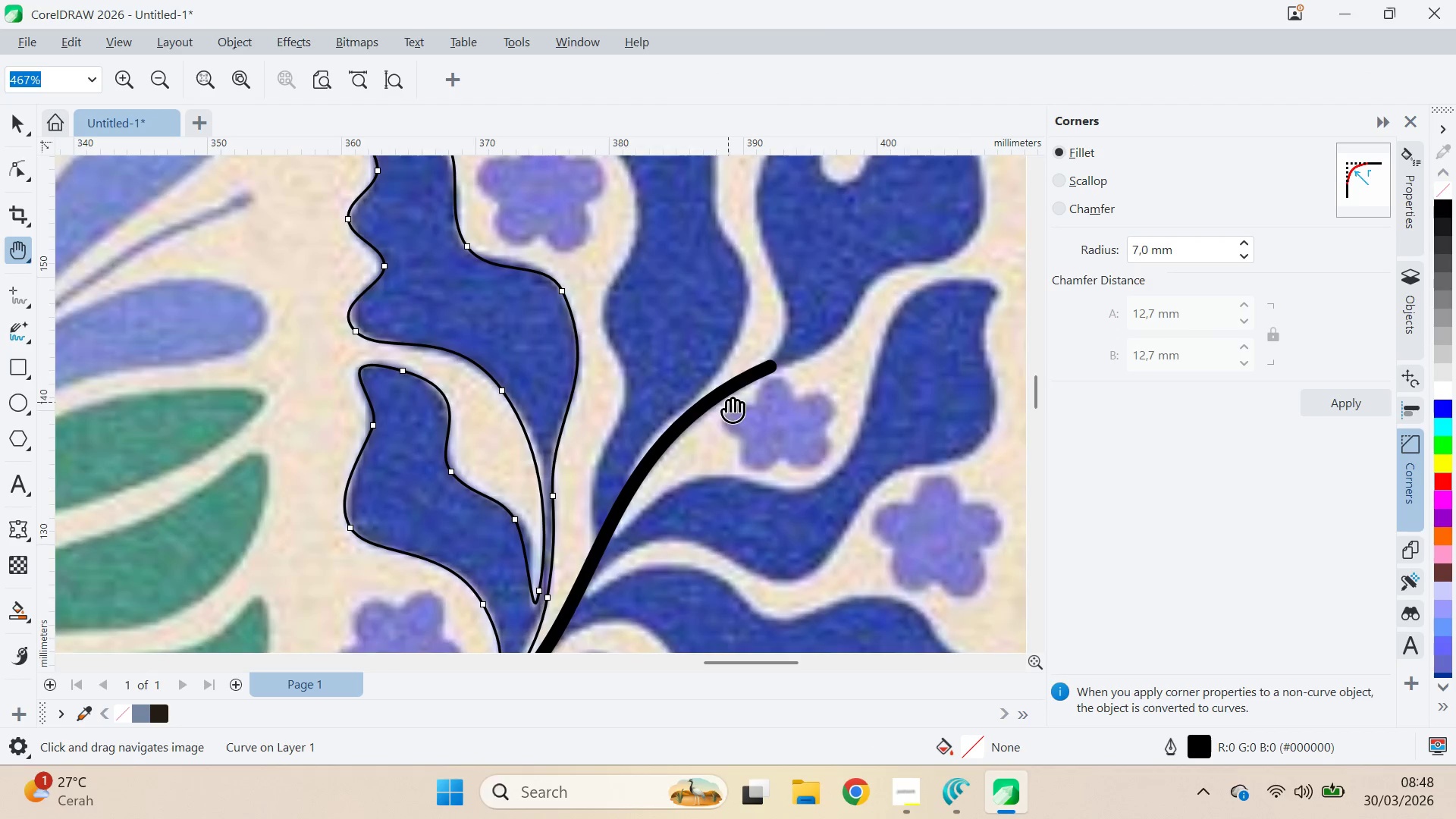 
left_click_drag(start_coordinate=[728, 402], to_coordinate=[688, 547])
 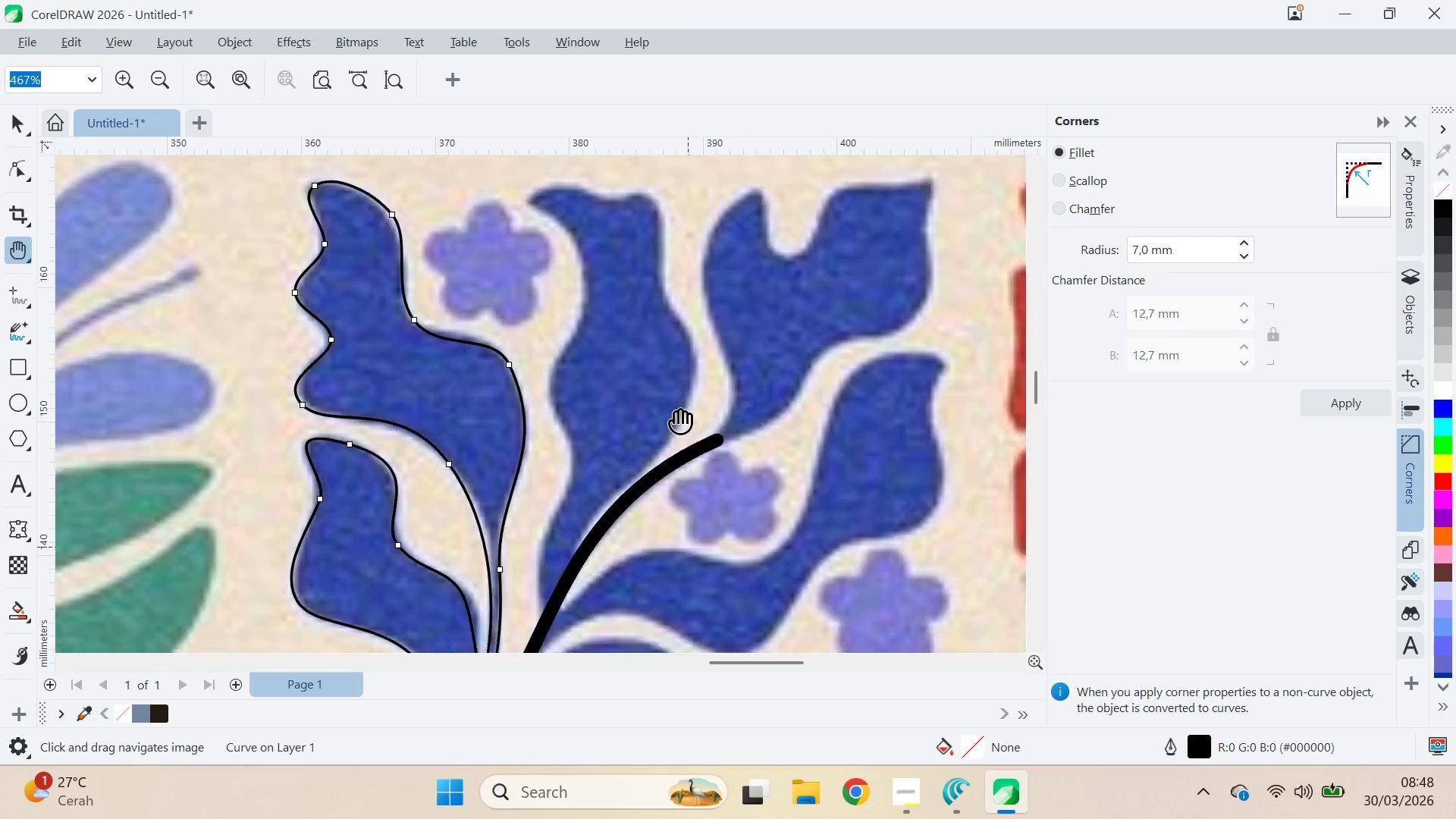 
left_click_drag(start_coordinate=[688, 539], to_coordinate=[682, 391])
 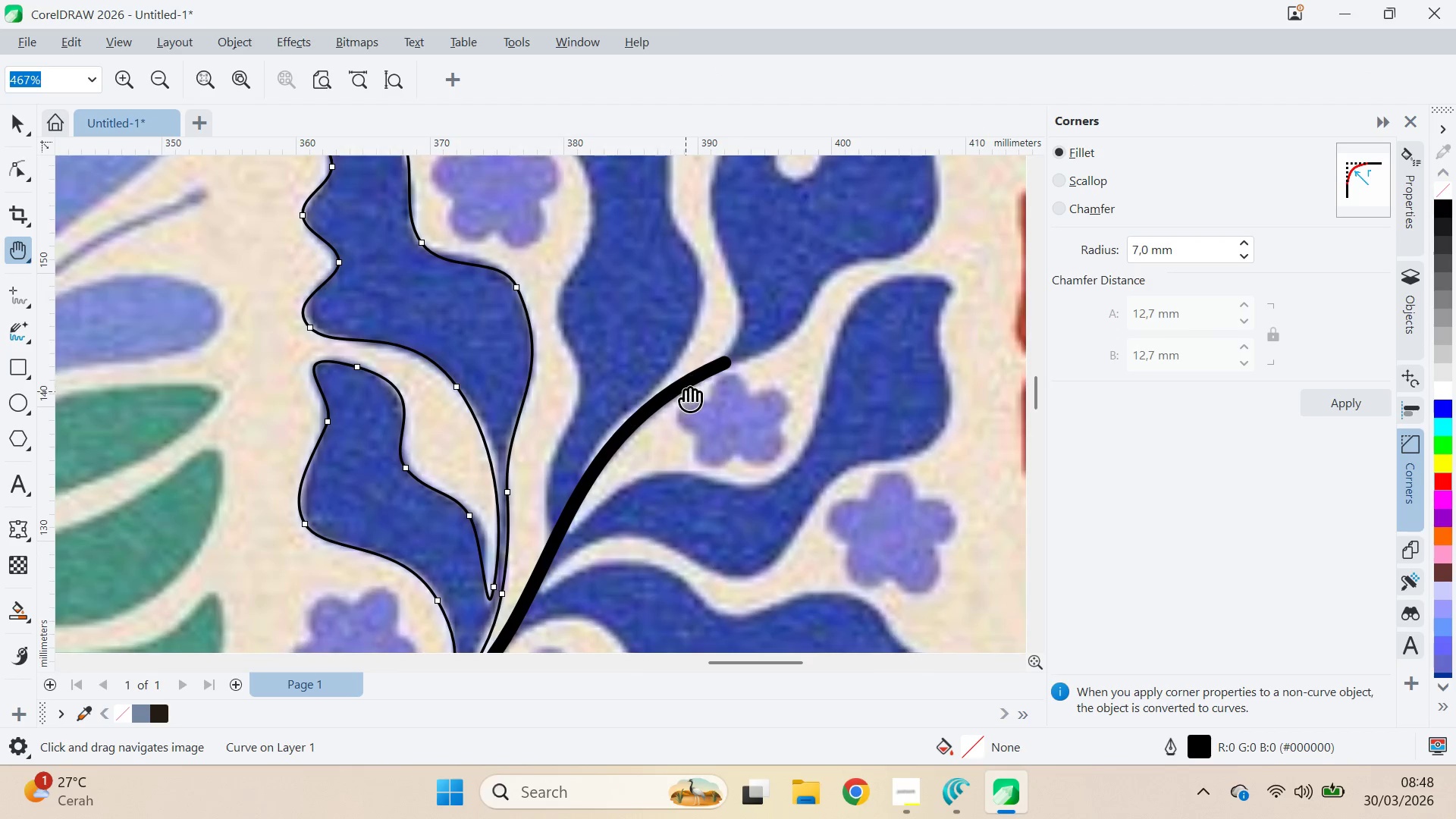 
scroll: coordinate [698, 407], scroll_direction: down, amount: 9.0
 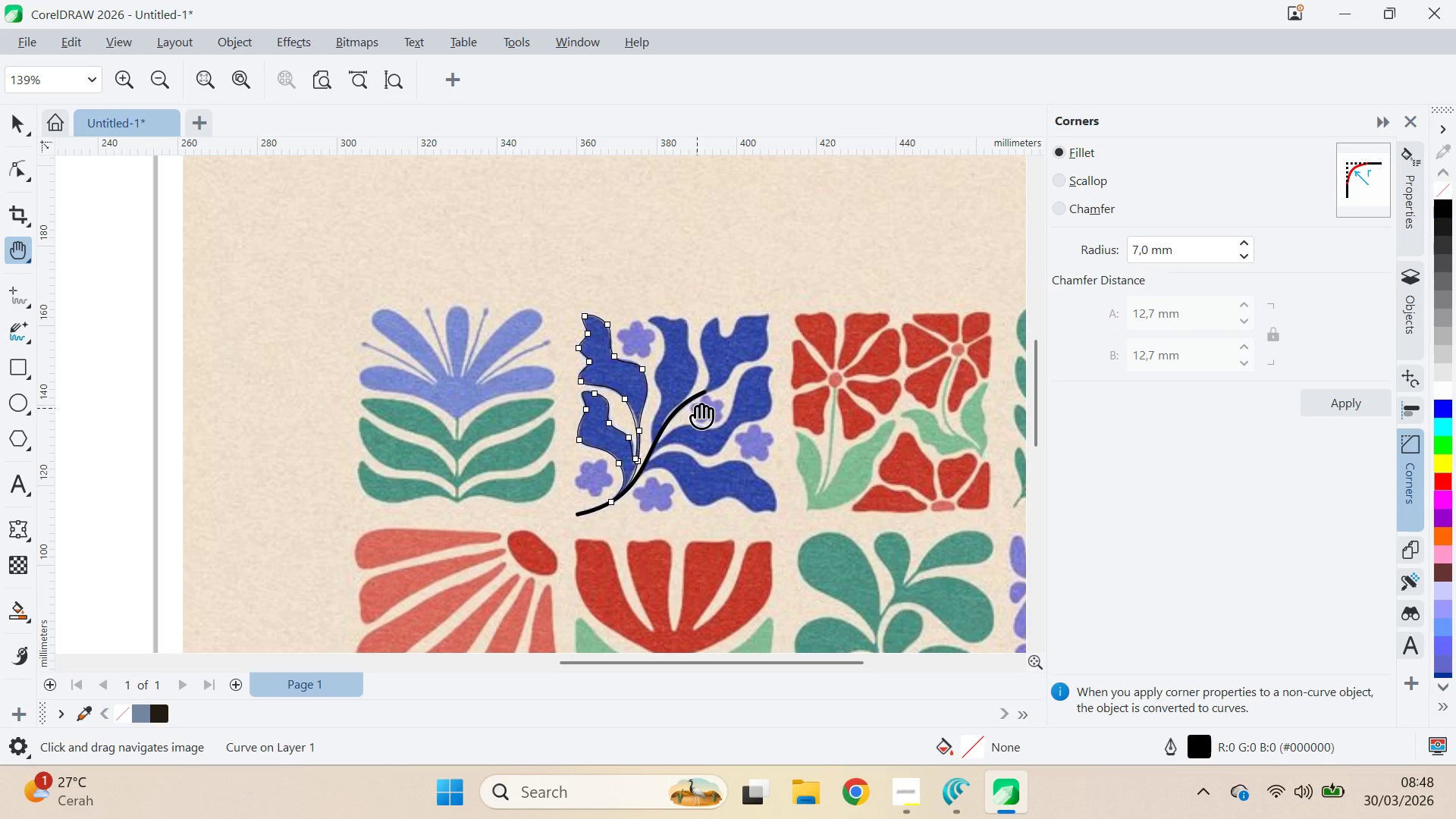 
wait(14.35)
 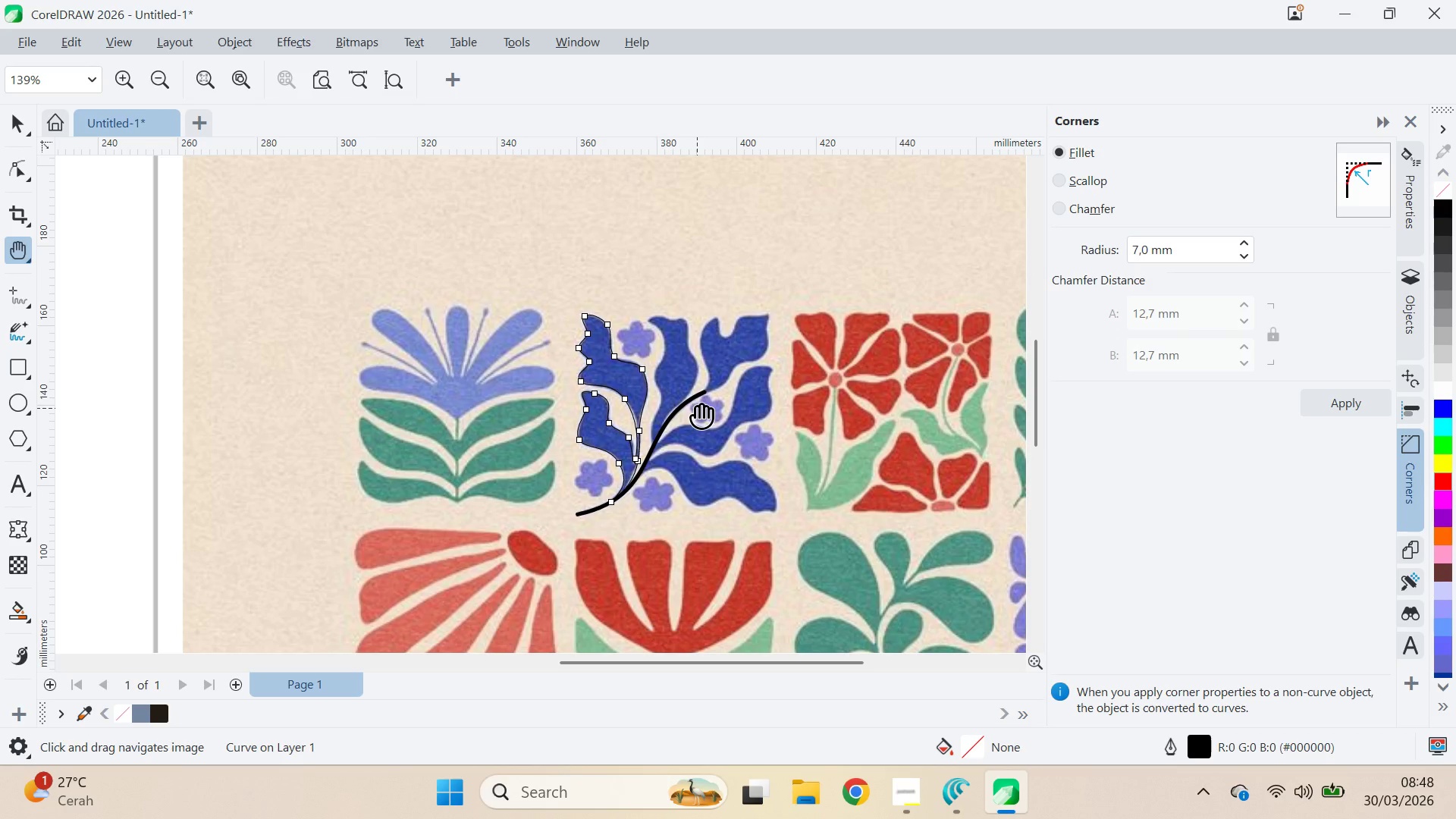 
left_click_drag(start_coordinate=[694, 406], to_coordinate=[634, 400])
 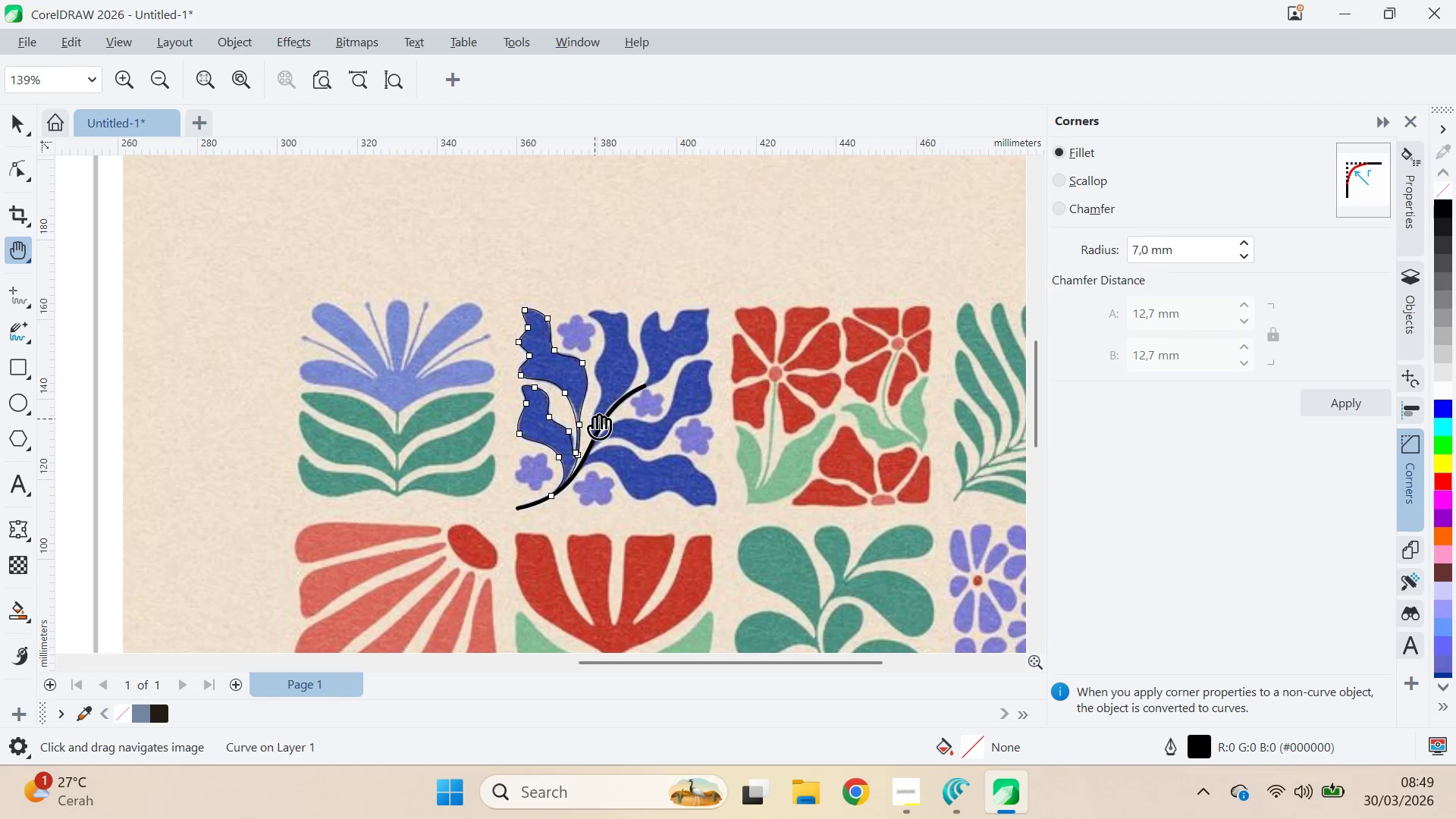 
left_click_drag(start_coordinate=[757, 321], to_coordinate=[741, 413])
 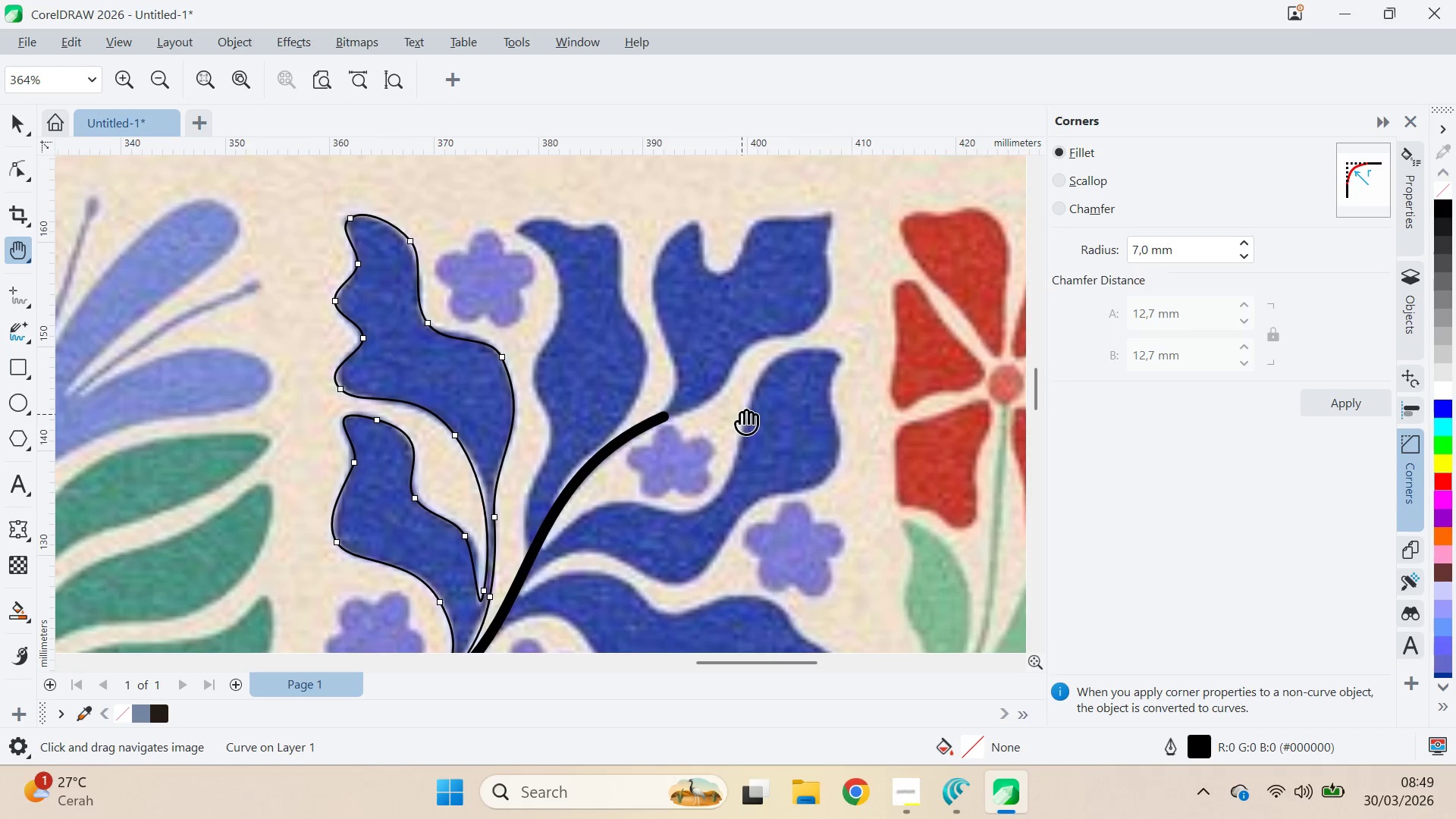 
scroll: coordinate [629, 410], scroll_direction: up, amount: 7.0
 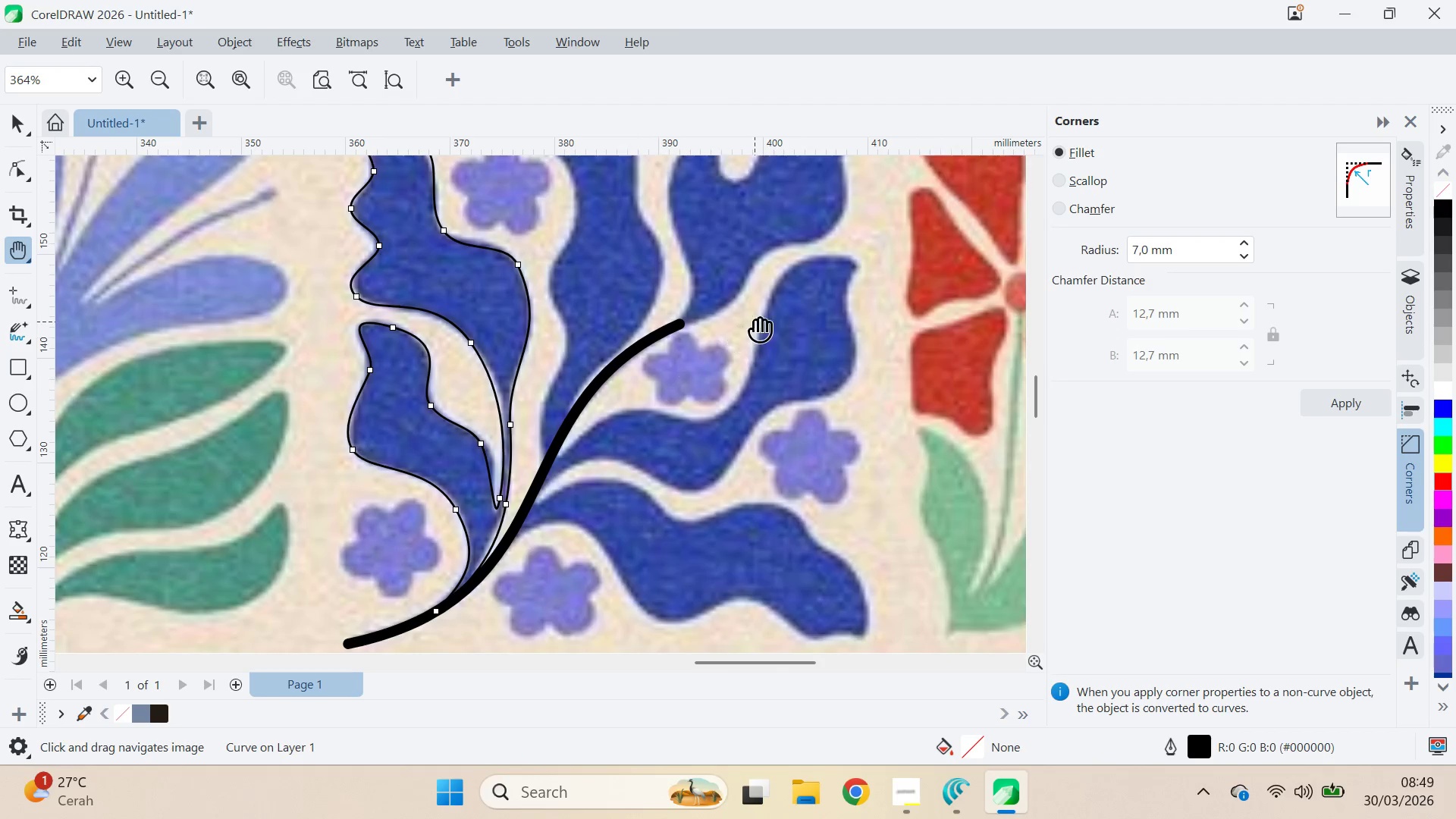 
left_click_drag(start_coordinate=[742, 414], to_coordinate=[742, 410])
 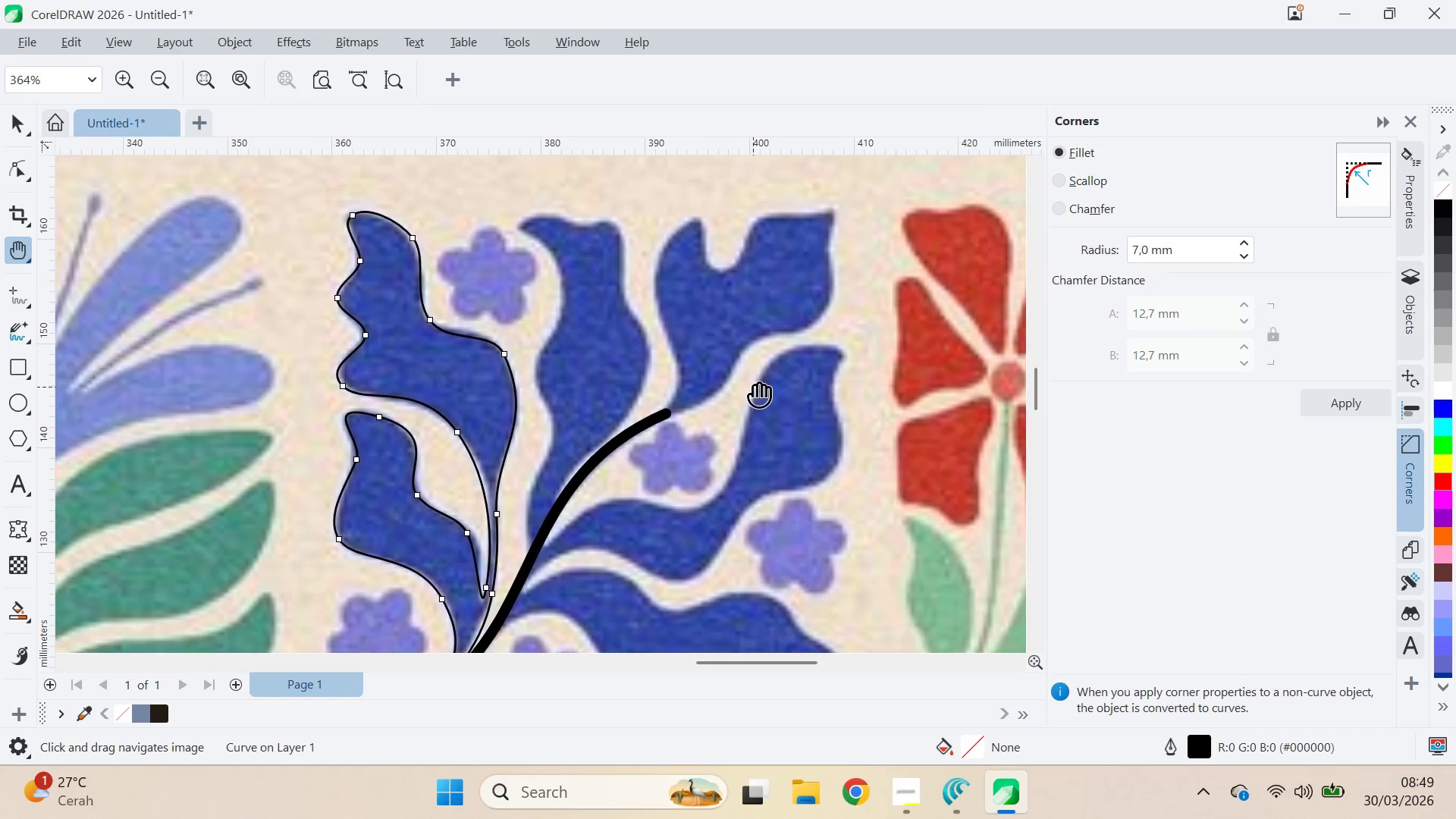 
type(qv)
 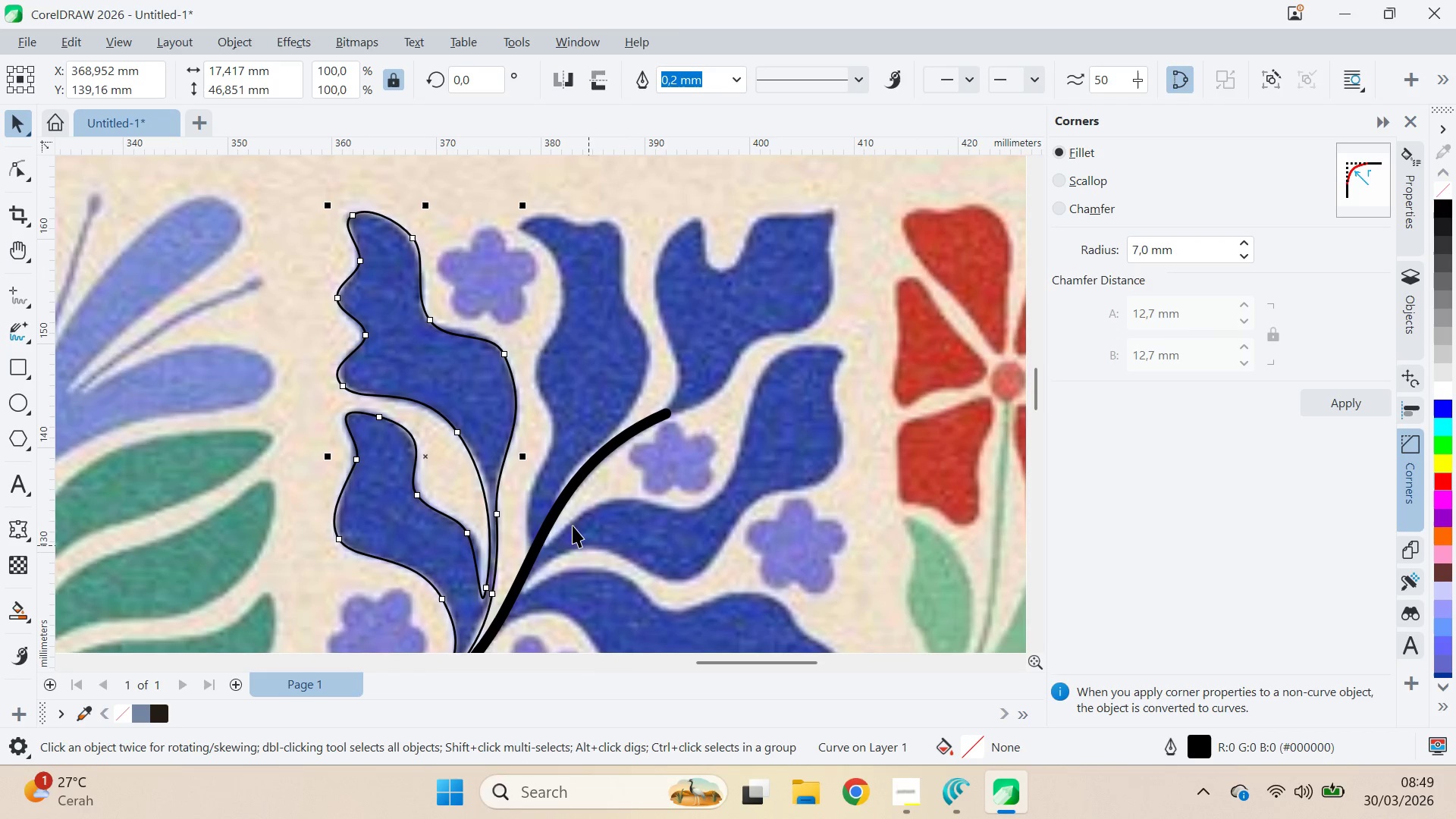 
left_click([560, 510])
 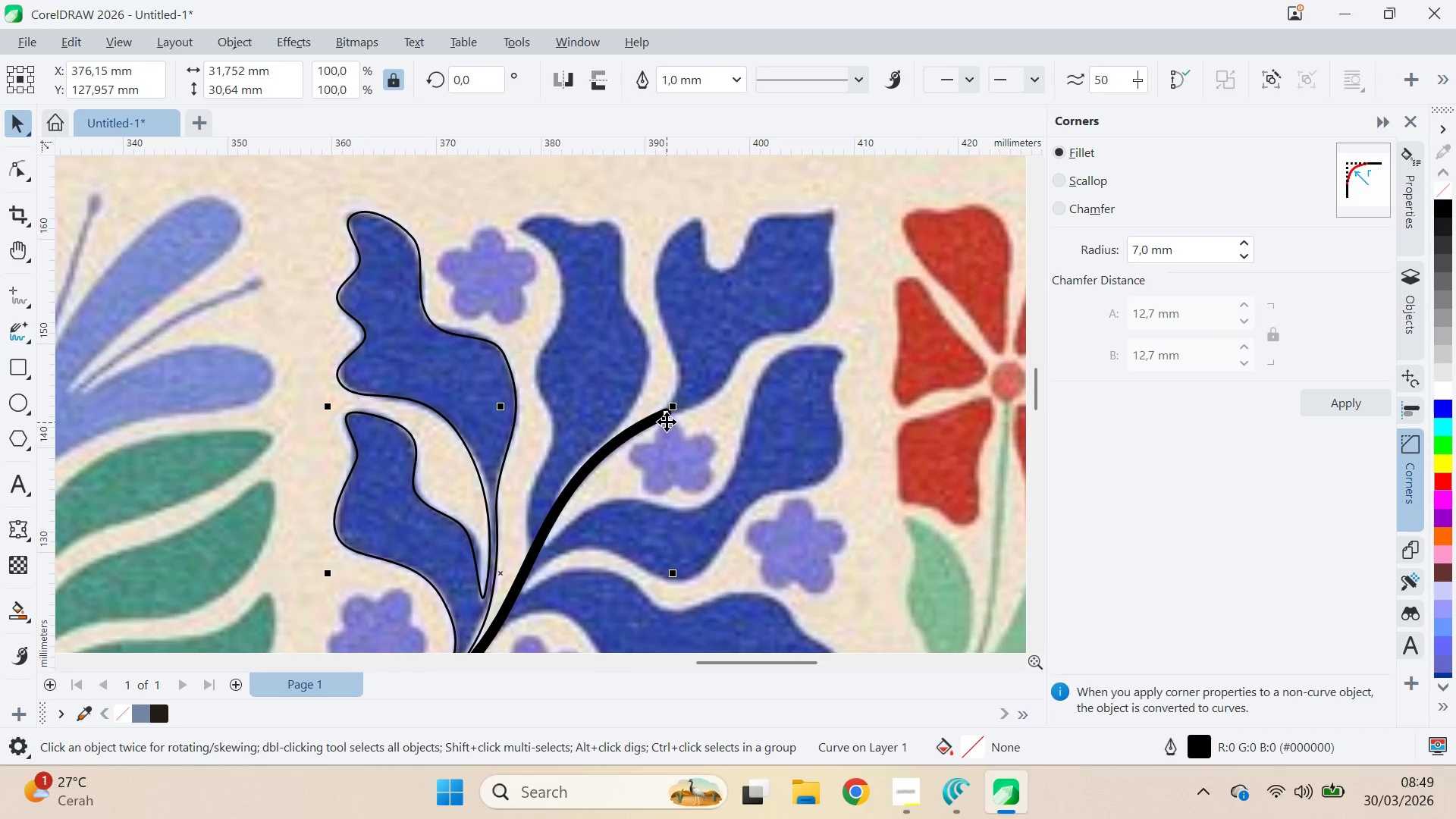 
key(A)
 